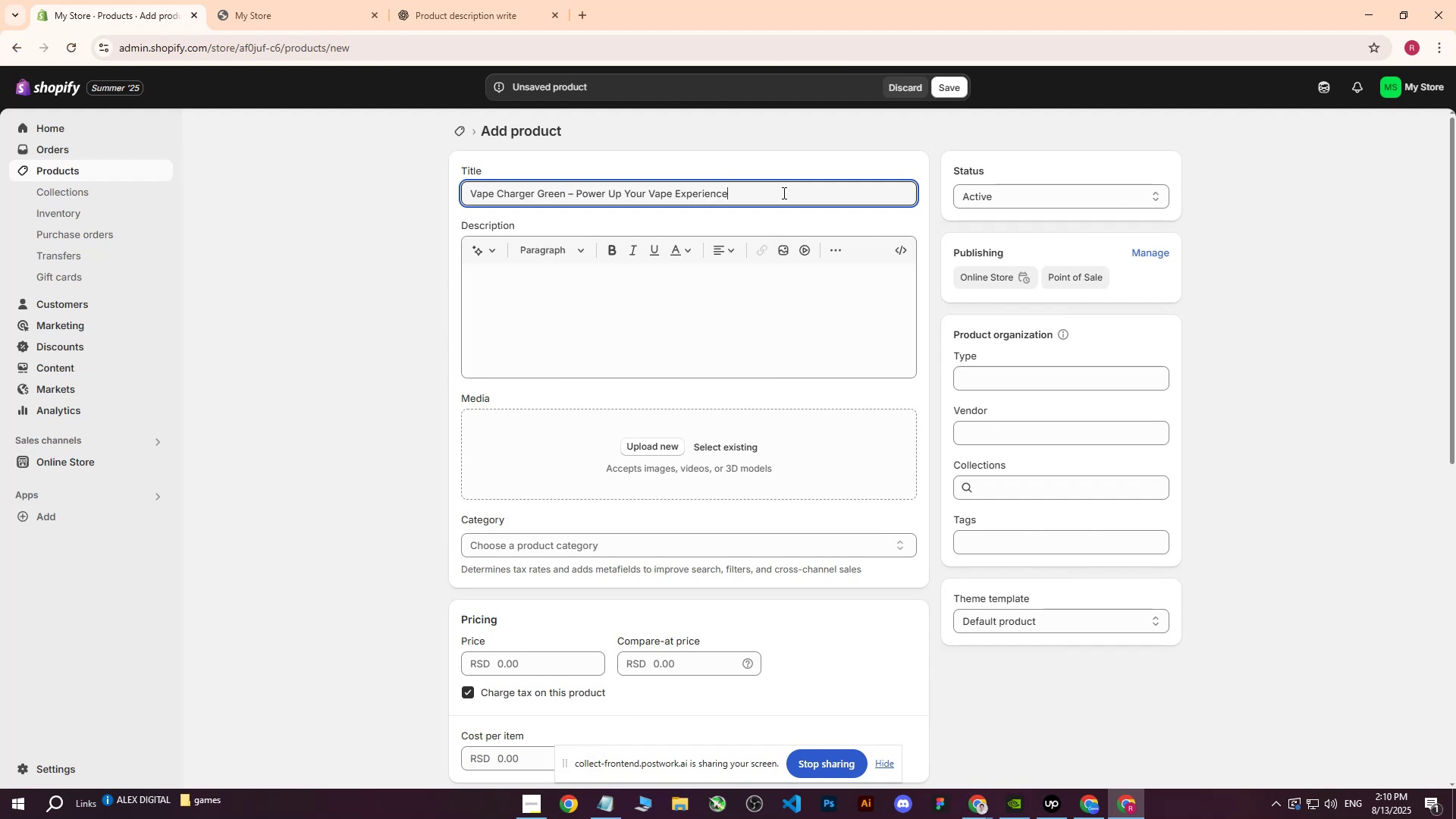 
left_click_drag(start_coordinate=[782, 193], to_coordinate=[342, 190])
 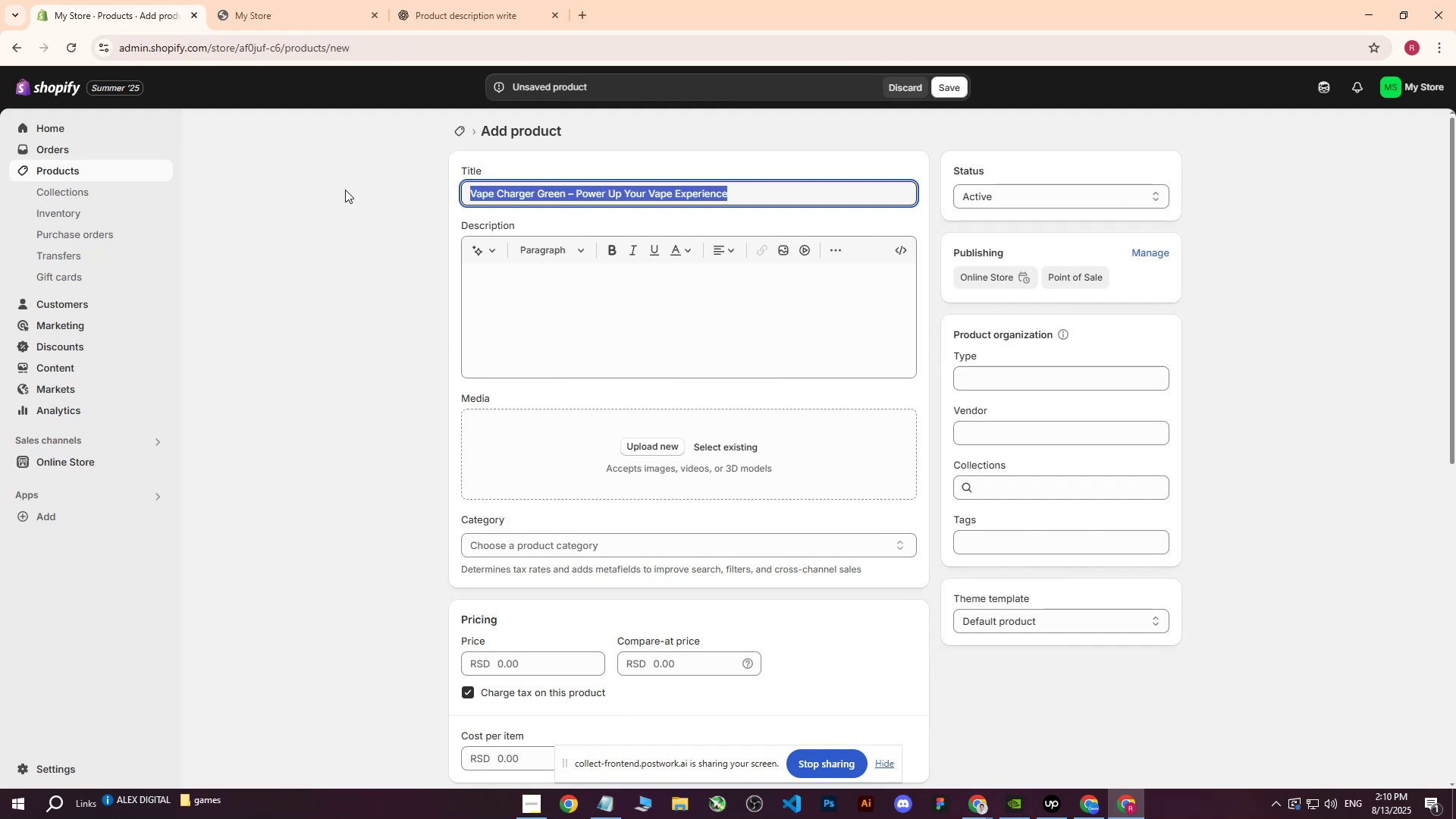 
key(Control+ControlLeft)
 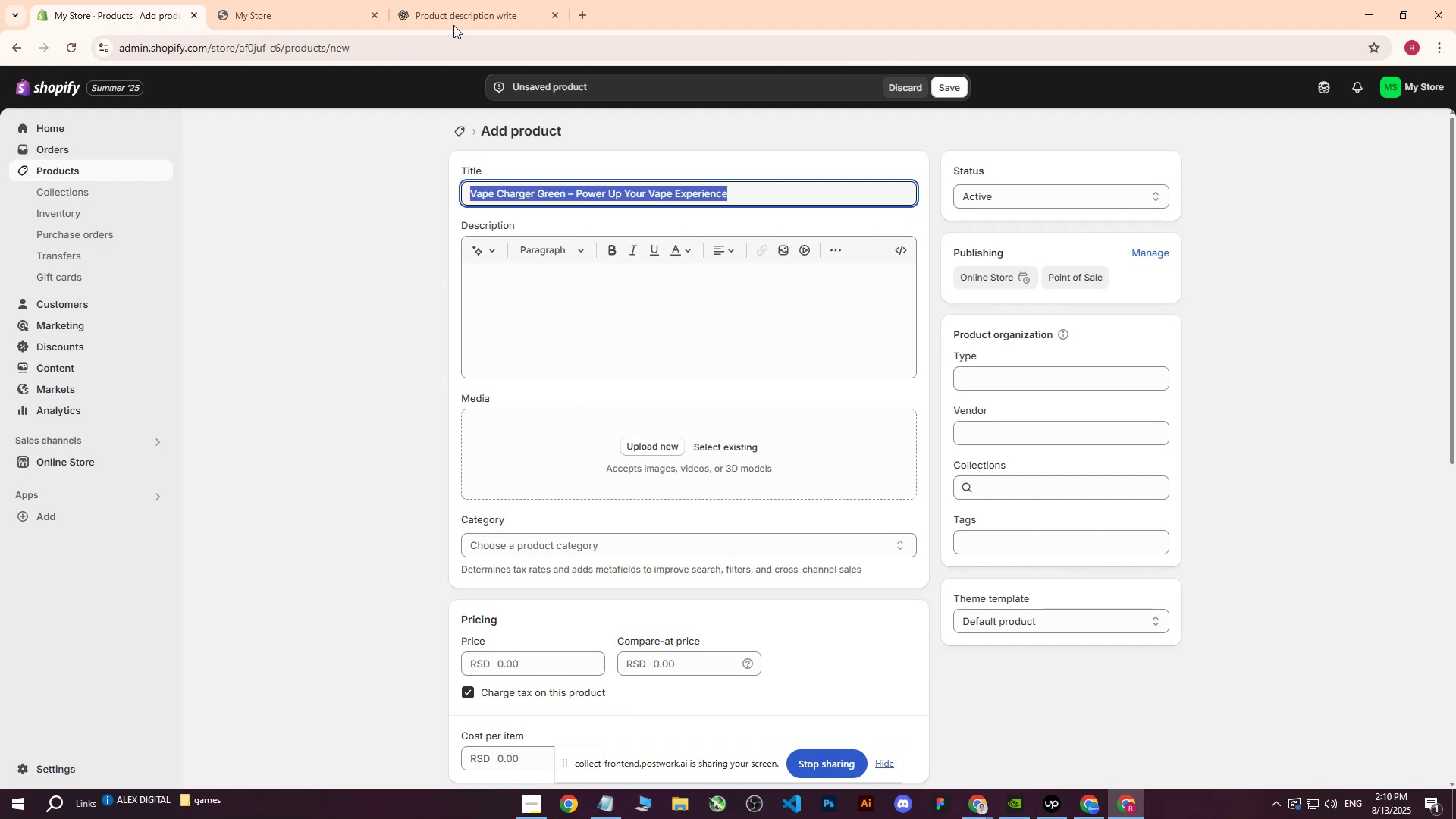 
key(Control+C)
 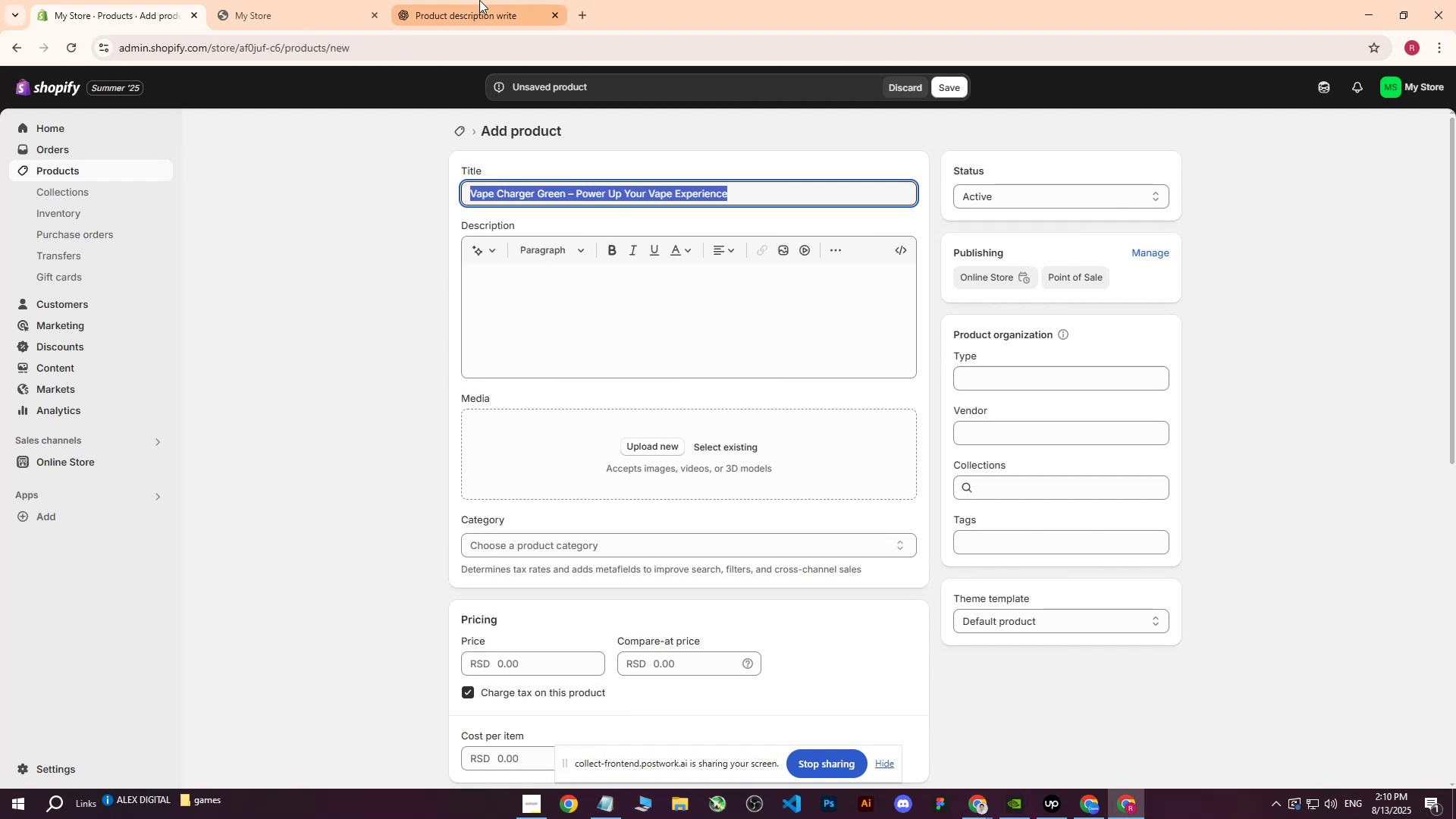 
left_click([479, 0])
 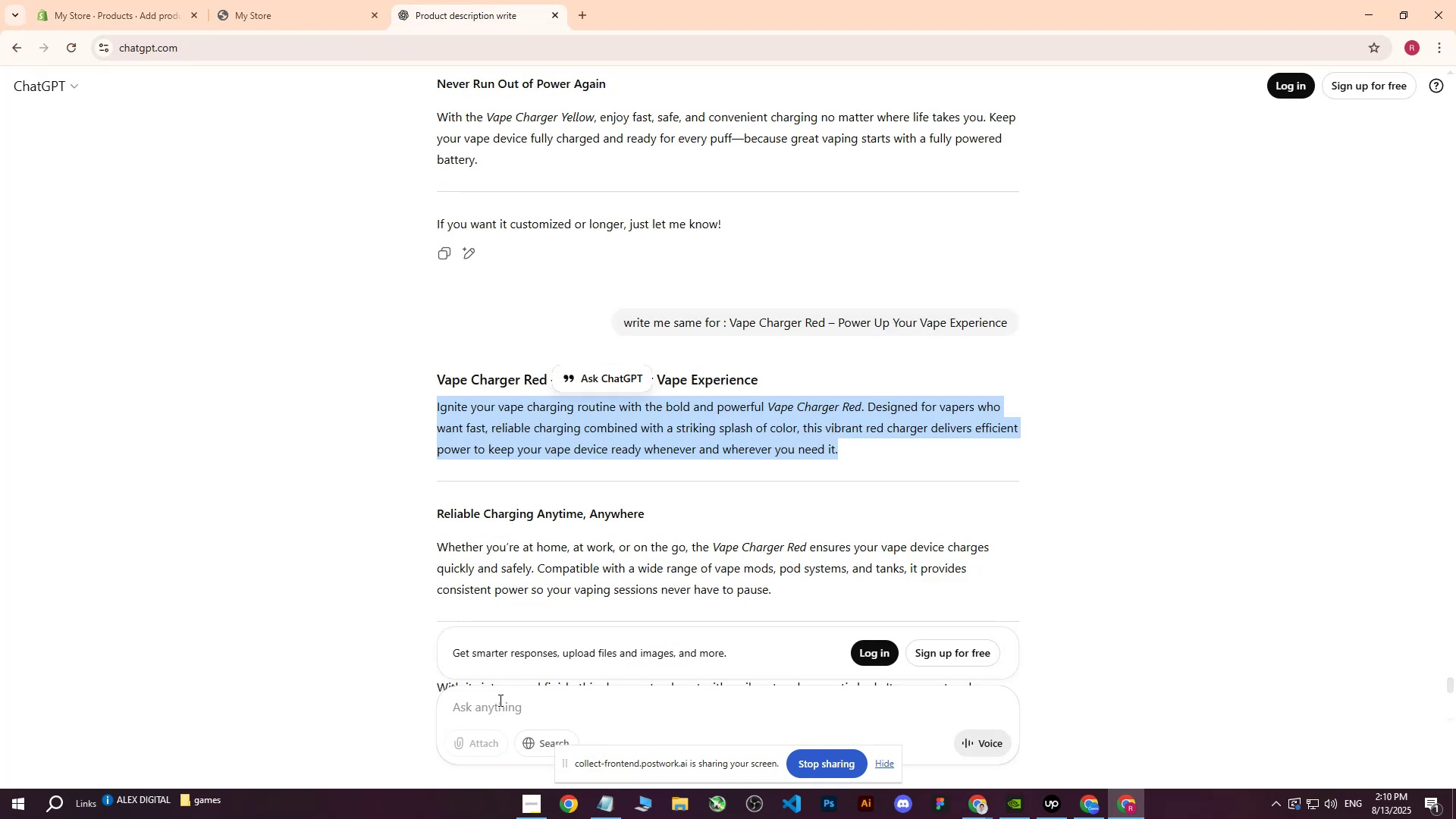 
type(write me for : )
 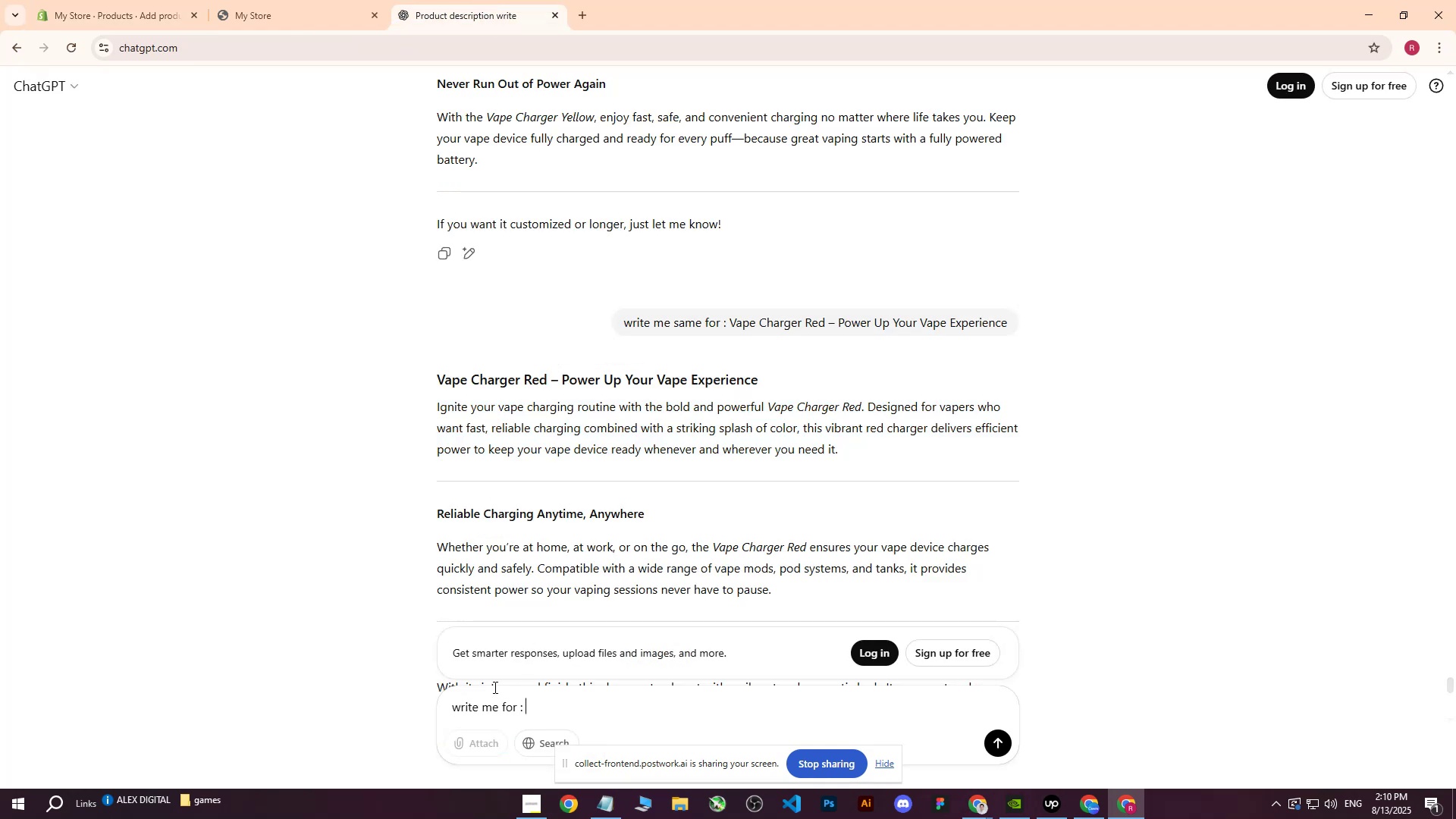 
key(Control+ControlLeft)
 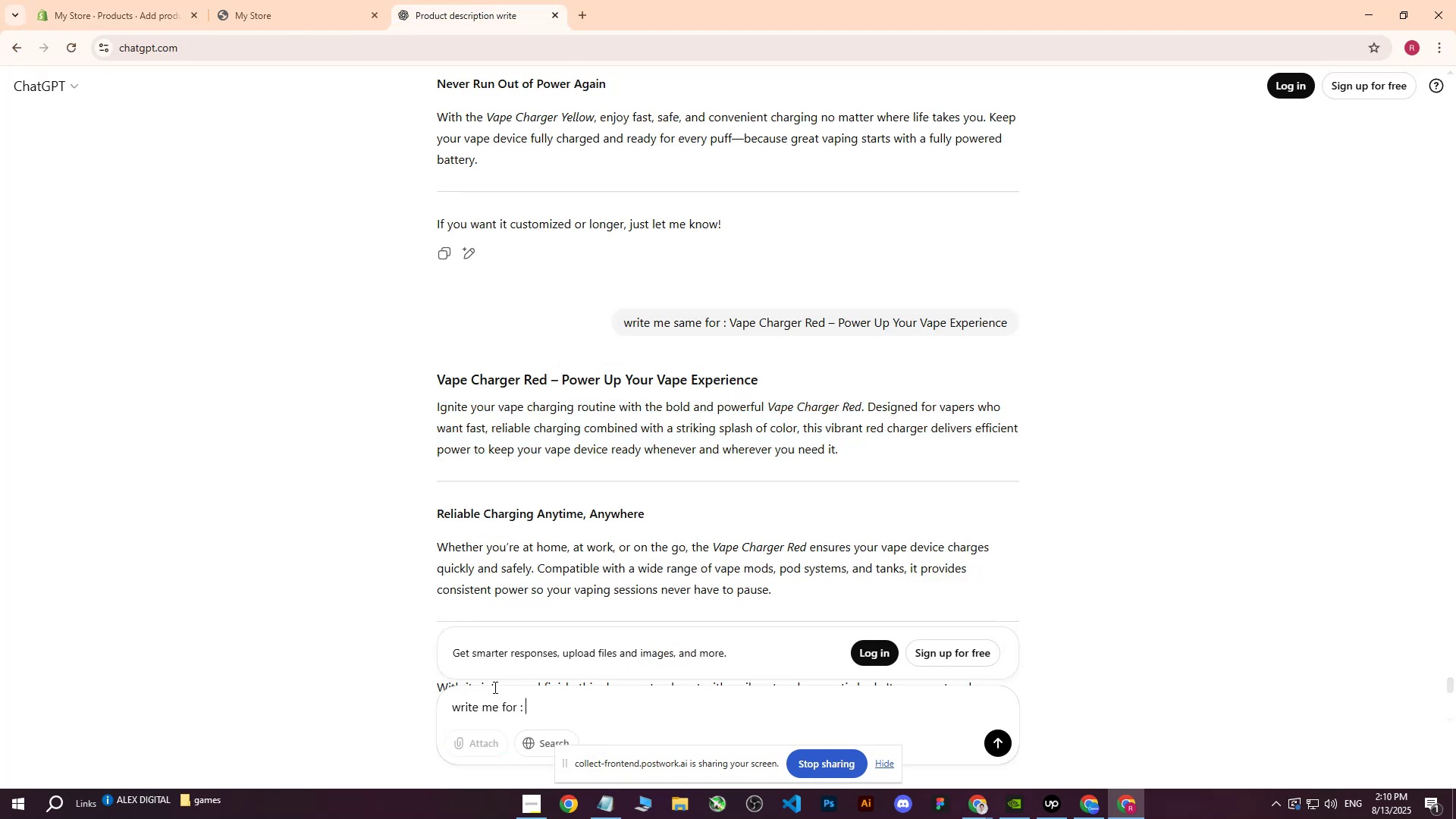 
key(Control+V)
 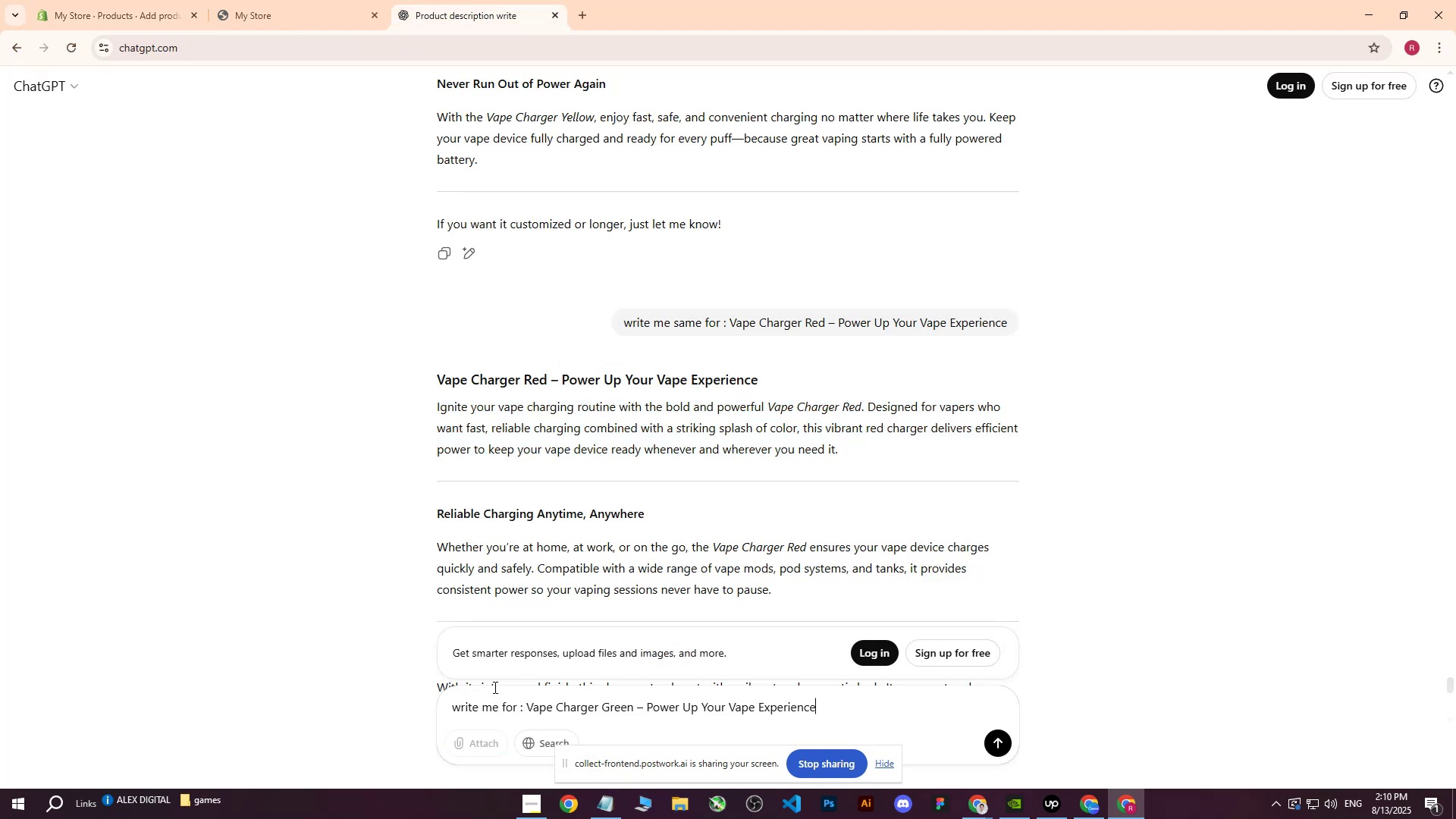 
key(Enter)
 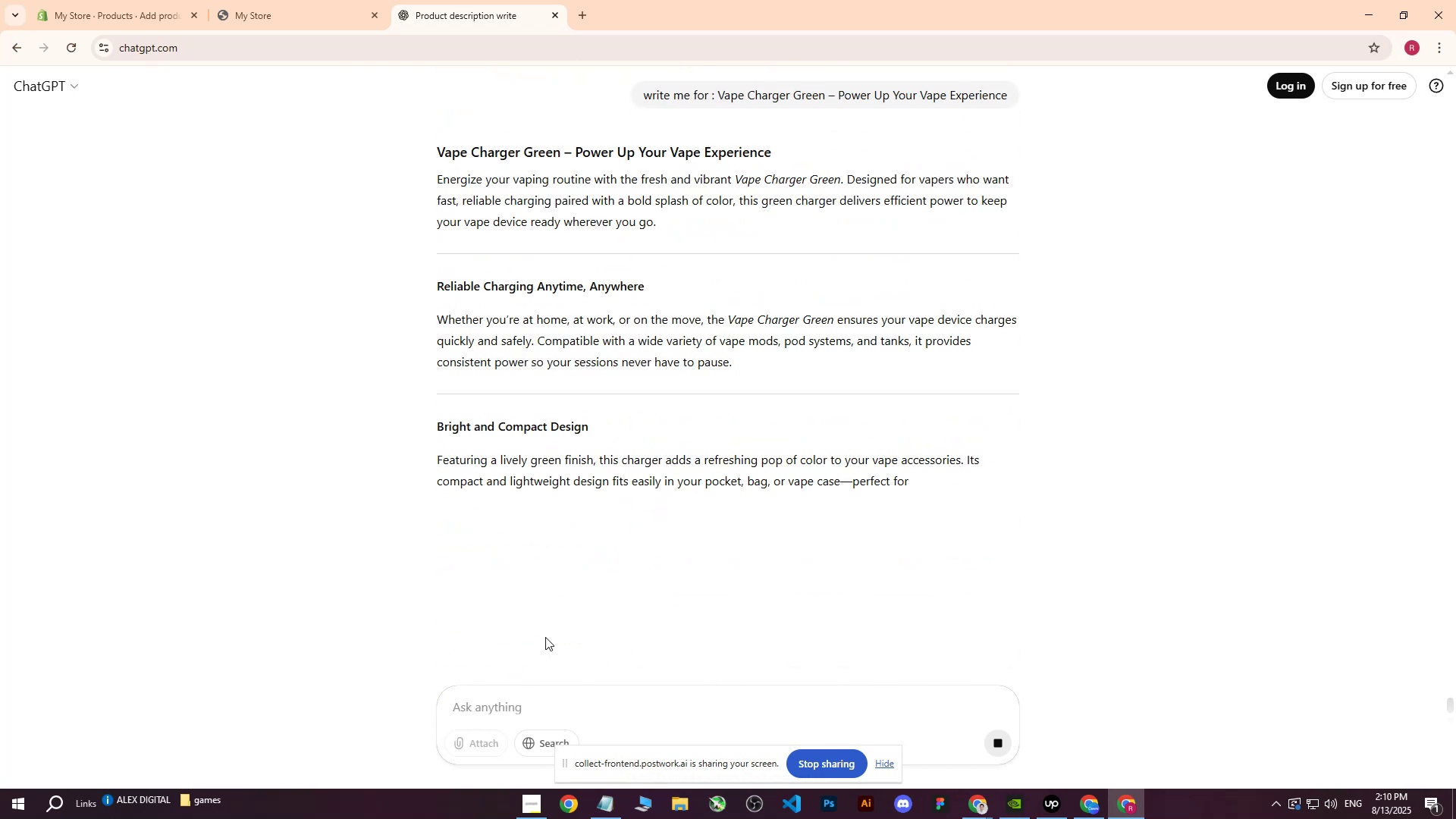 
left_click_drag(start_coordinate=[432, 180], to_coordinate=[658, 232])
 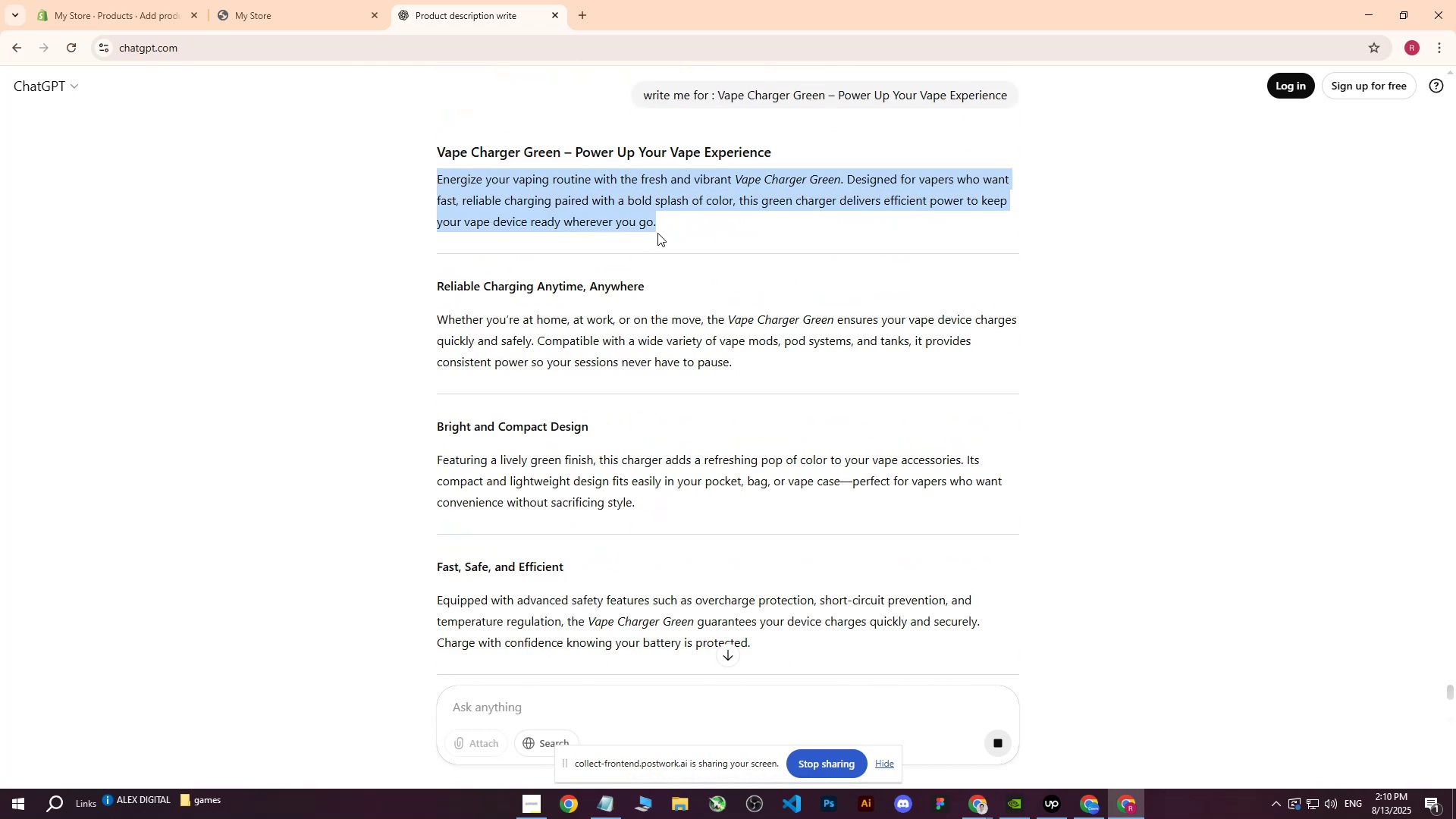 
key(Control+ControlLeft)
 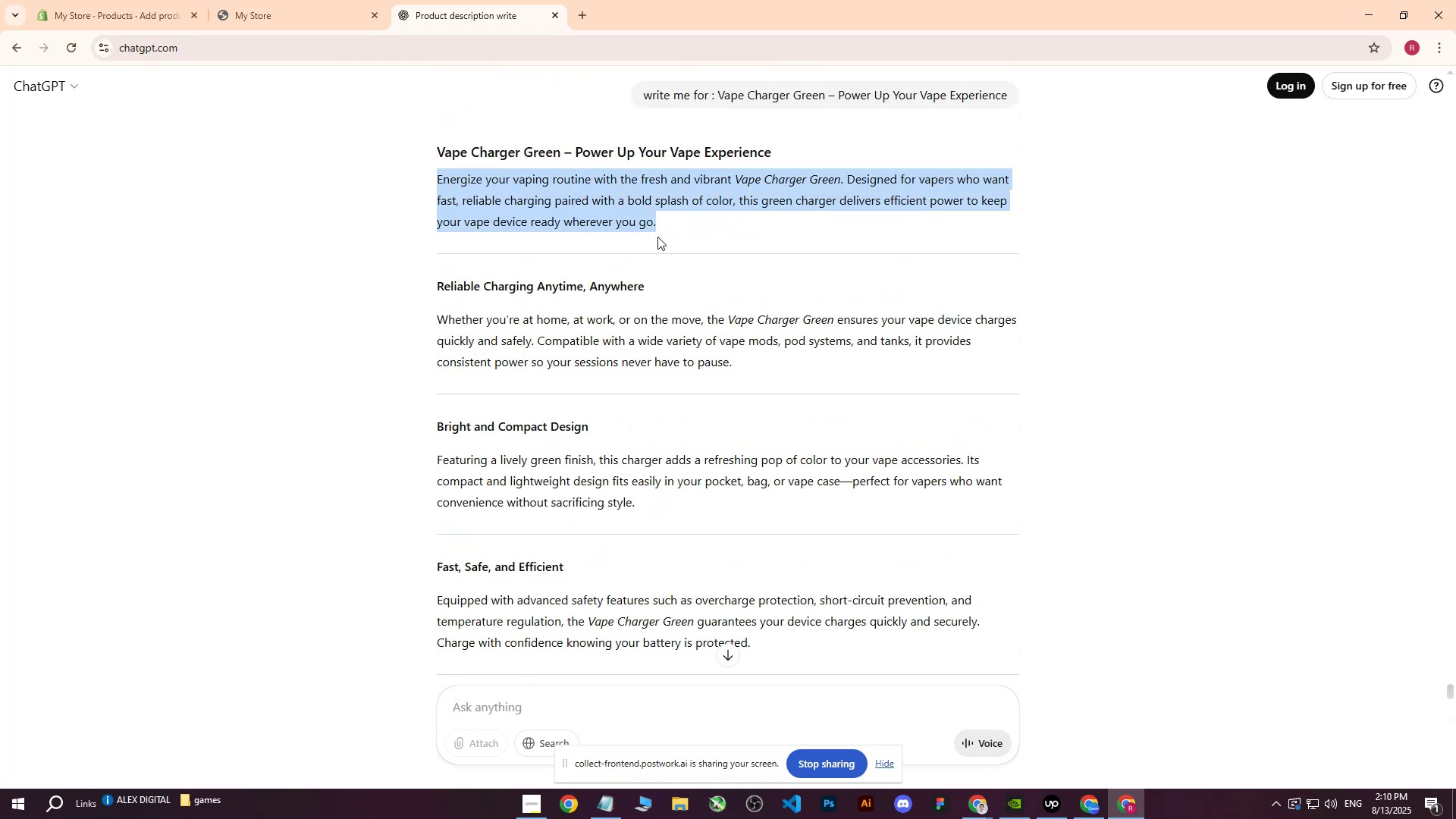 
key(Control+C)
 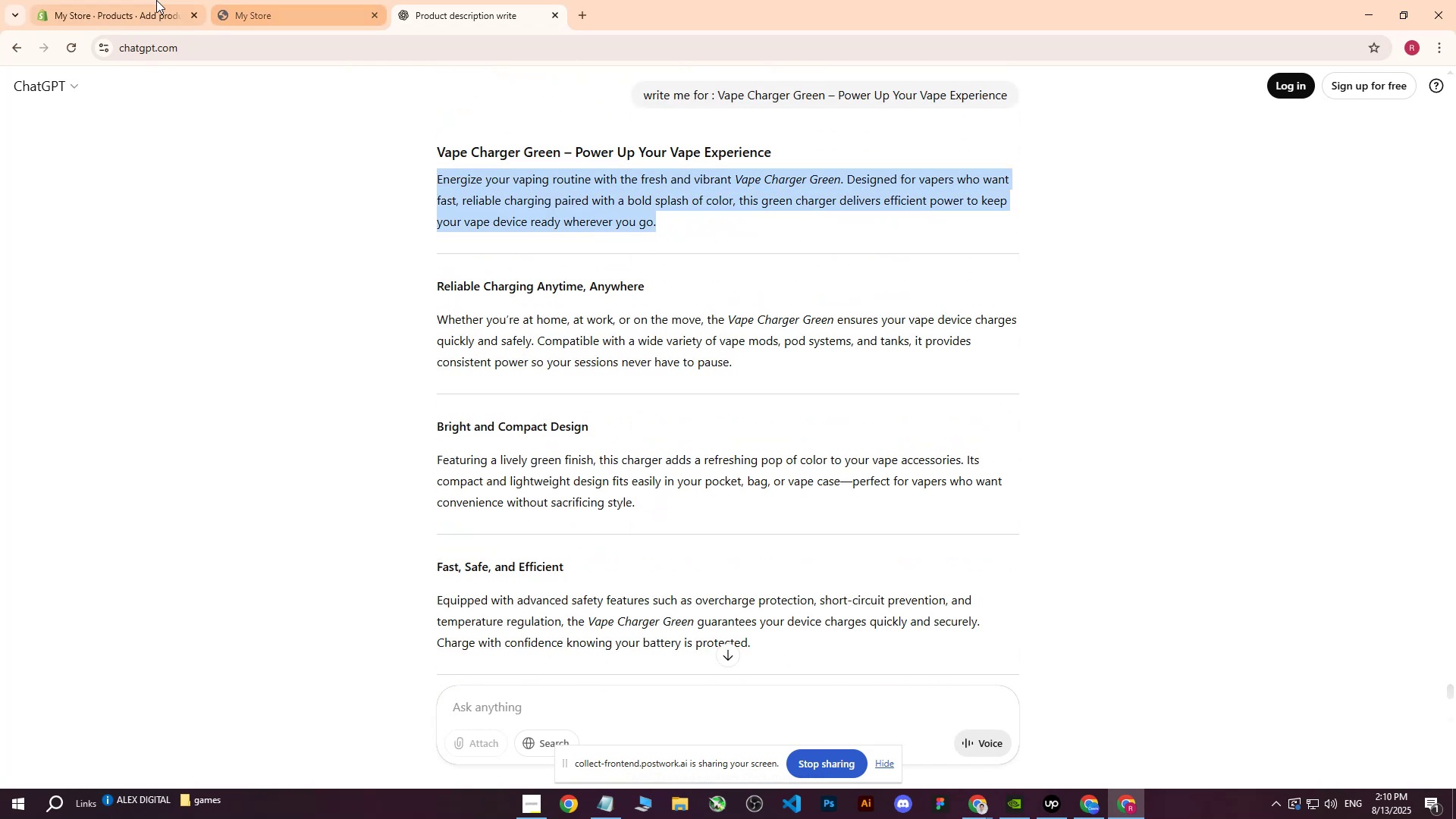 
left_click([143, 0])
 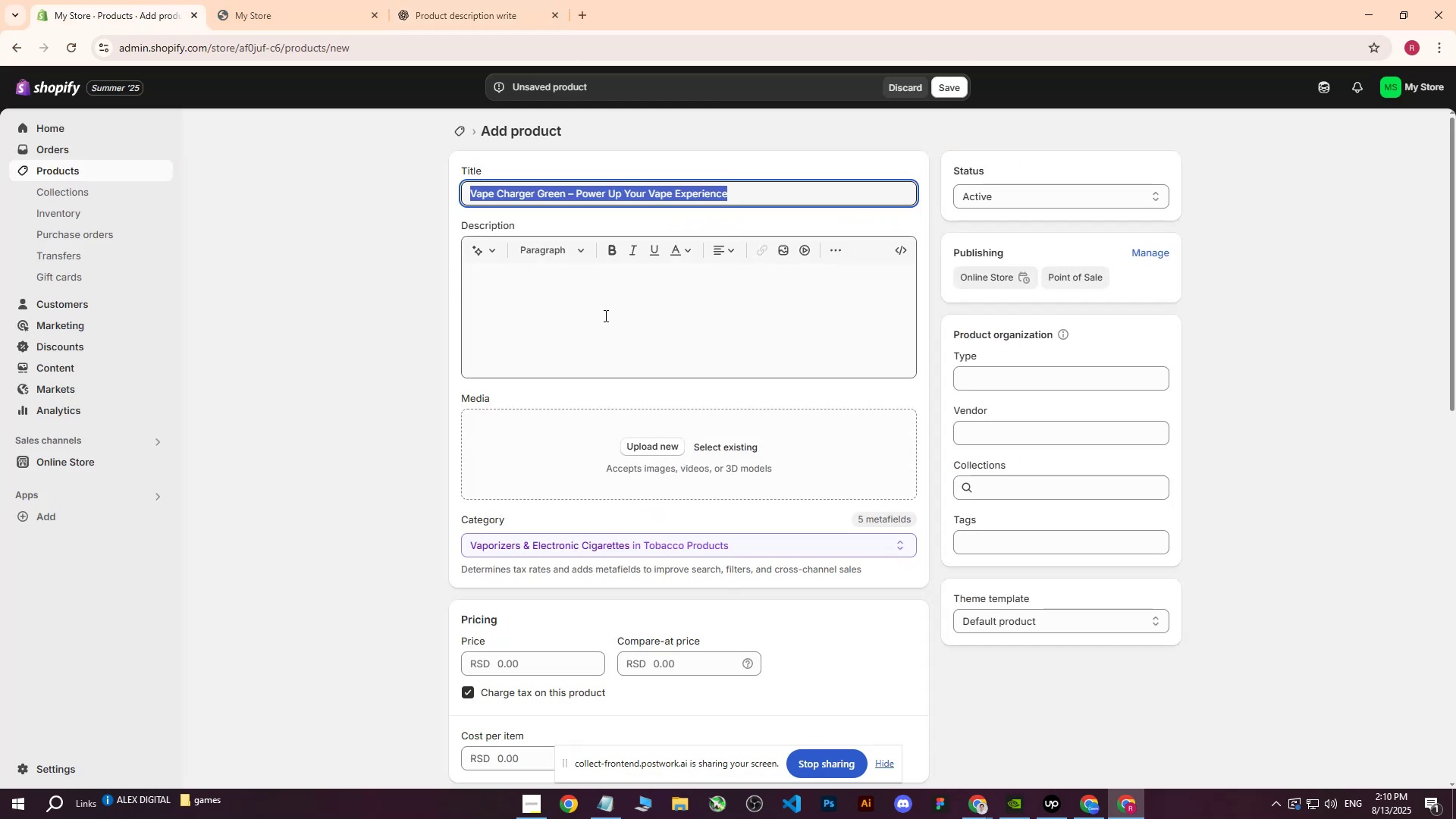 
left_click([583, 300])
 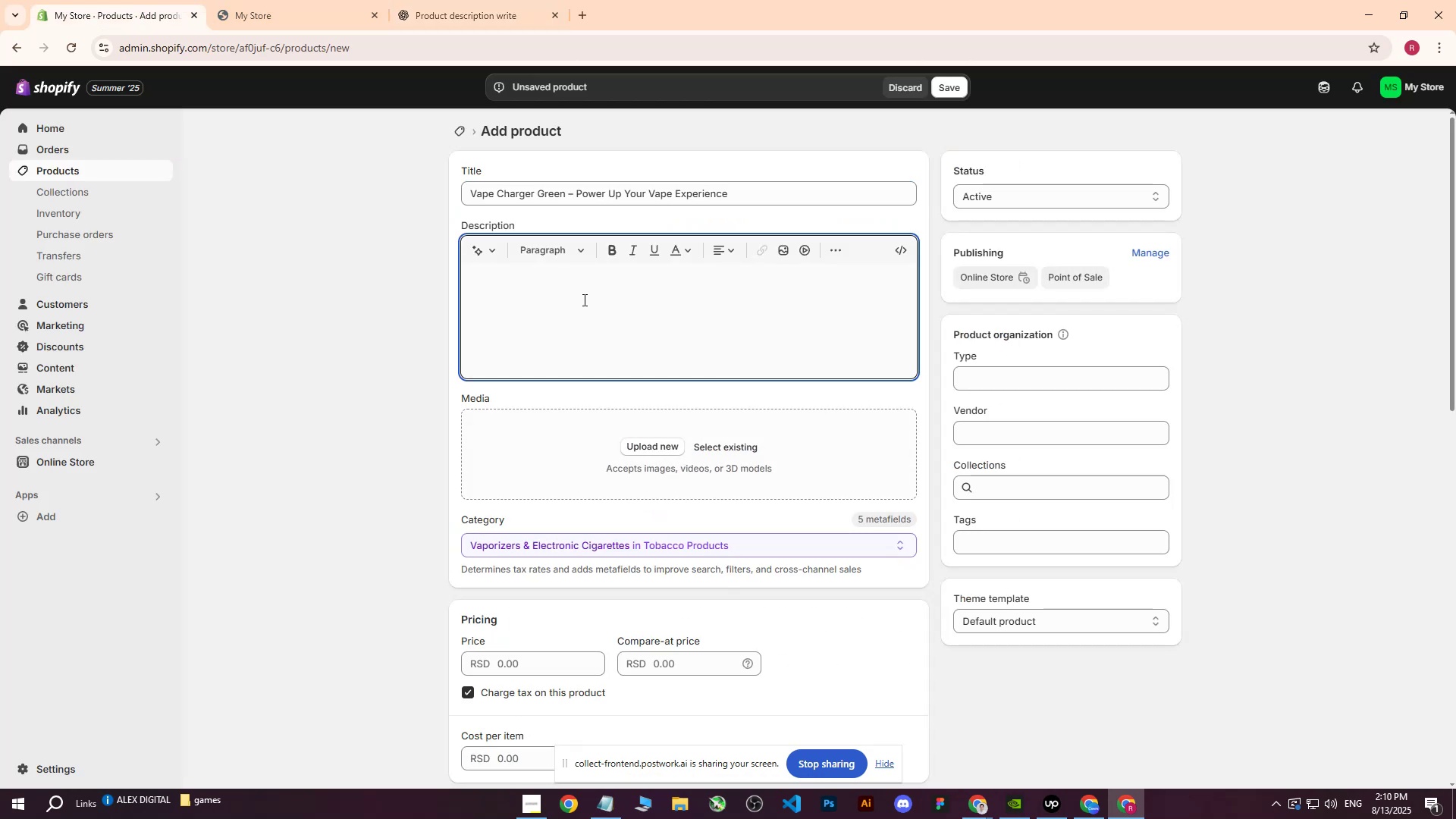 
key(Control+ControlLeft)
 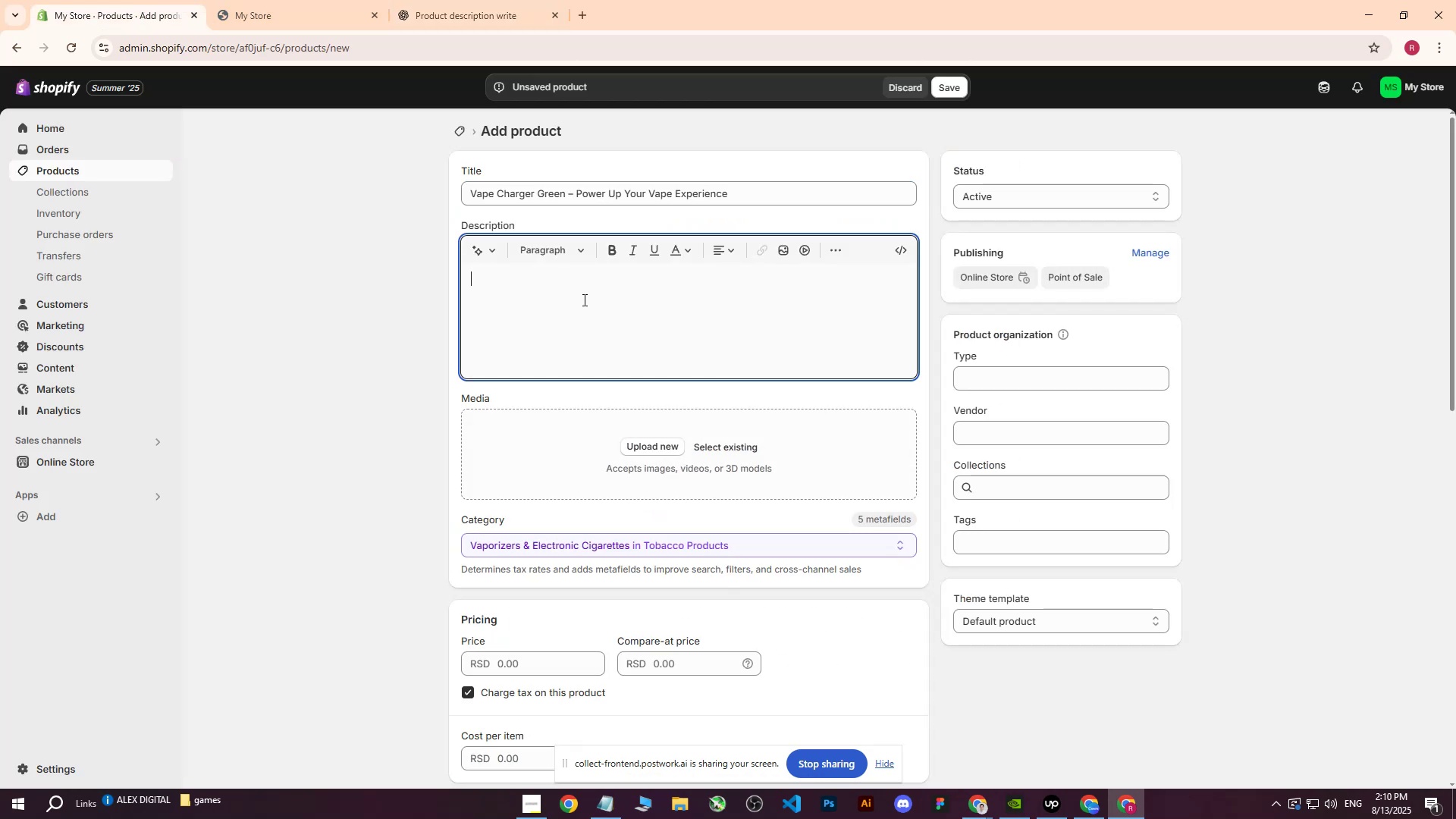 
key(Control+V)
 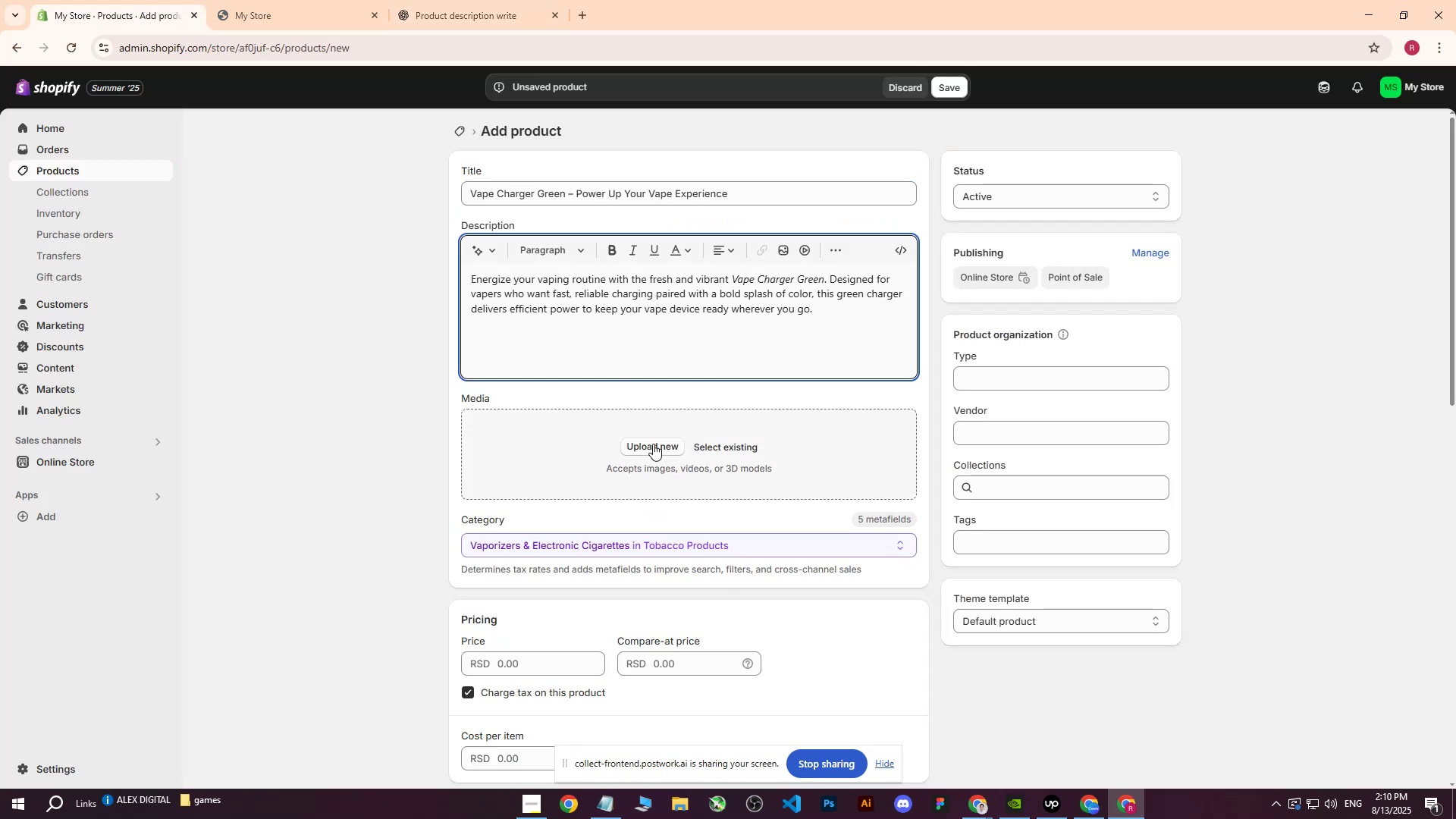 
double_click([795, 344])
 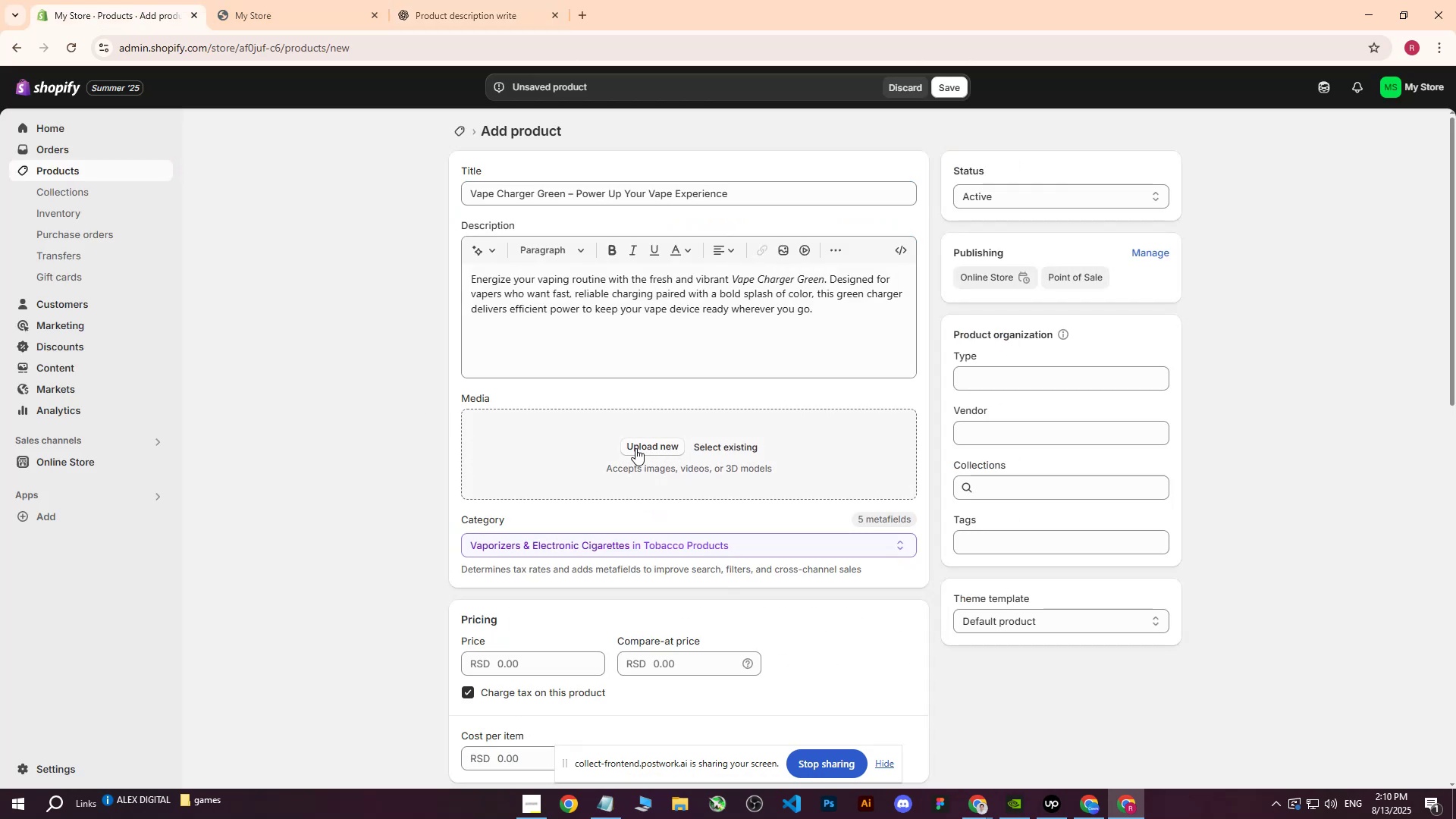 
double_click([656, 453])
 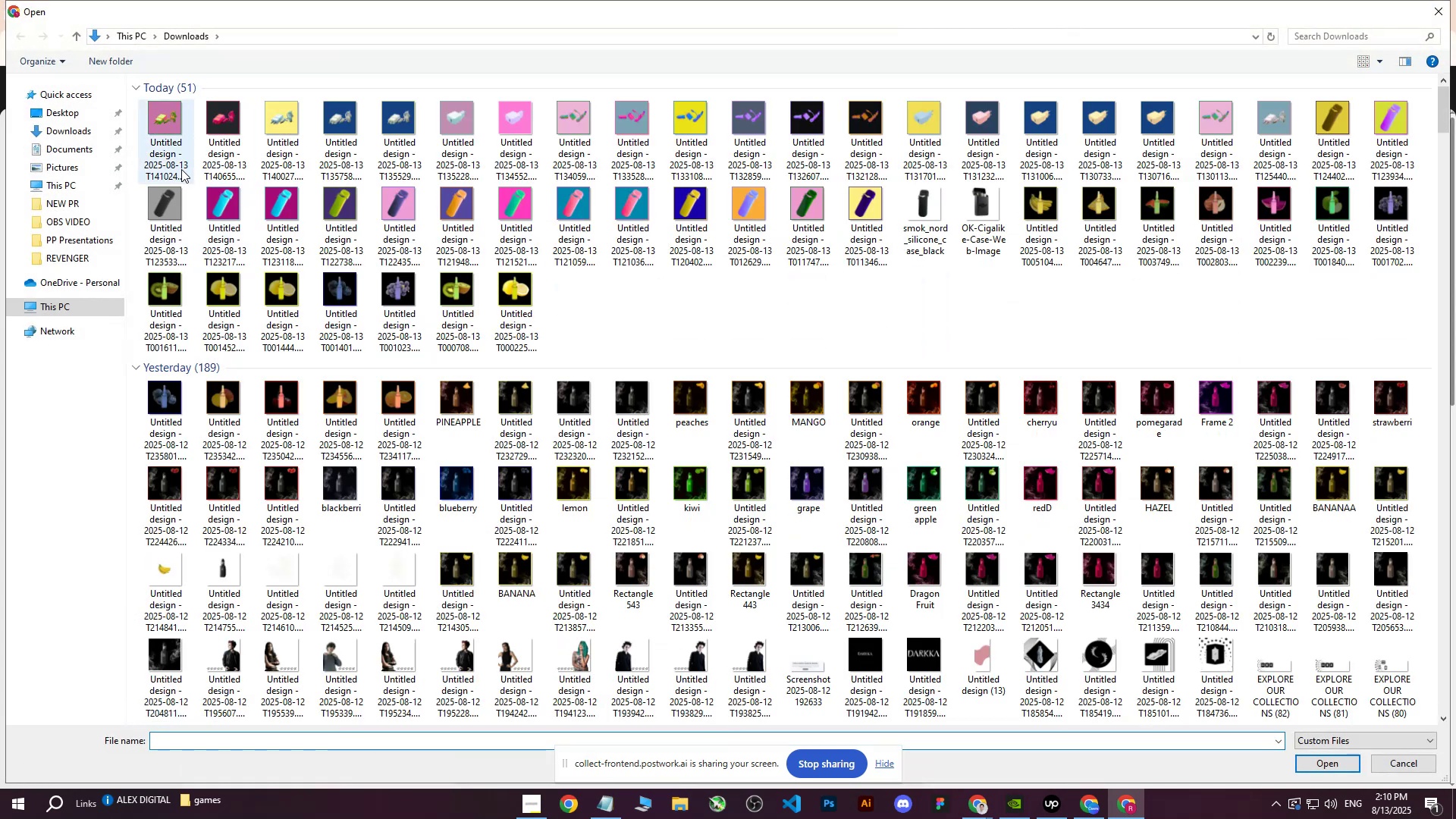 
left_click([181, 168])
 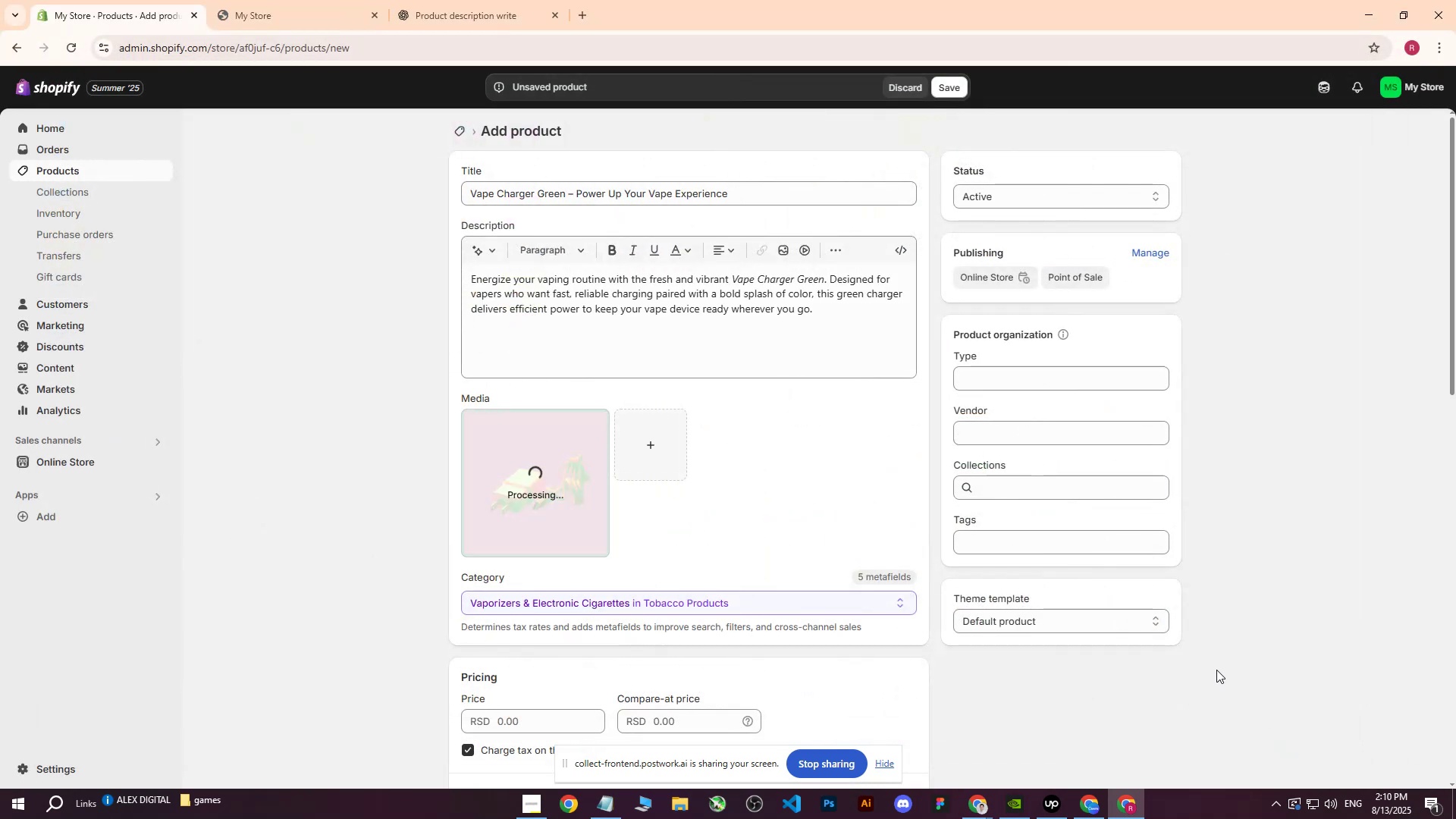 
left_click([533, 802])
 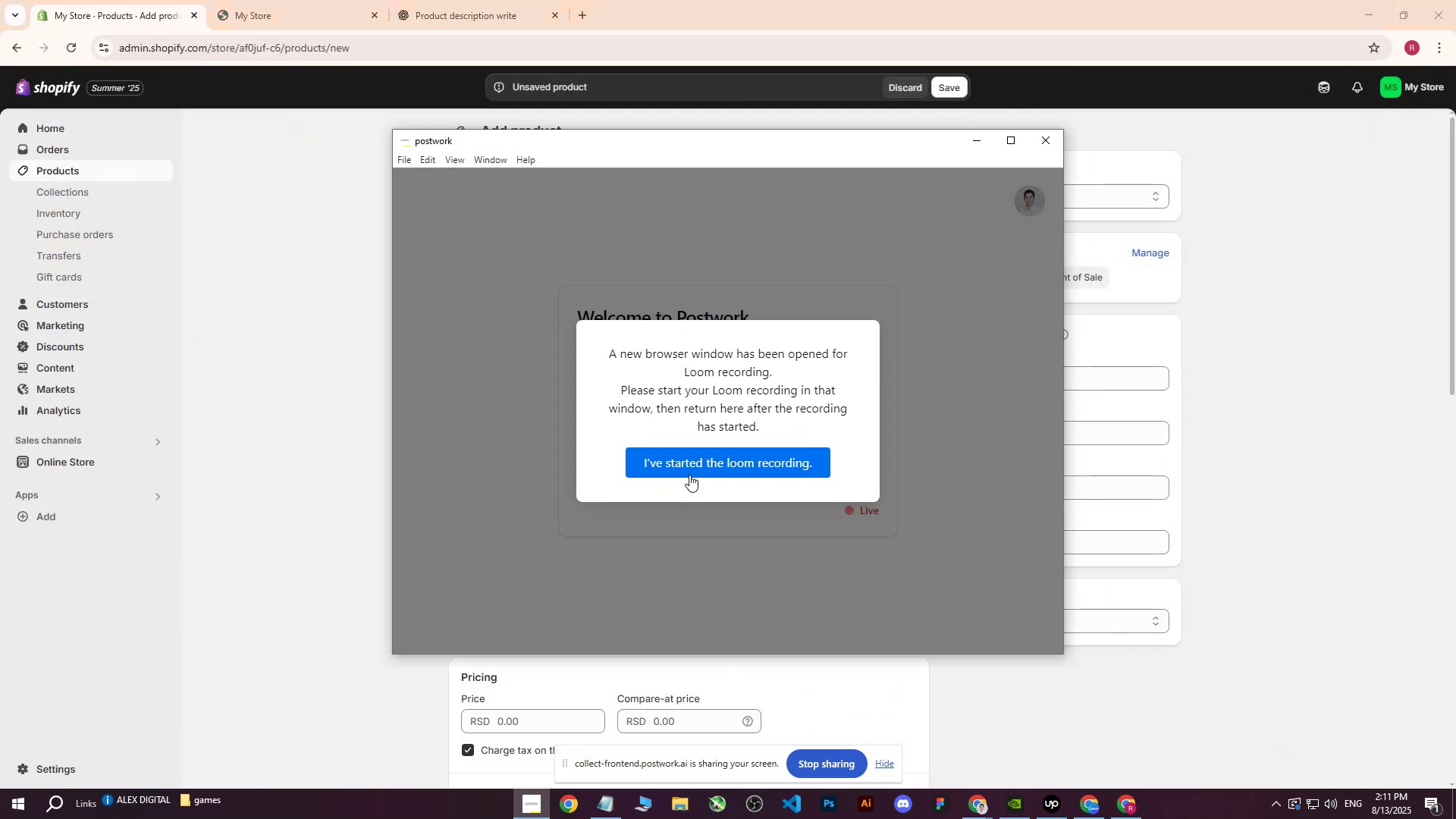 
left_click([692, 463])
 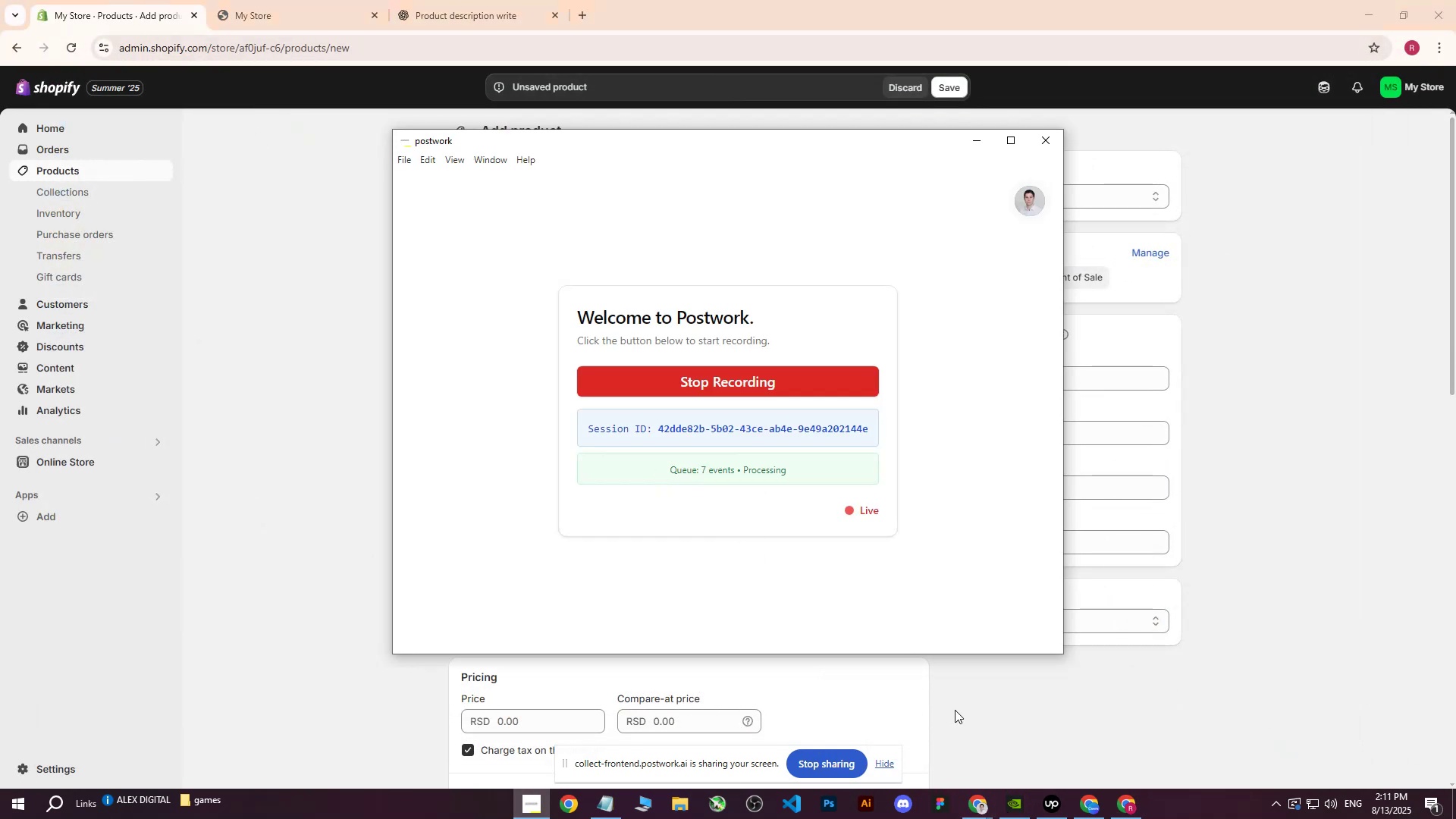 
double_click([891, 740])
 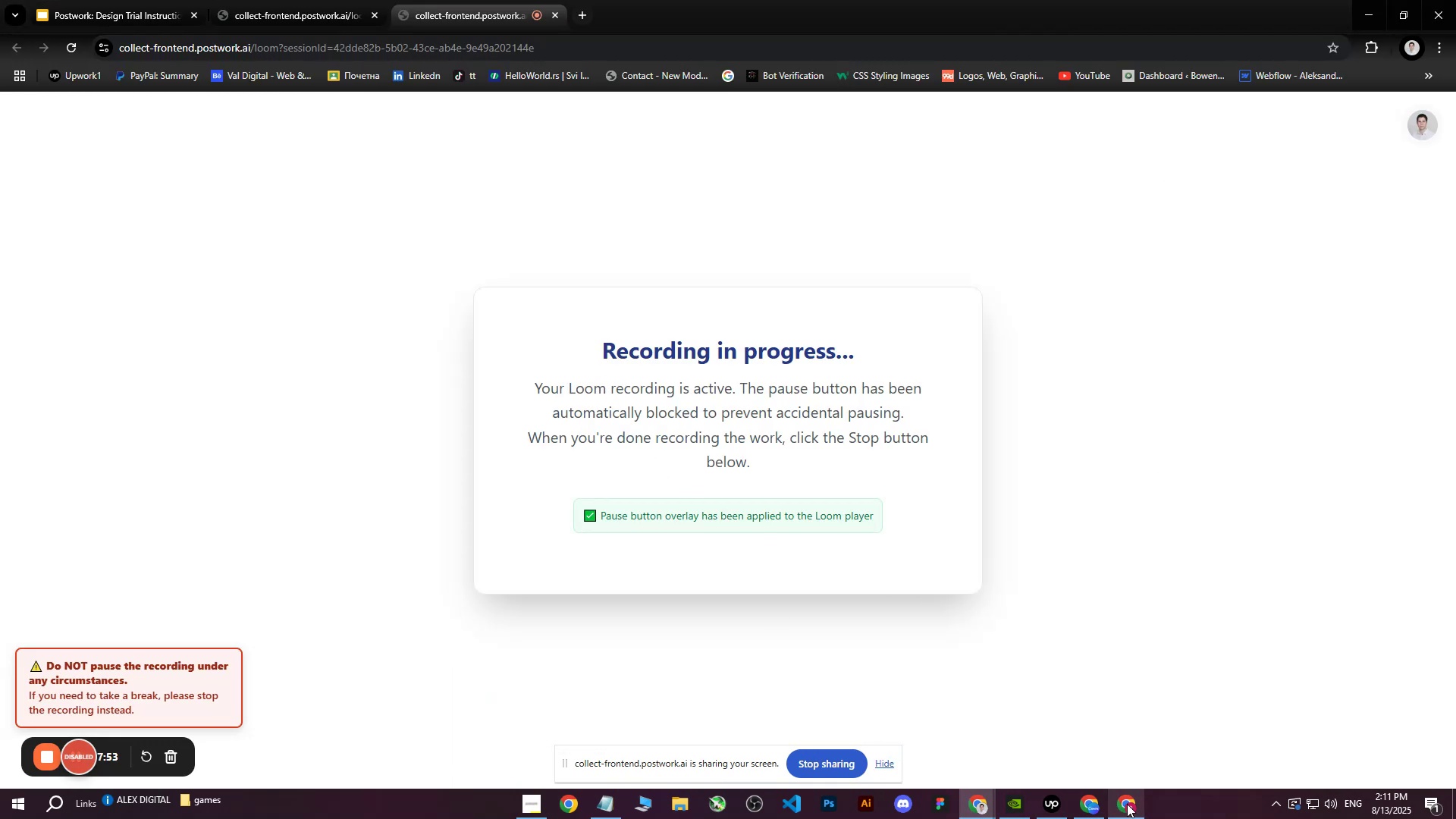 
left_click([1050, 804])
 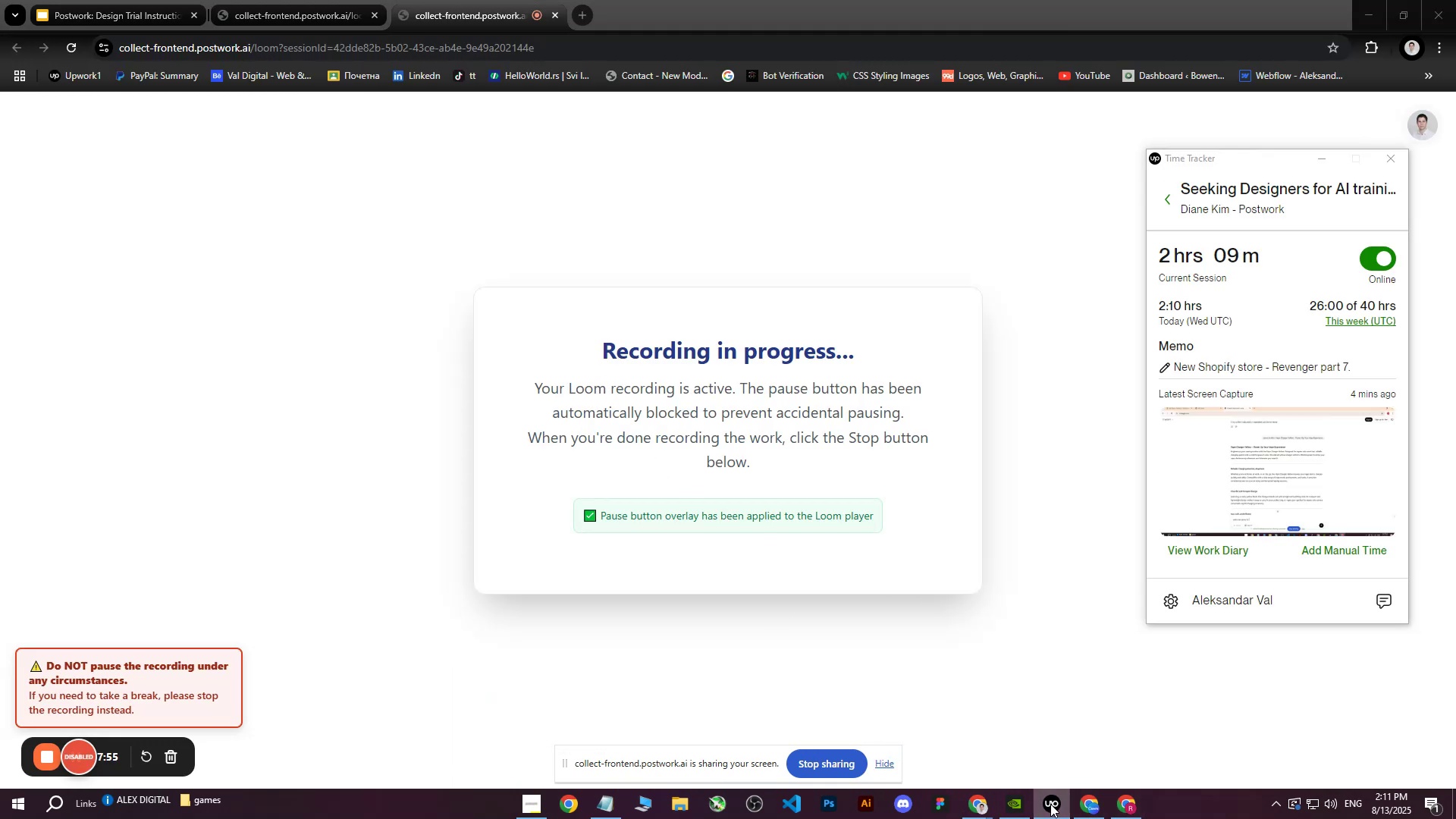 
double_click([1128, 802])
 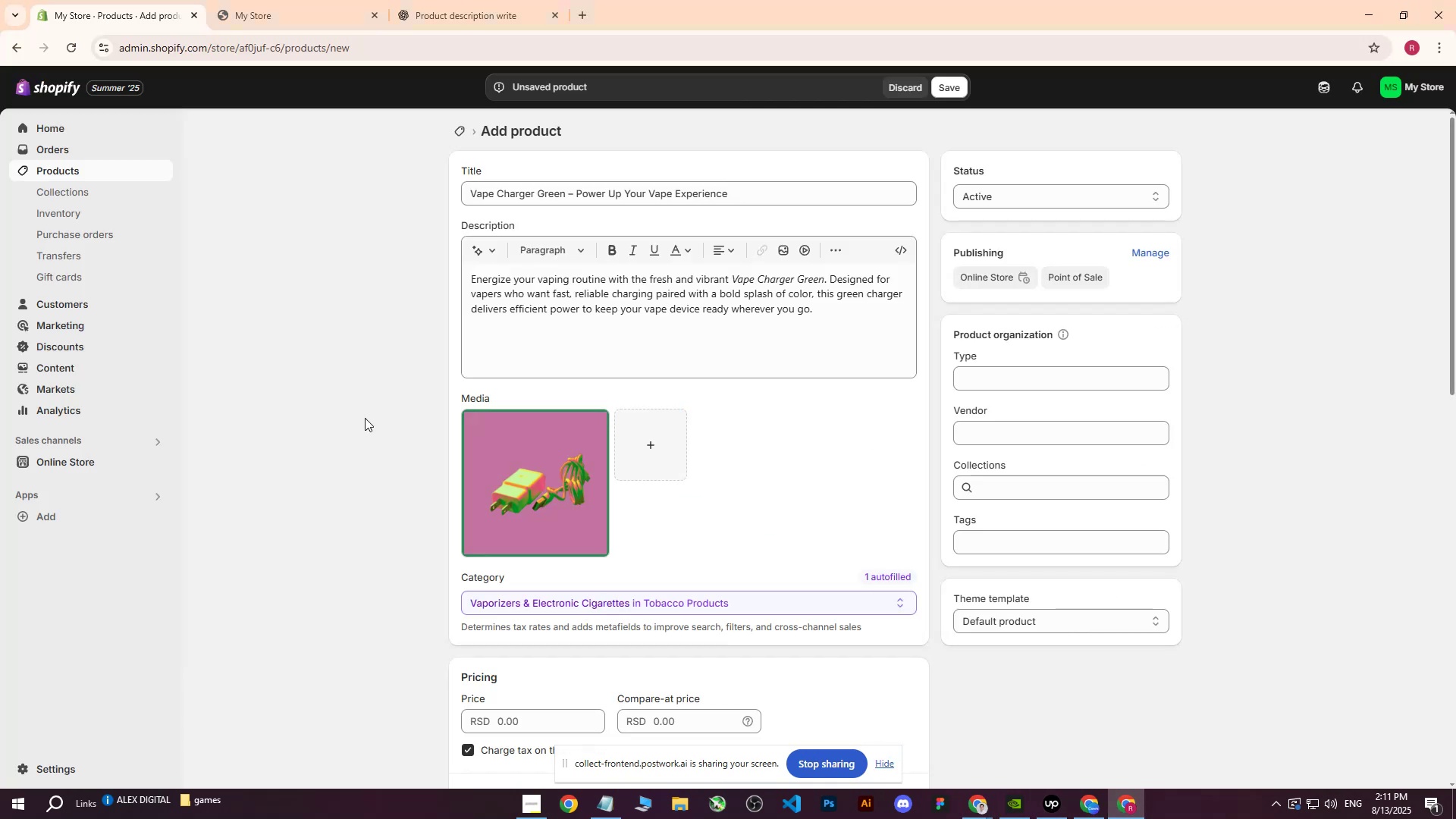 
left_click([335, 389])
 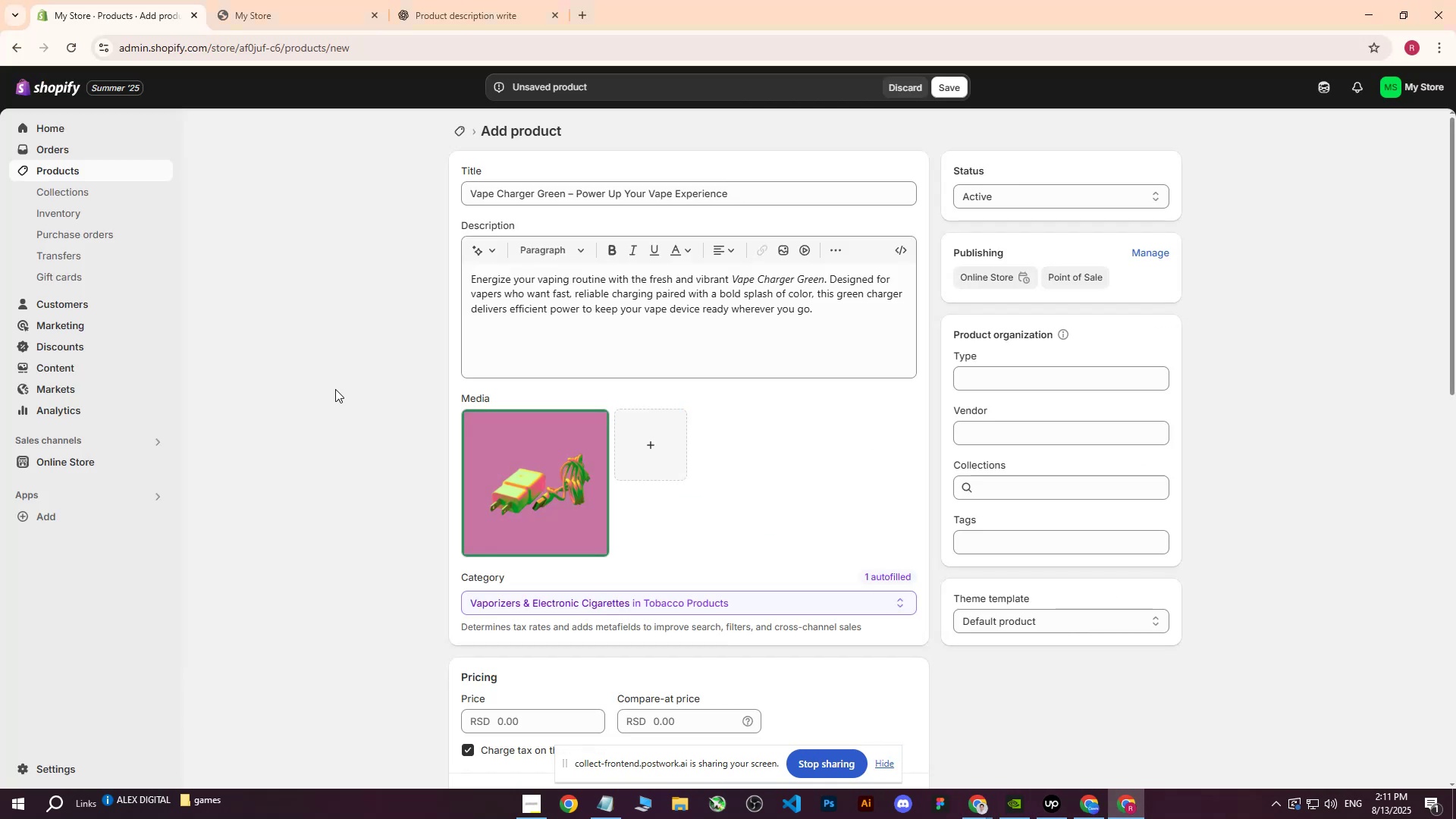 
left_click([335, 389])
 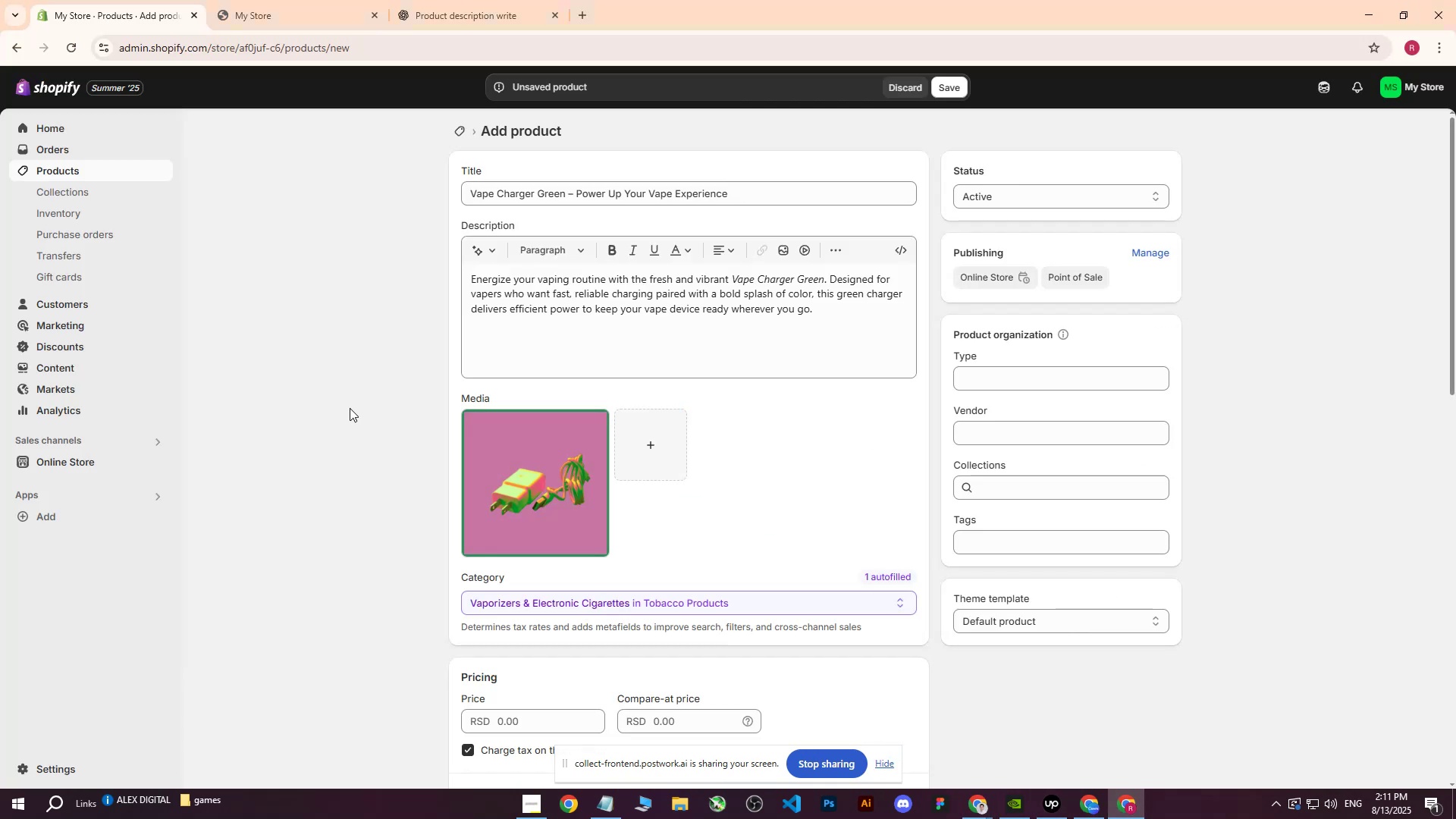 
scroll: coordinate [400, 444], scroll_direction: down, amount: 3.0
 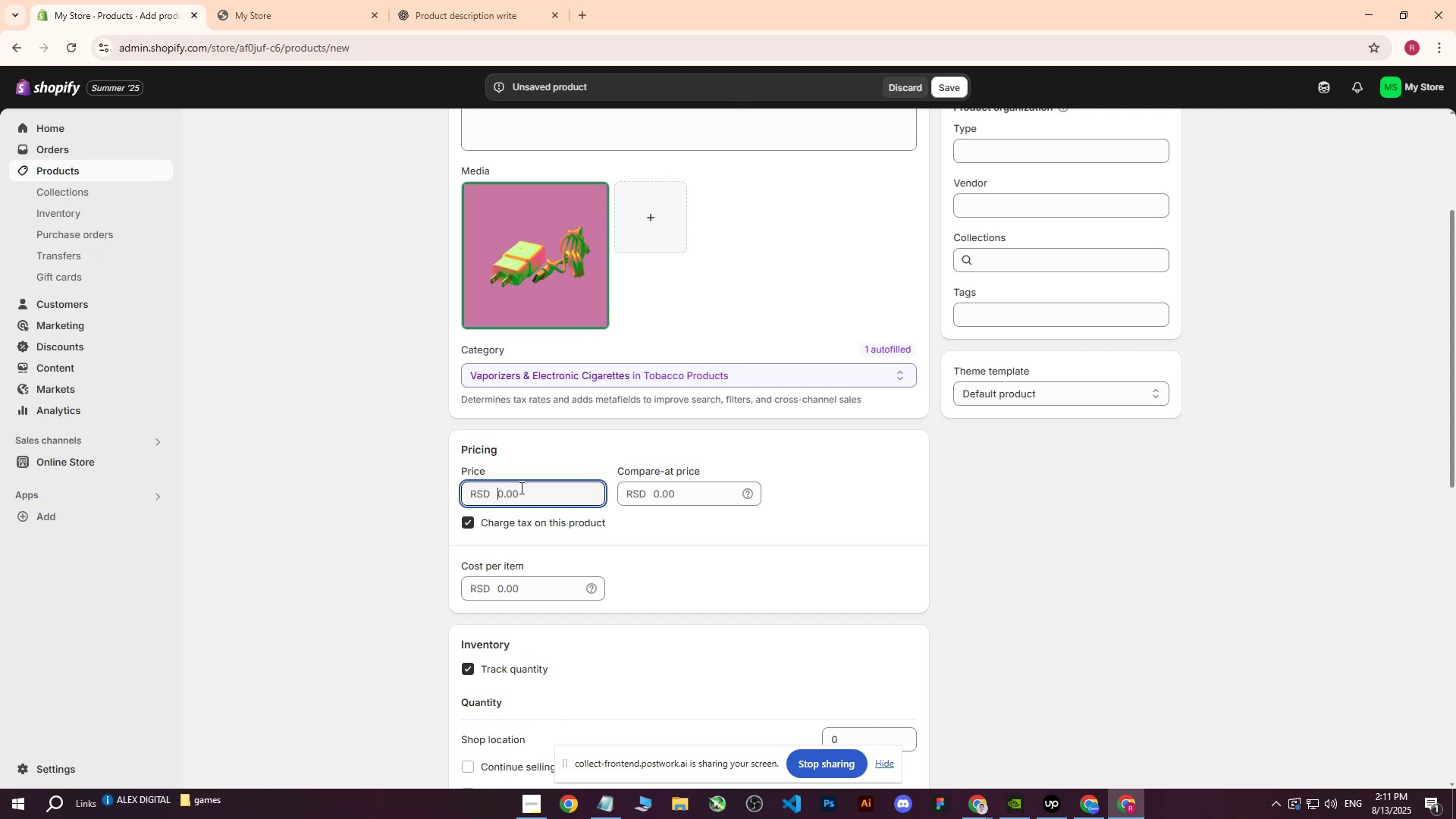 
type(4000)
key(Tab)
key(Tab)
key(Tab)
key(Tab)
type(2000)
 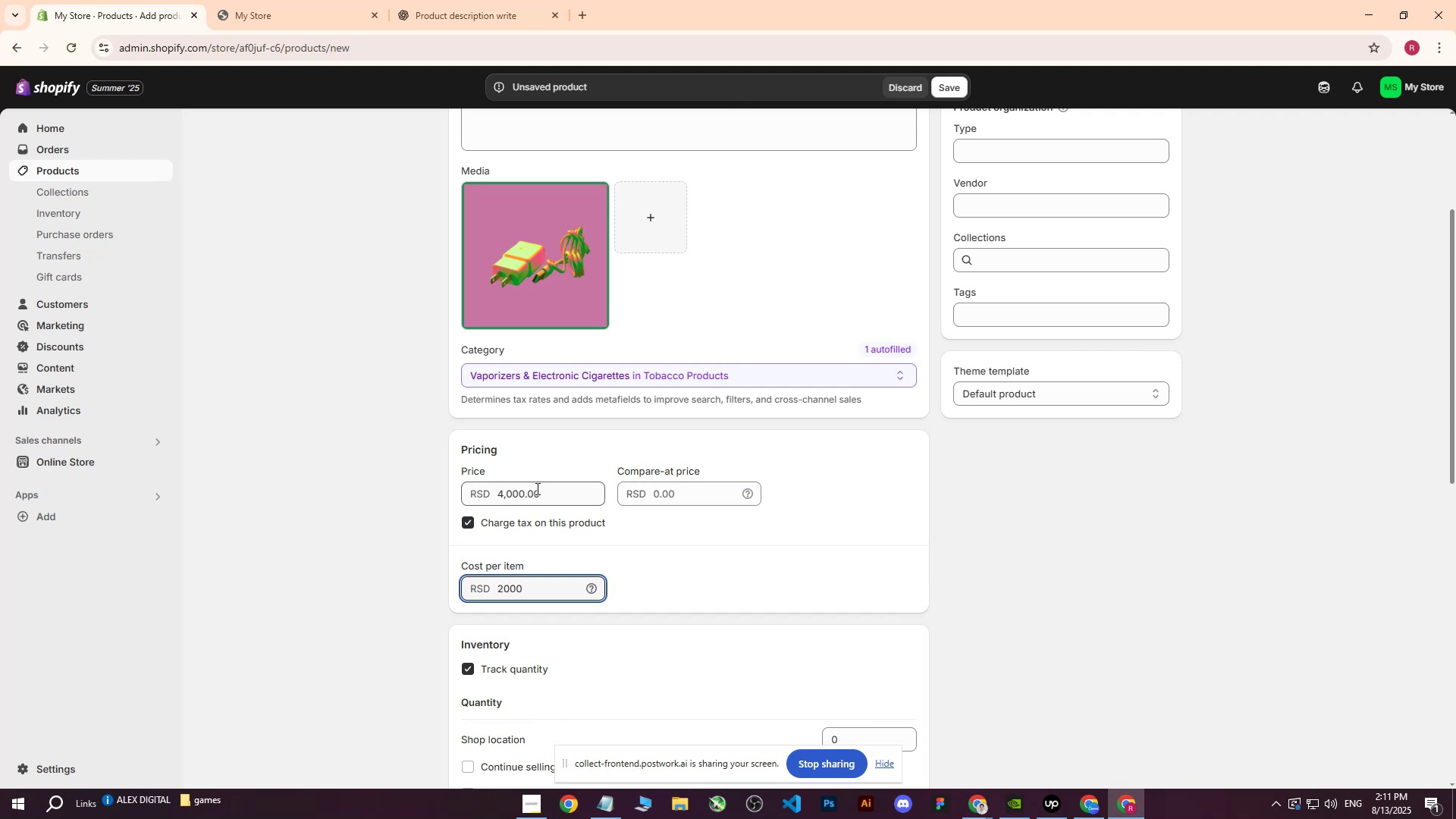 
left_click([368, 490])
 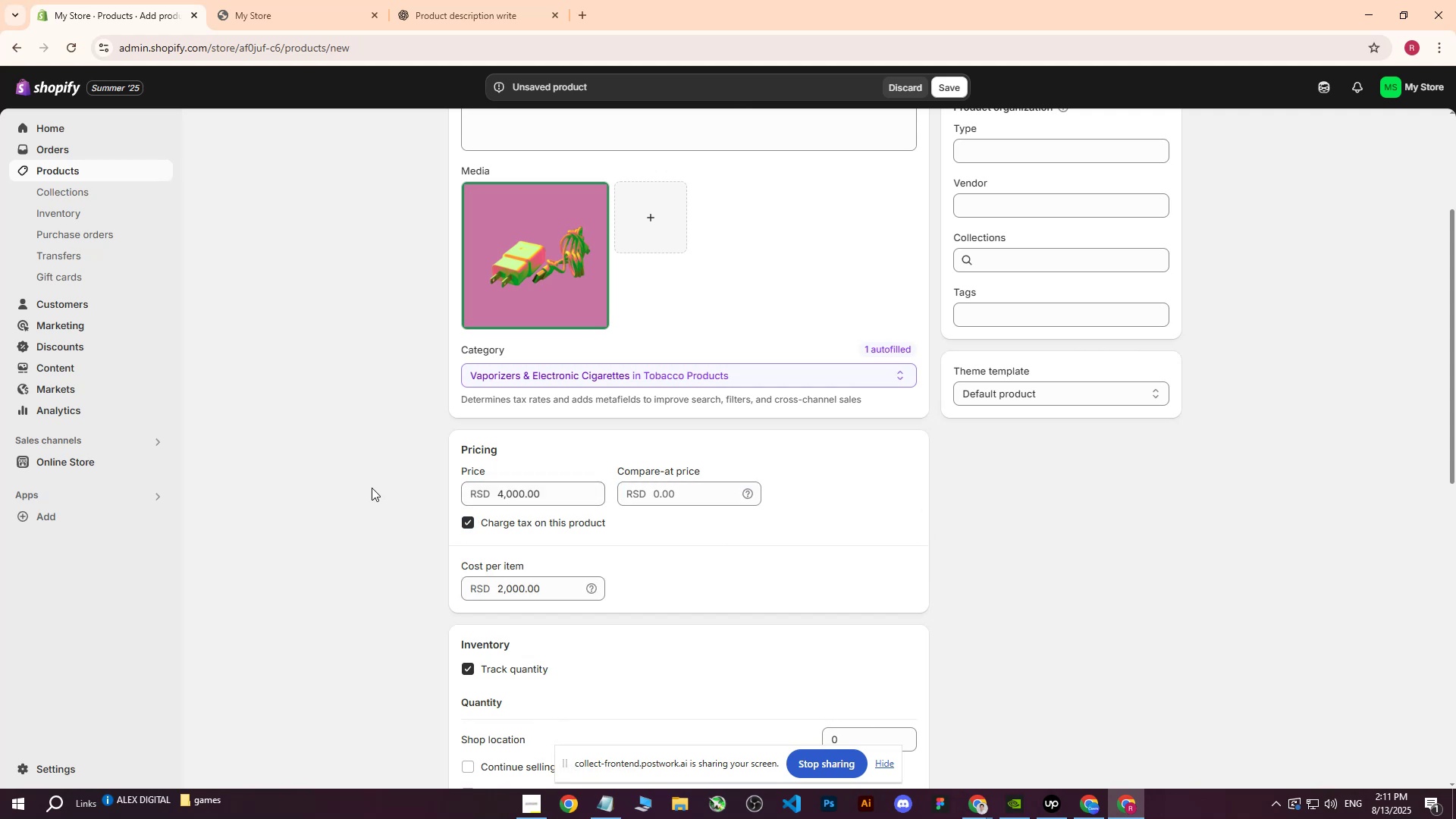 
scroll: coordinate [478, 476], scroll_direction: down, amount: 2.0
 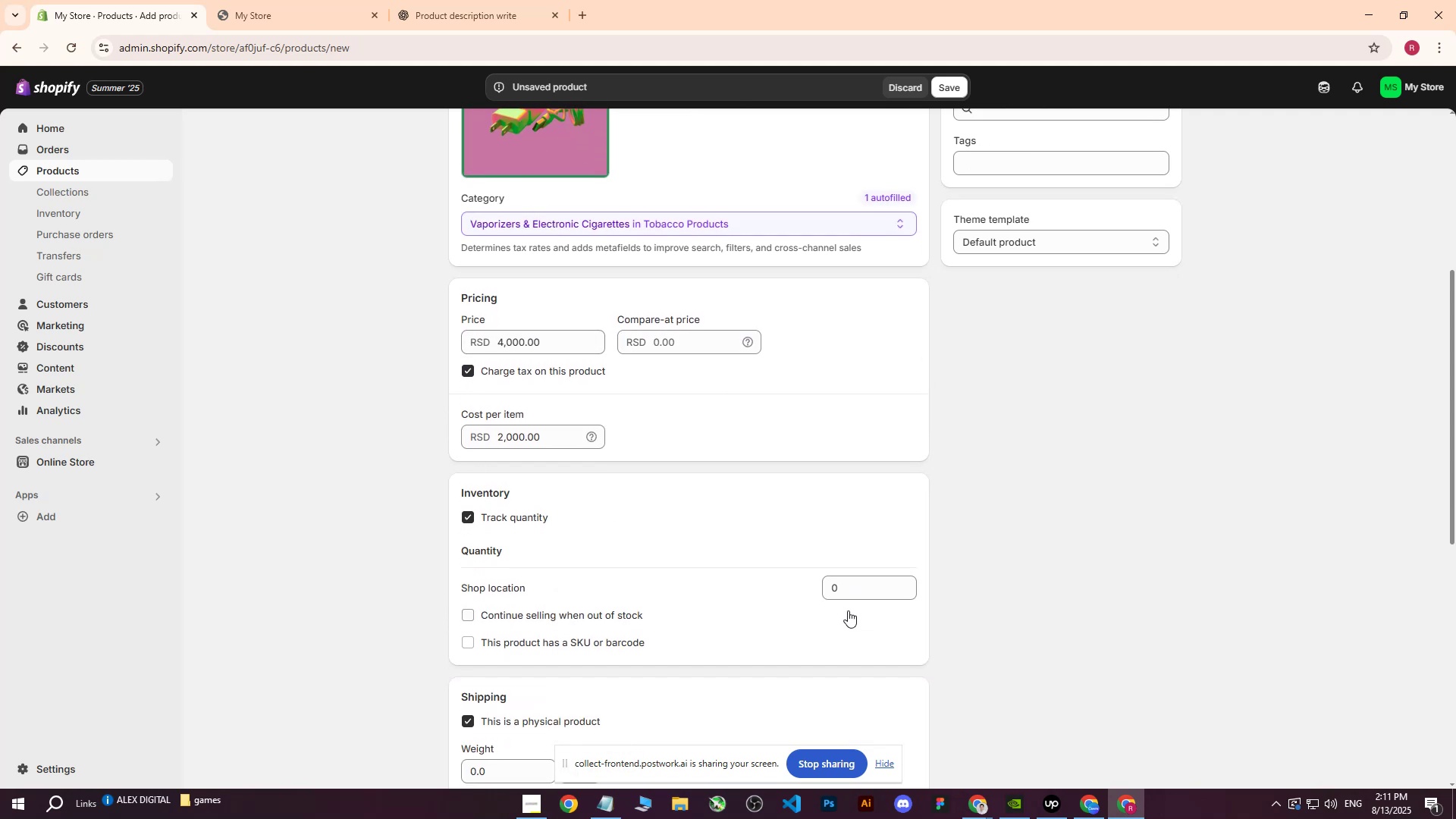 
left_click([854, 580])
 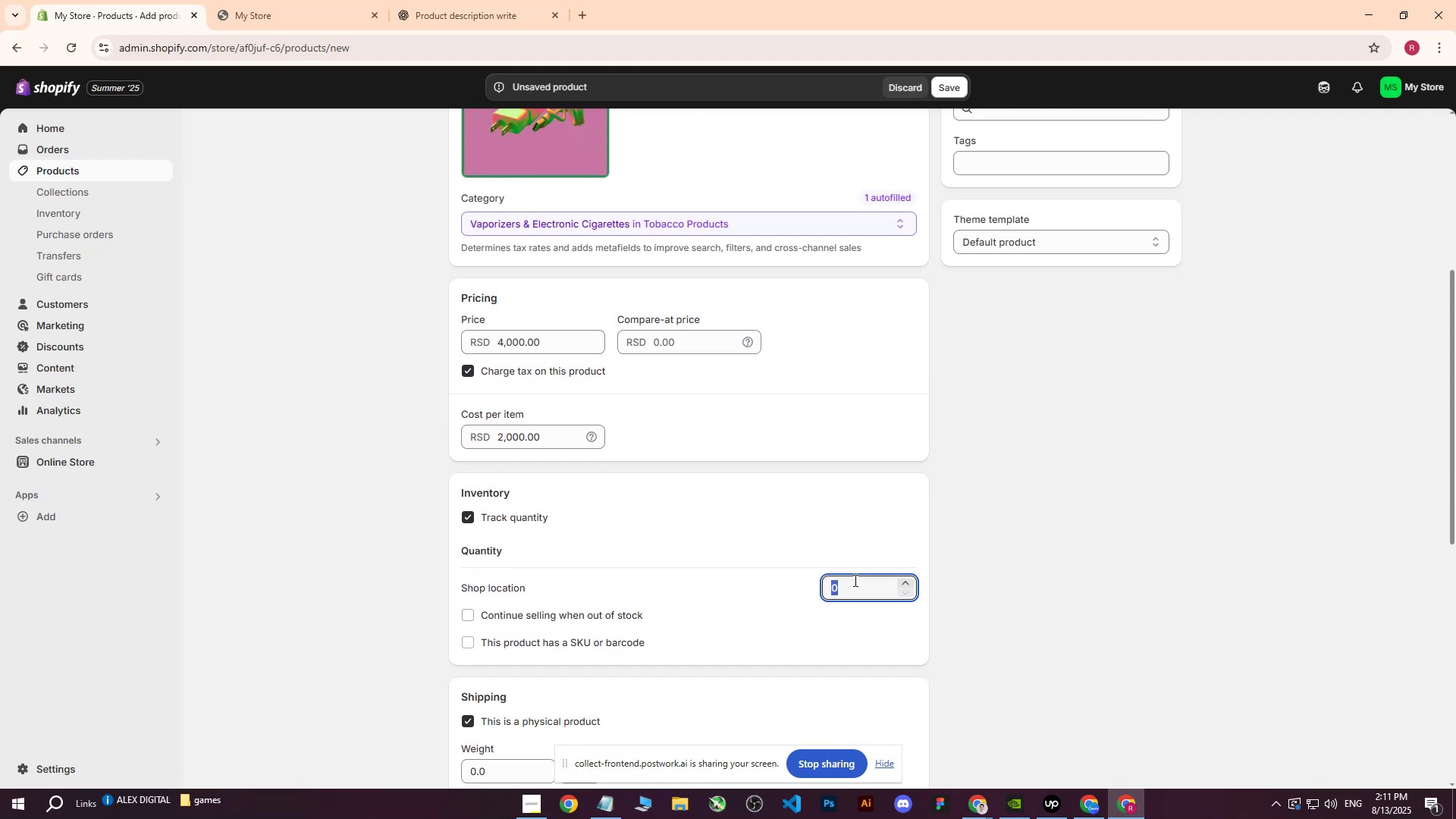 
type(2)
key(Backspace)
type(150)
 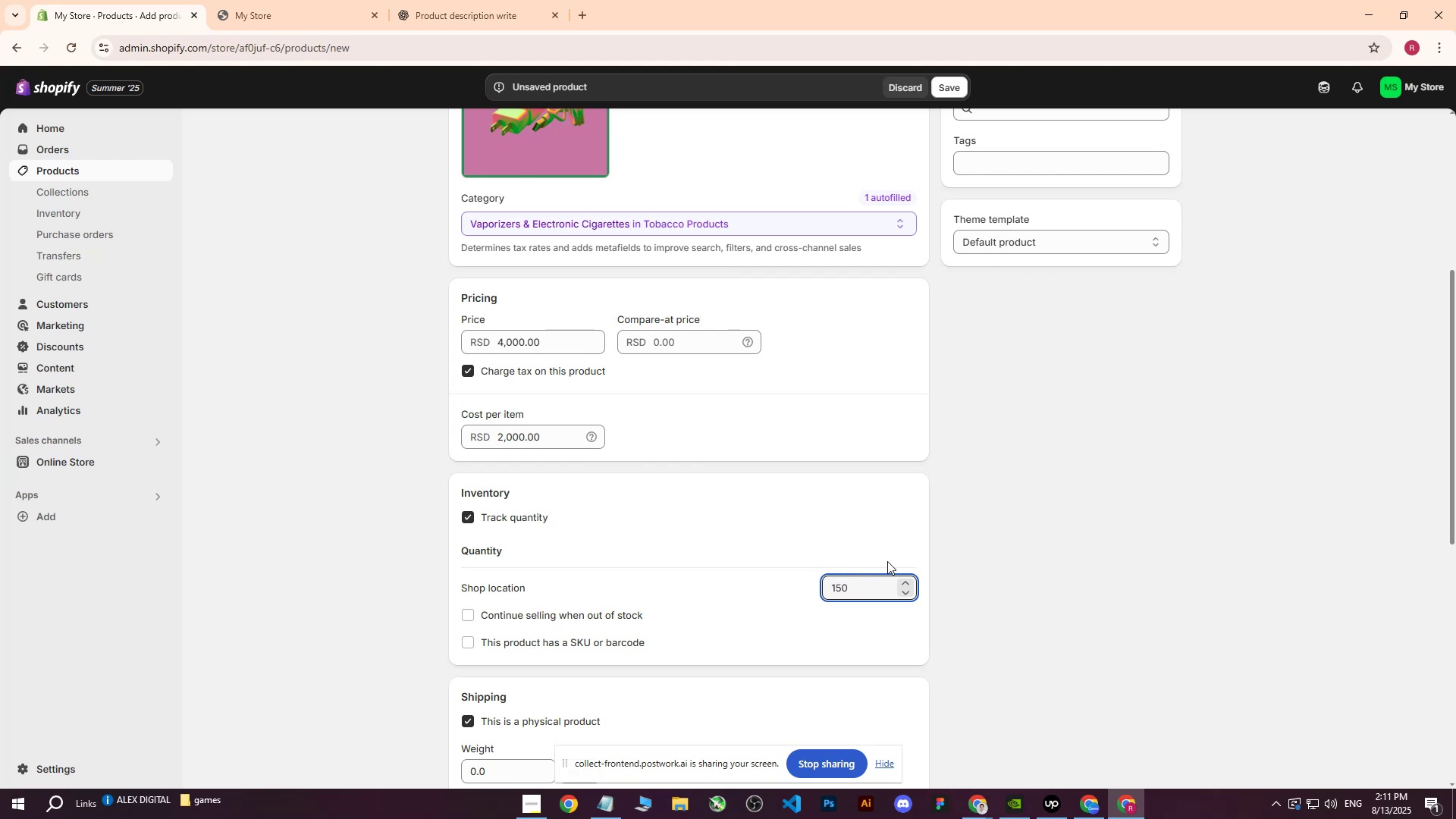 
left_click([1084, 438])
 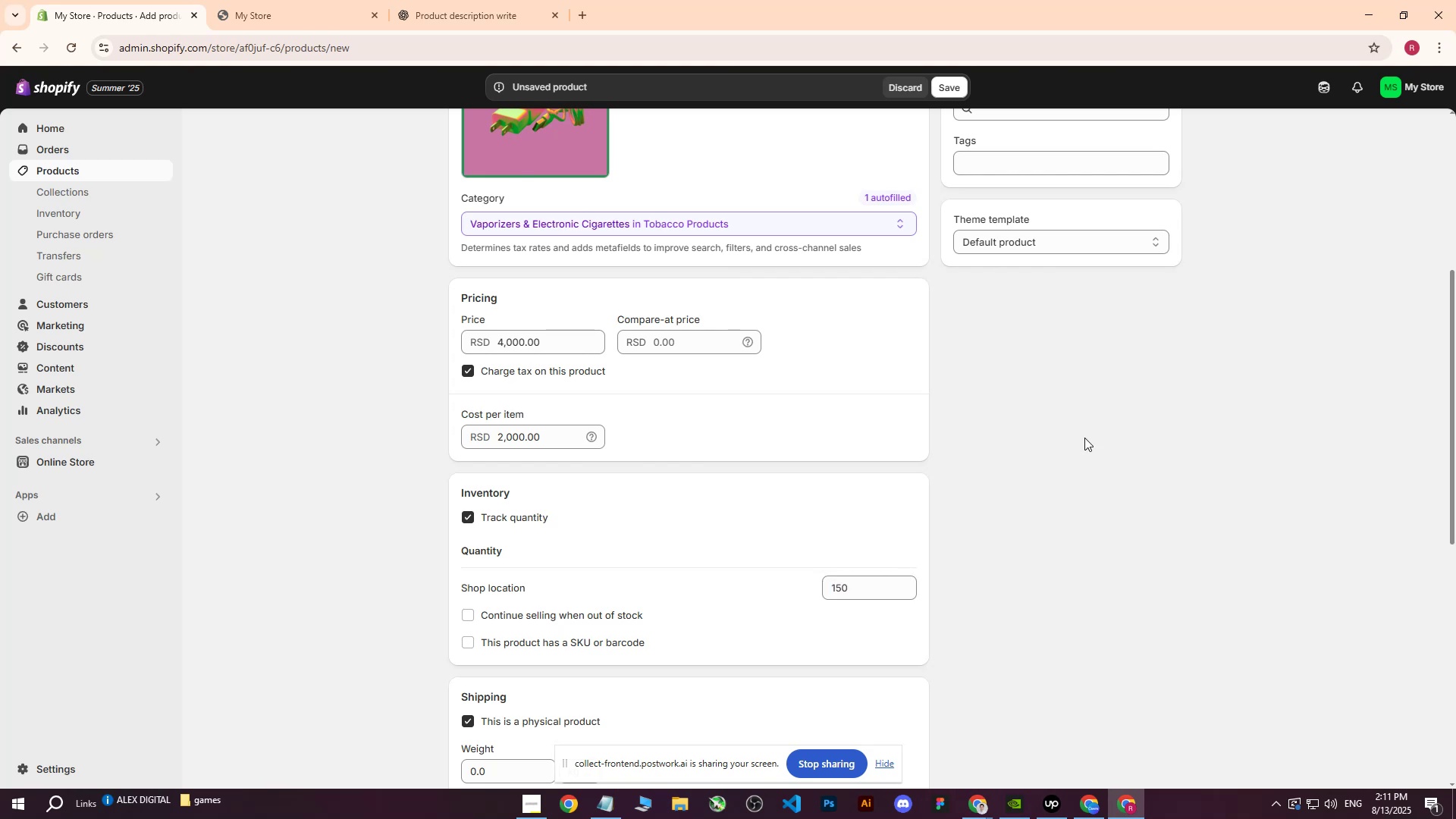 
scroll: coordinate [1079, 461], scroll_direction: down, amount: 6.0
 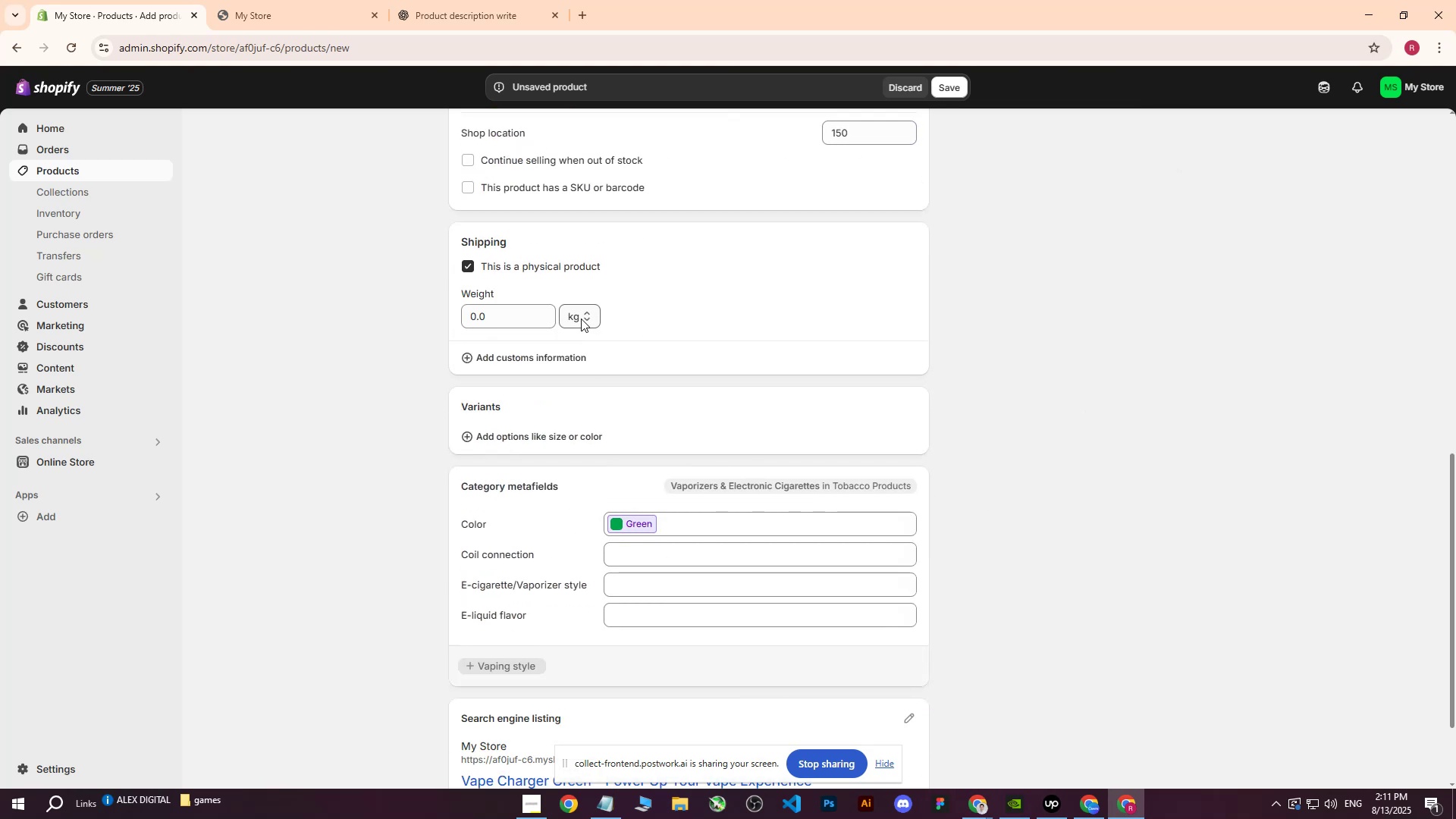 
left_click([504, 312])
 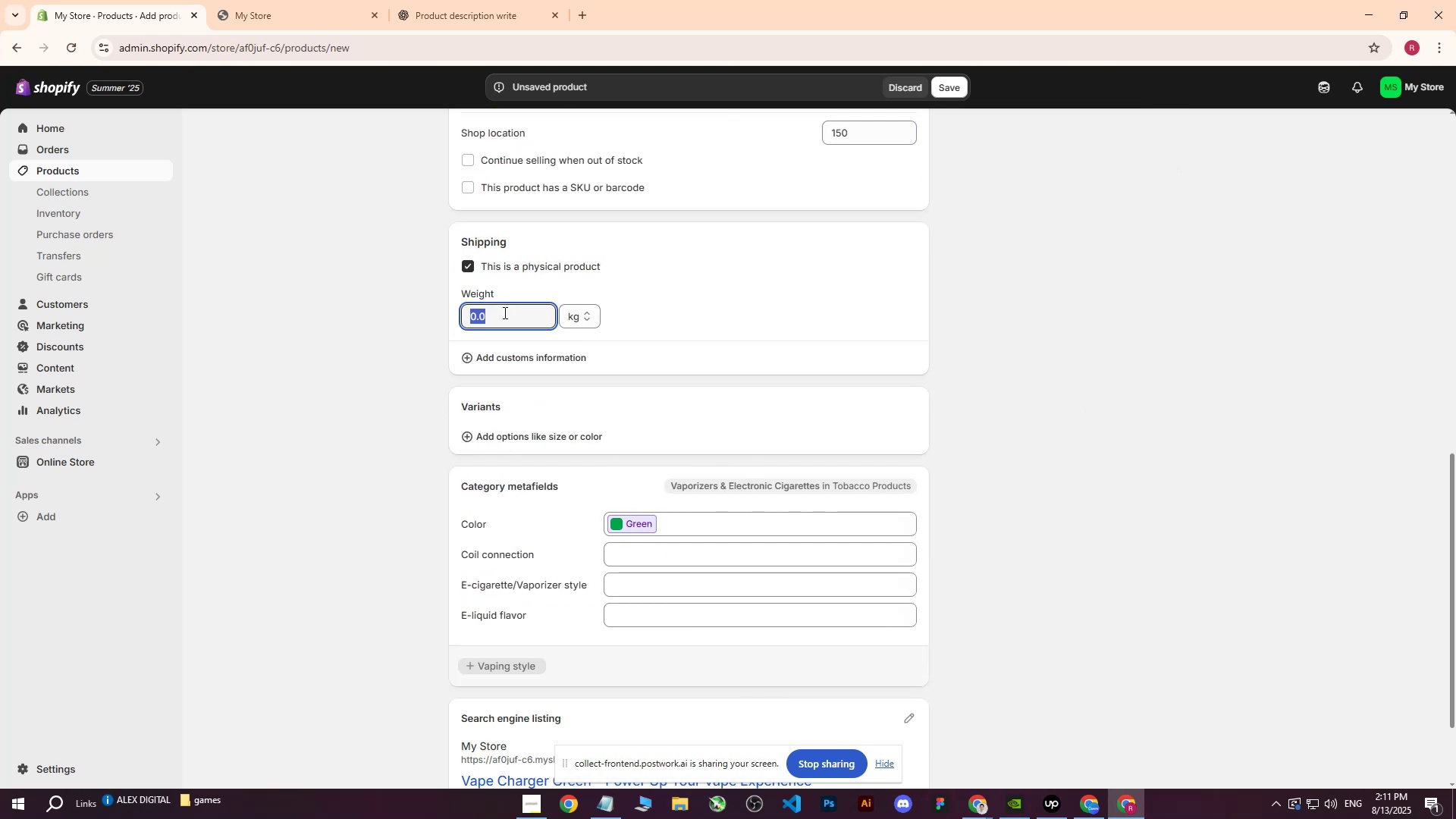 
key(1)
 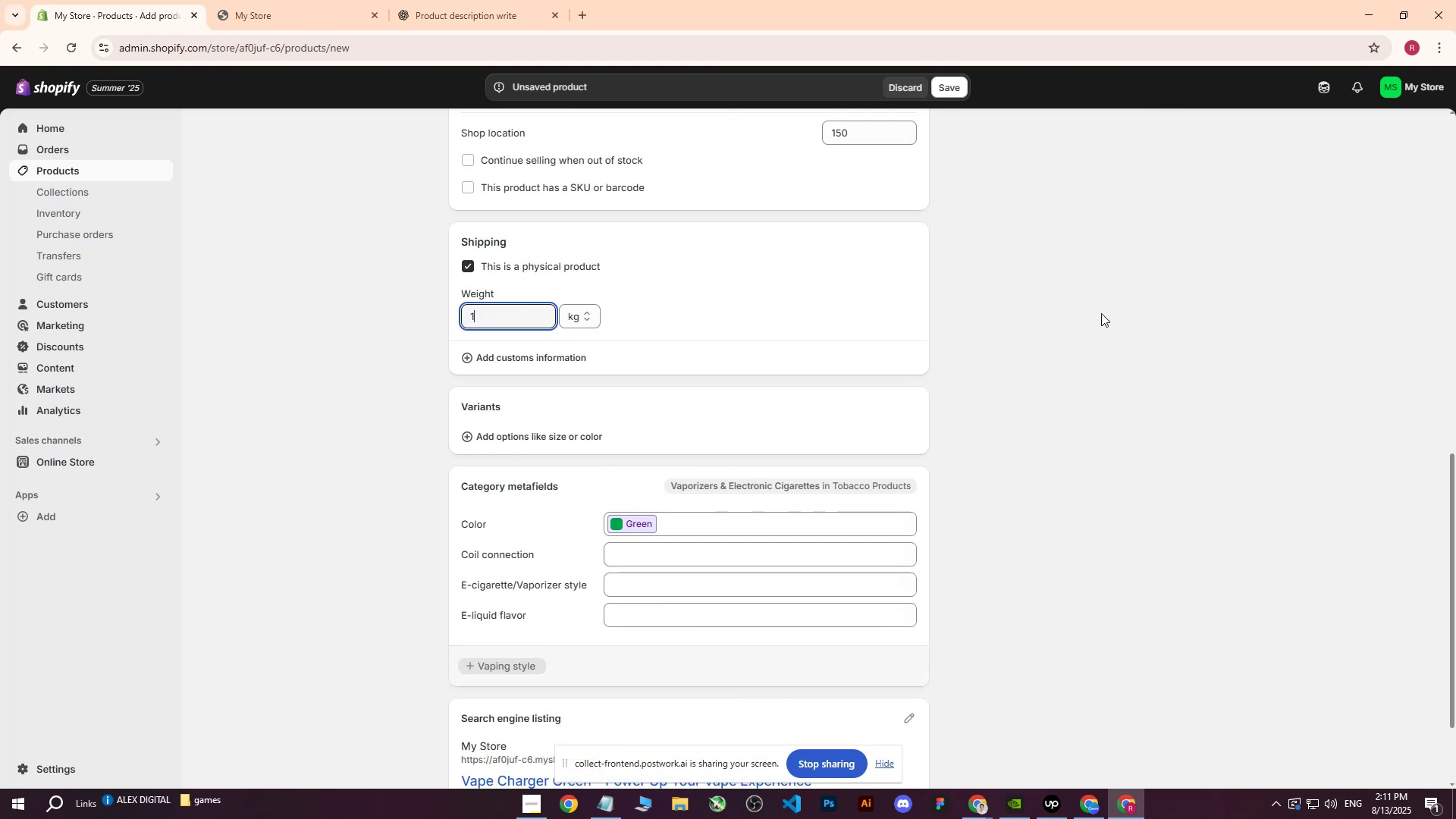 
left_click([1101, 313])
 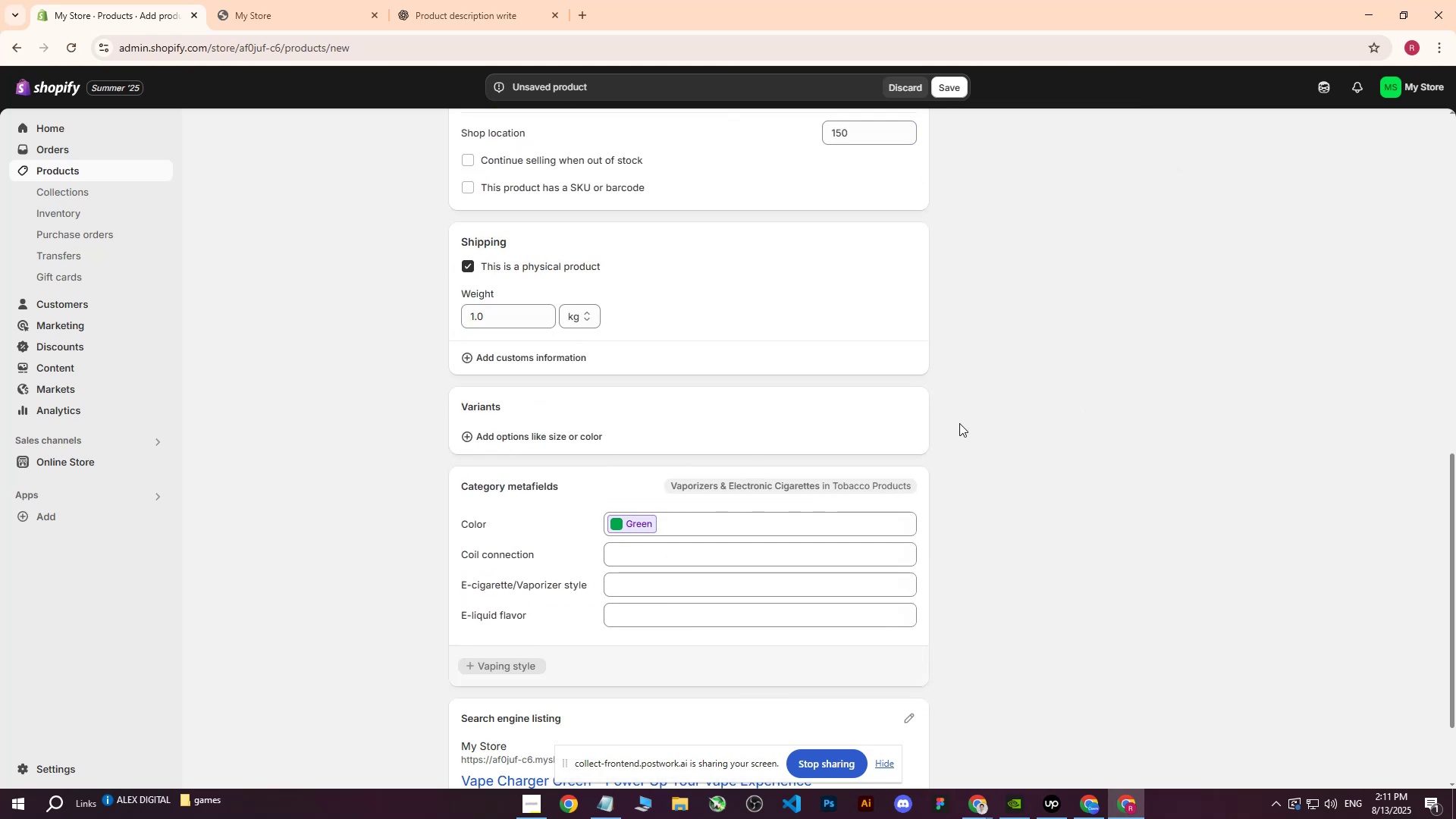 
scroll: coordinate [956, 421], scroll_direction: up, amount: 15.0
 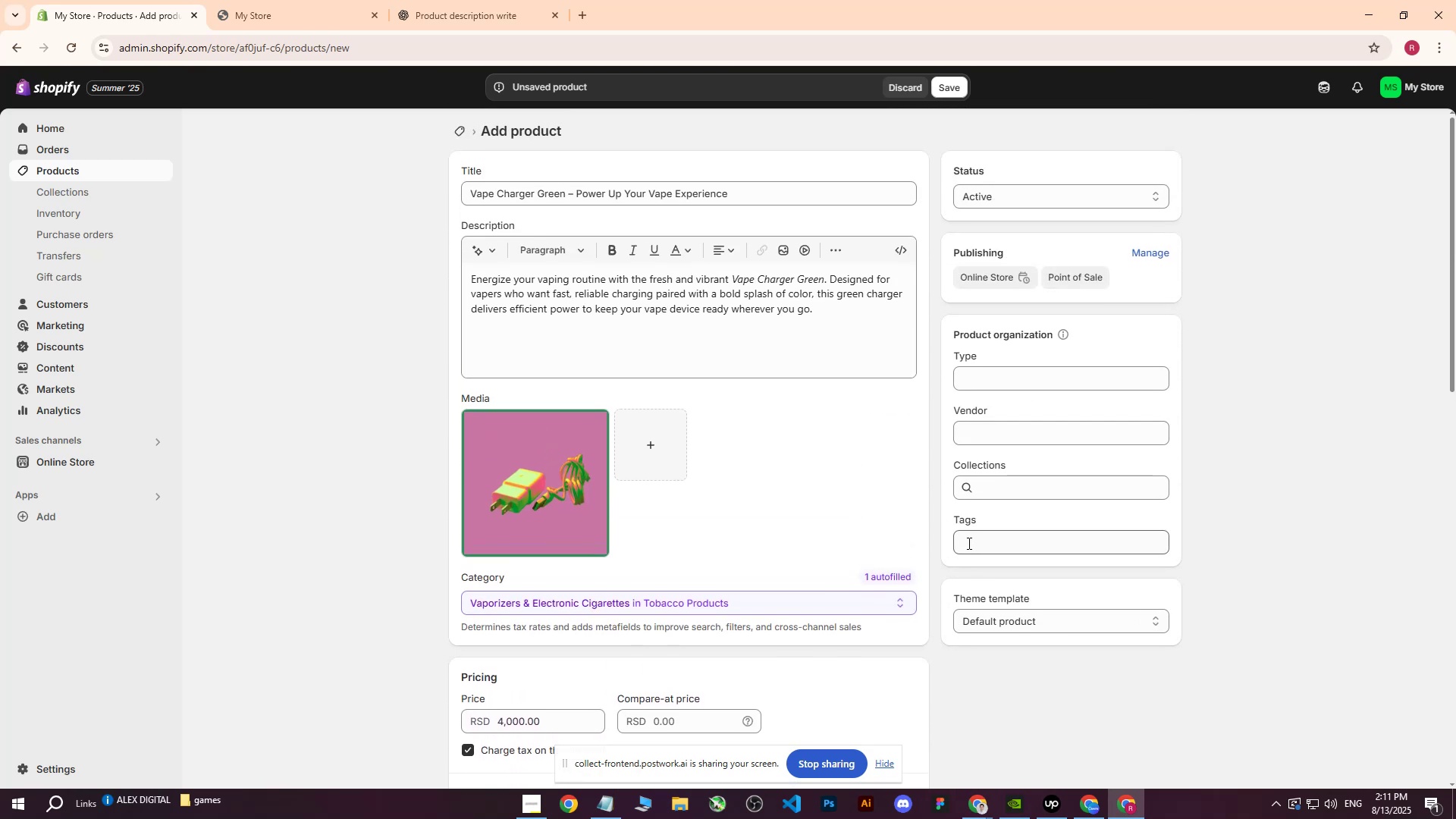 
left_click([968, 543])
 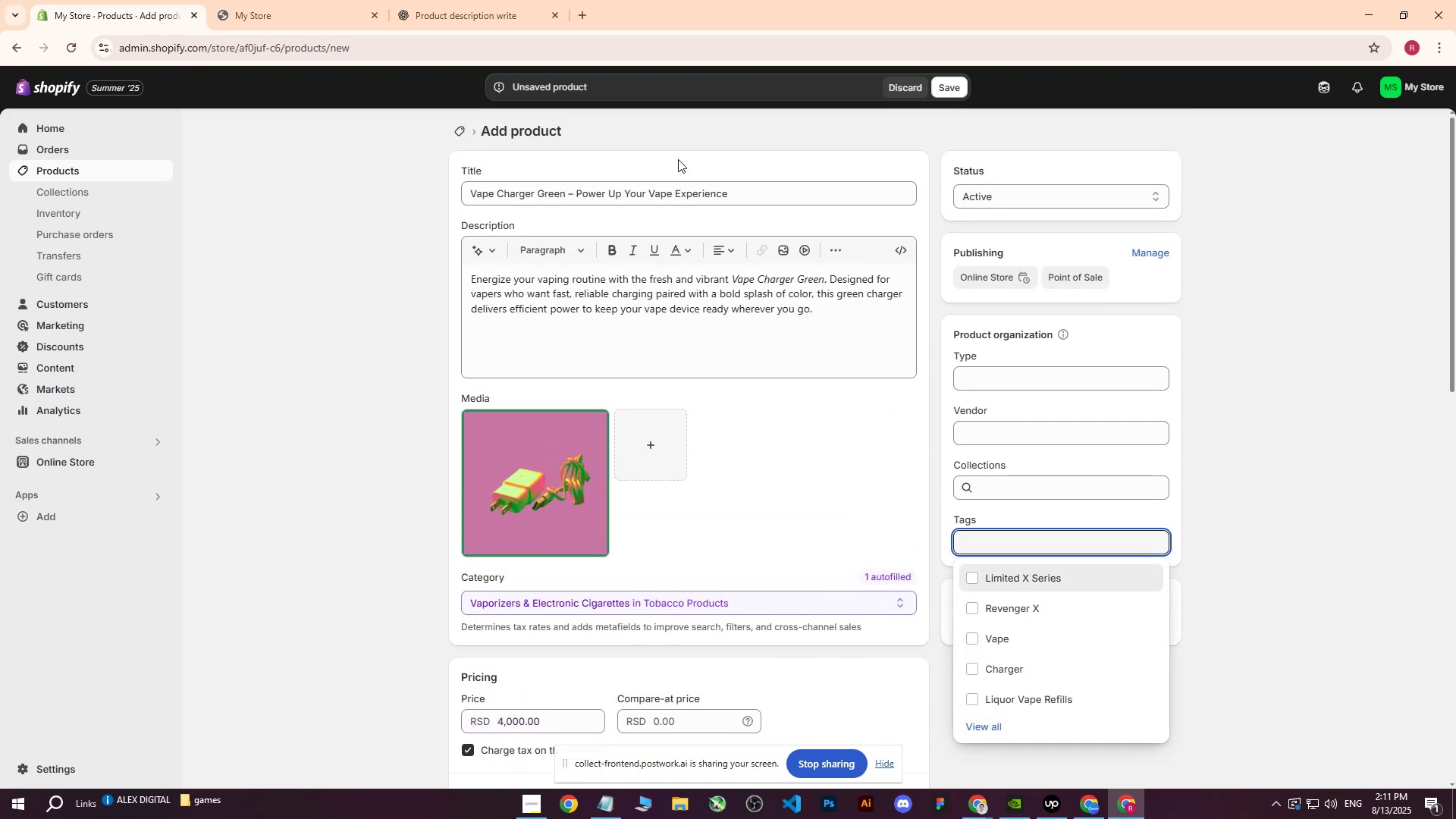 
left_click([767, 198])
 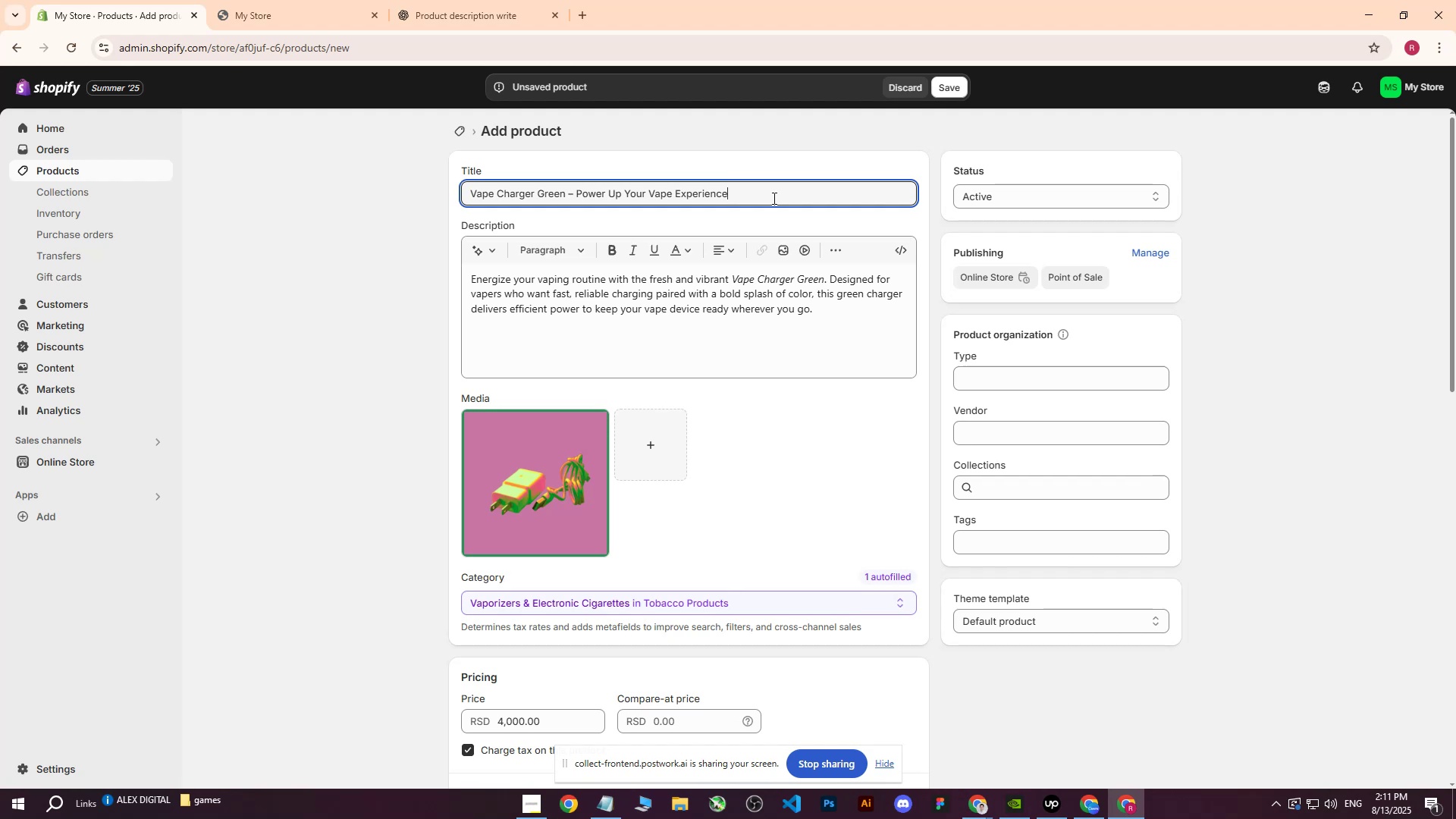 
left_click_drag(start_coordinate=[774, 198], to_coordinate=[395, 209])
 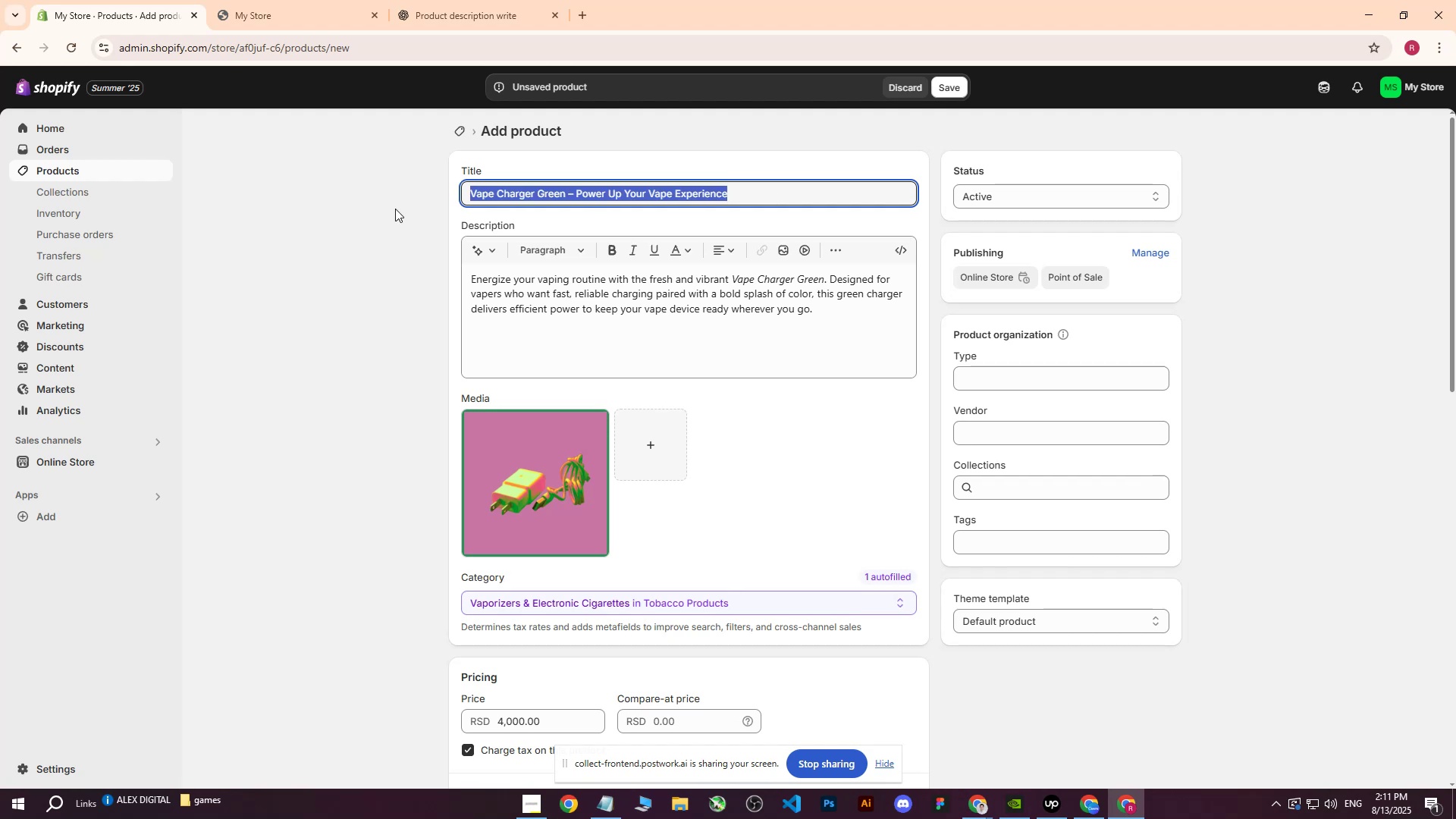 
key(Control+ControlLeft)
 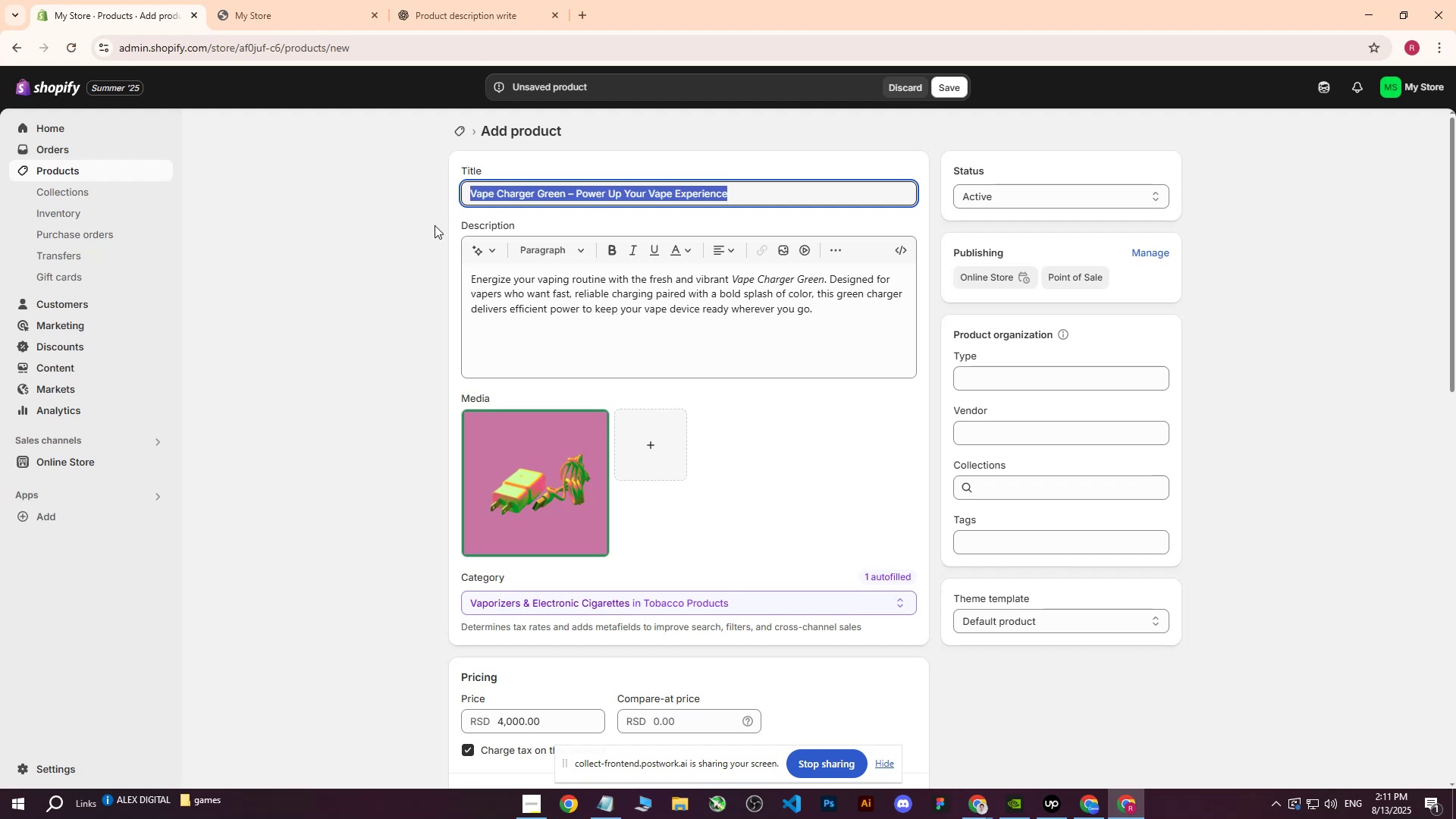 
key(Control+C)
 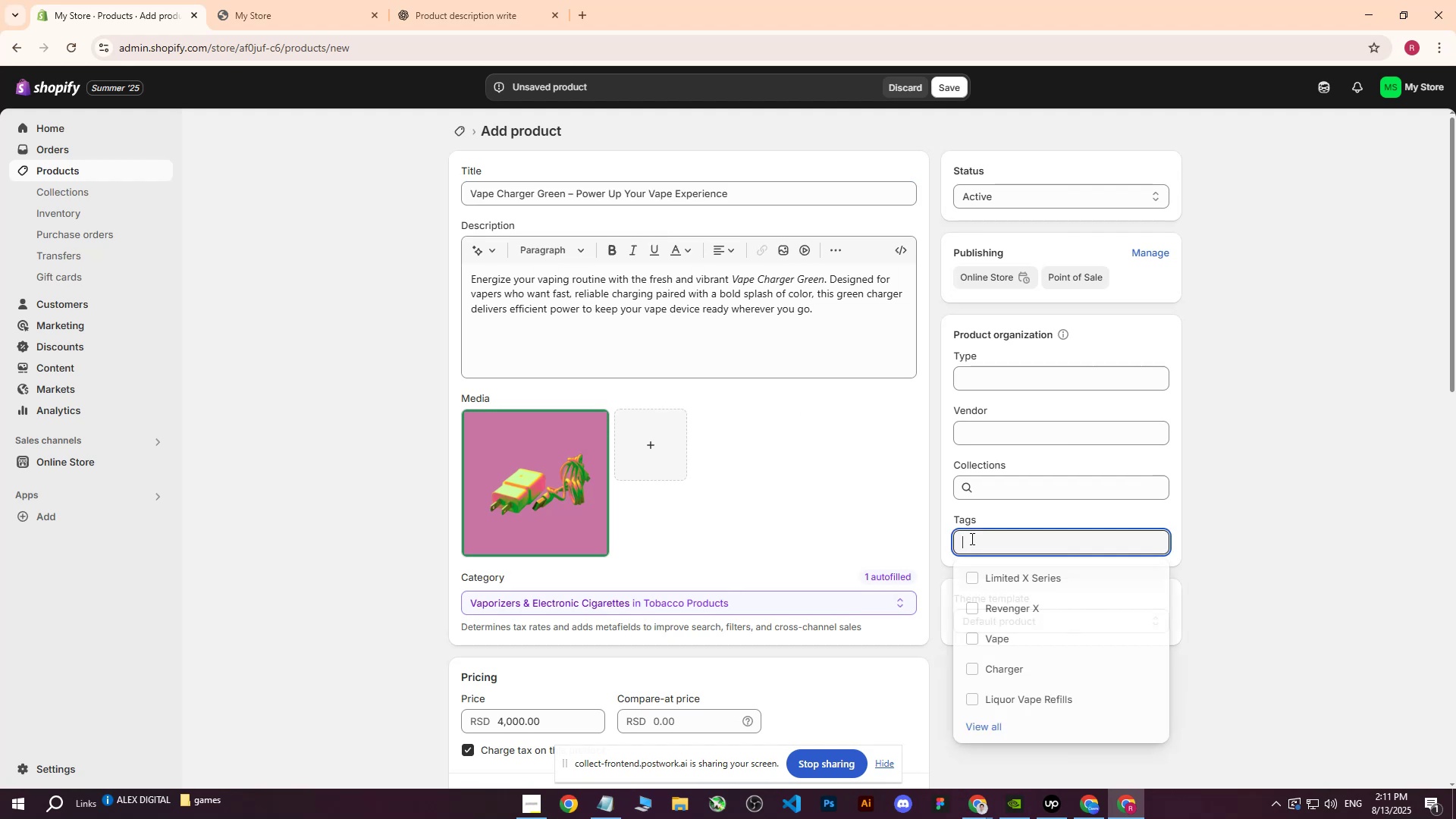 
key(Control+ControlLeft)
 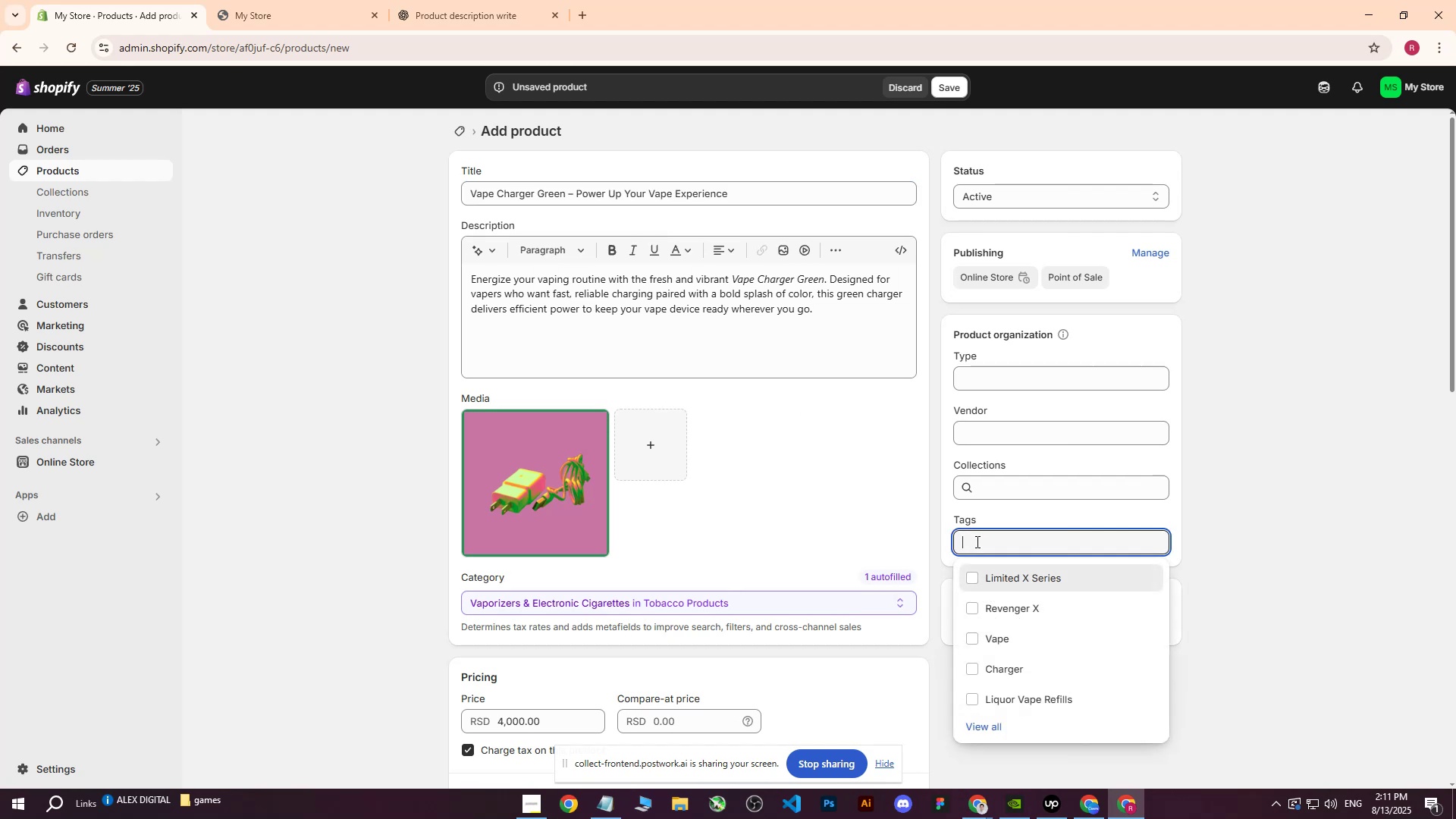 
key(Control+V)
 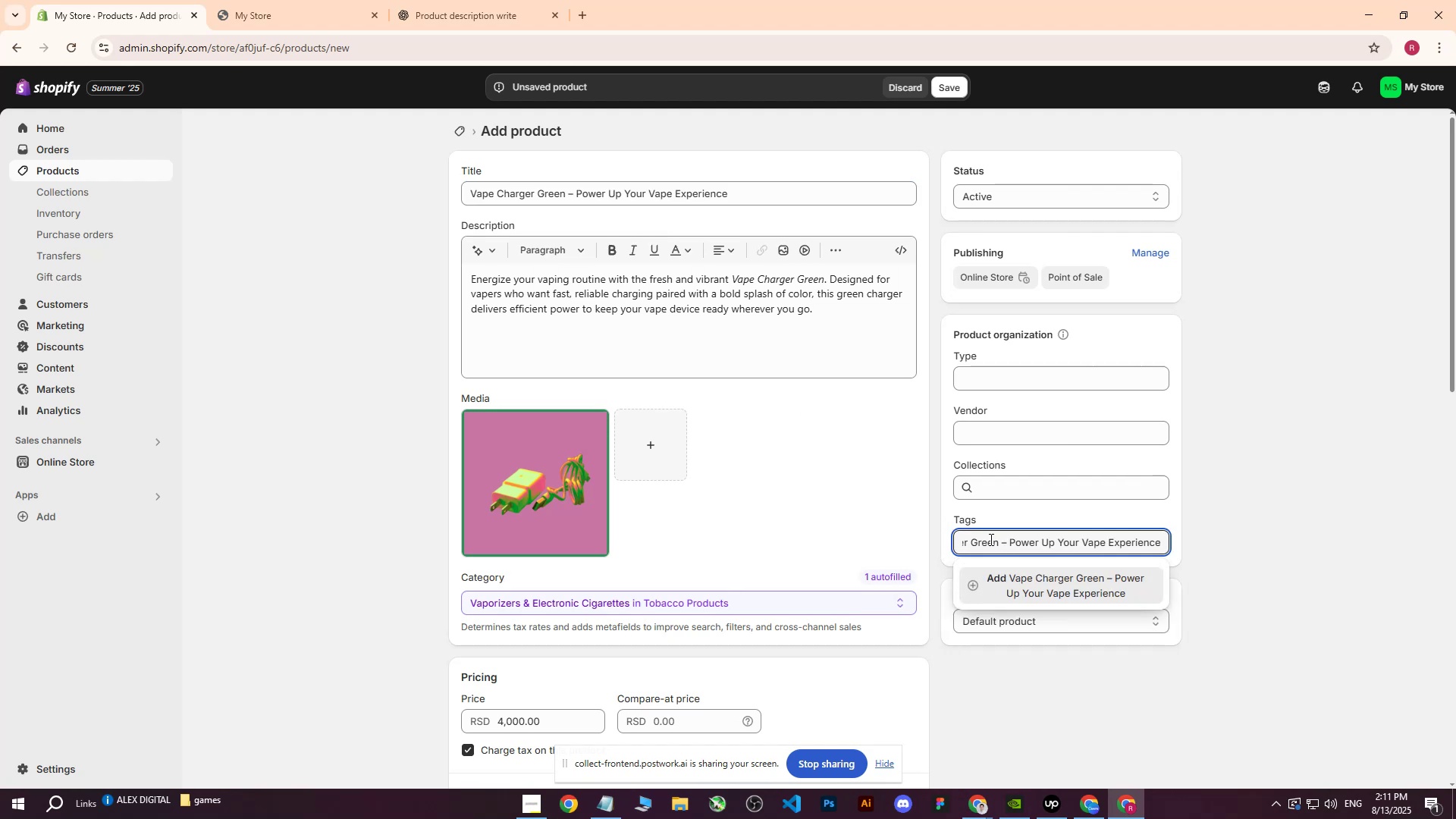 
left_click([1033, 577])
 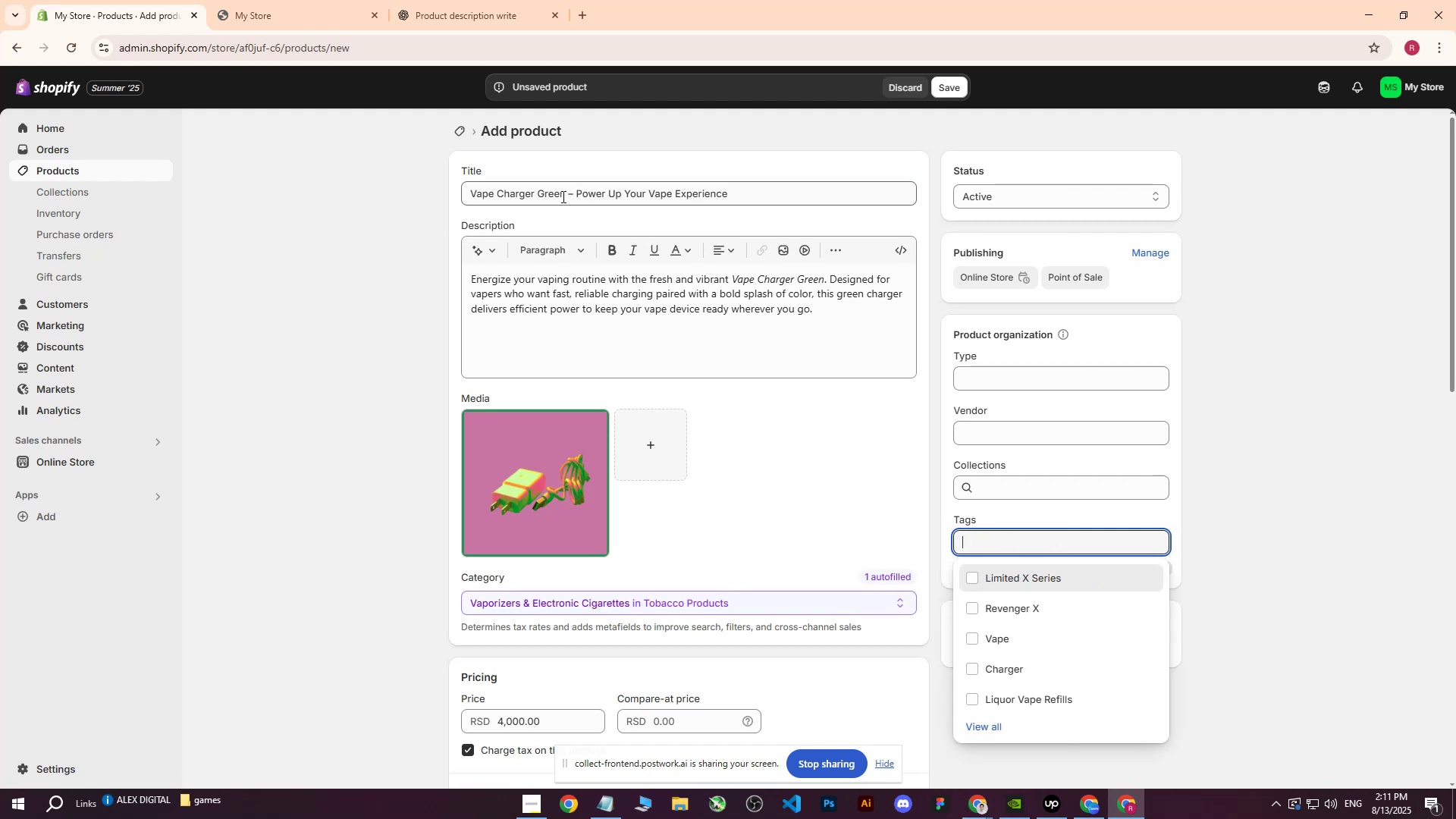 
left_click_drag(start_coordinate=[563, 196], to_coordinate=[473, 199])
 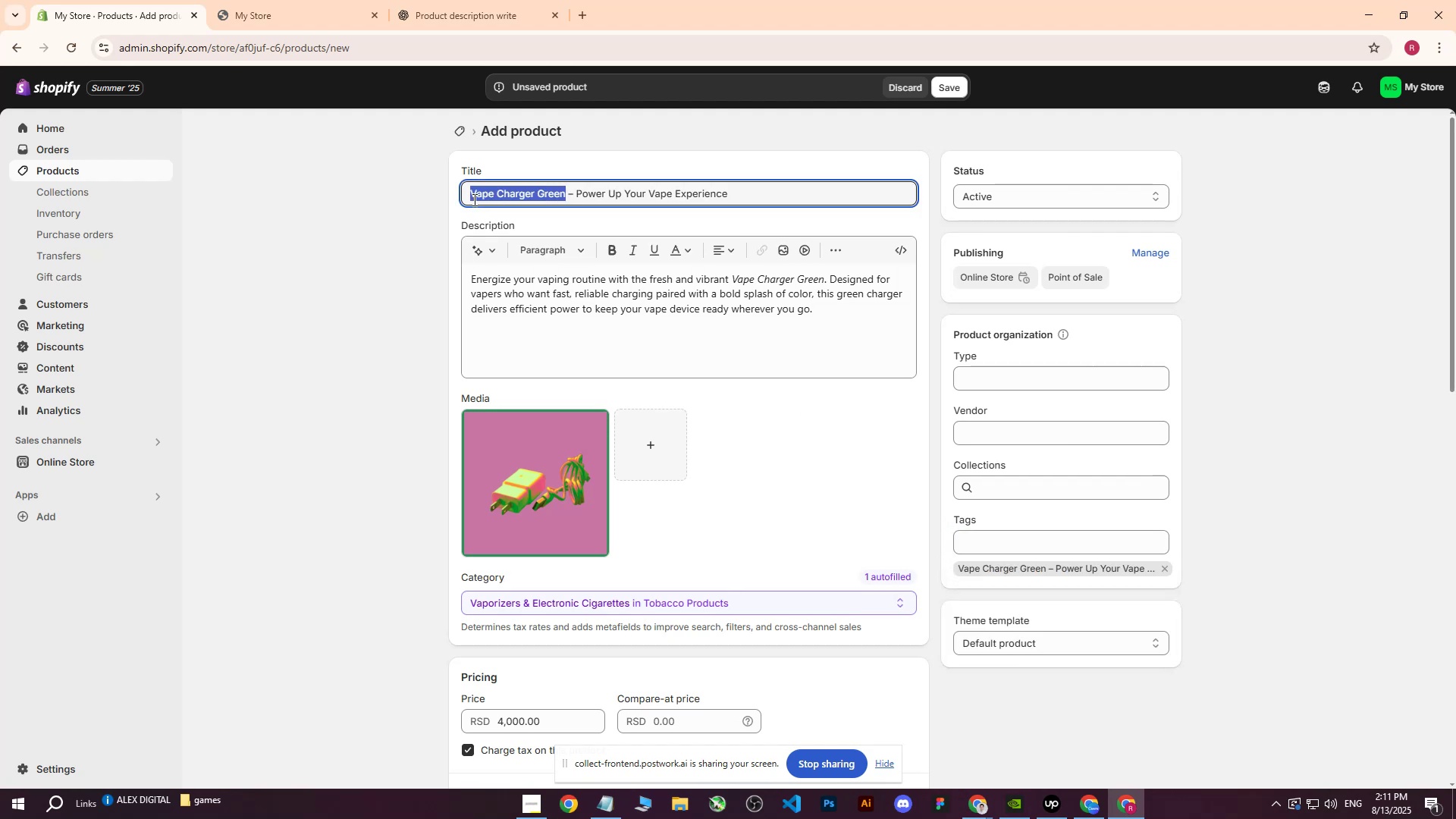 
key(Control+ControlLeft)
 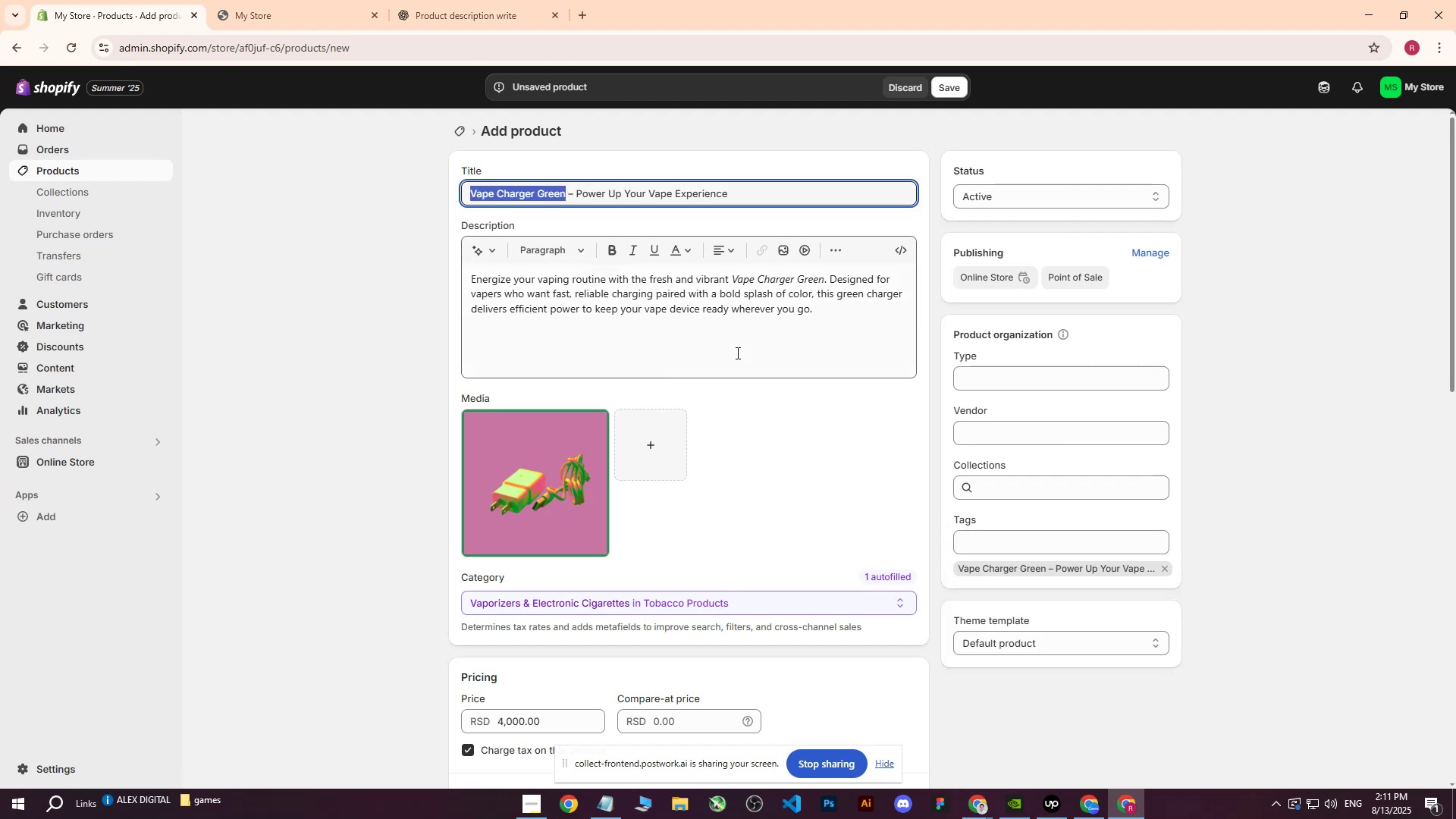 
key(Control+C)
 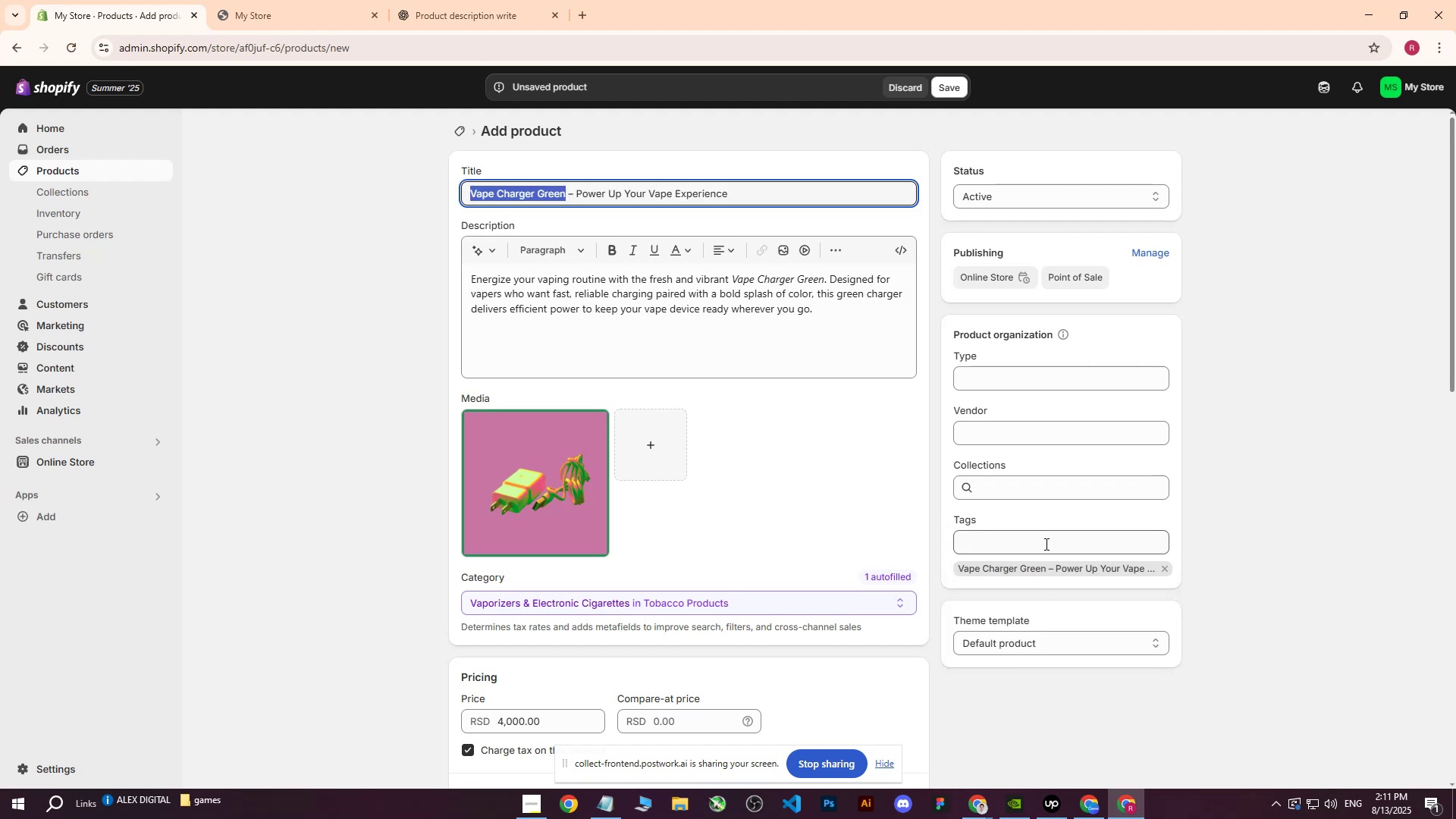 
left_click([1040, 538])
 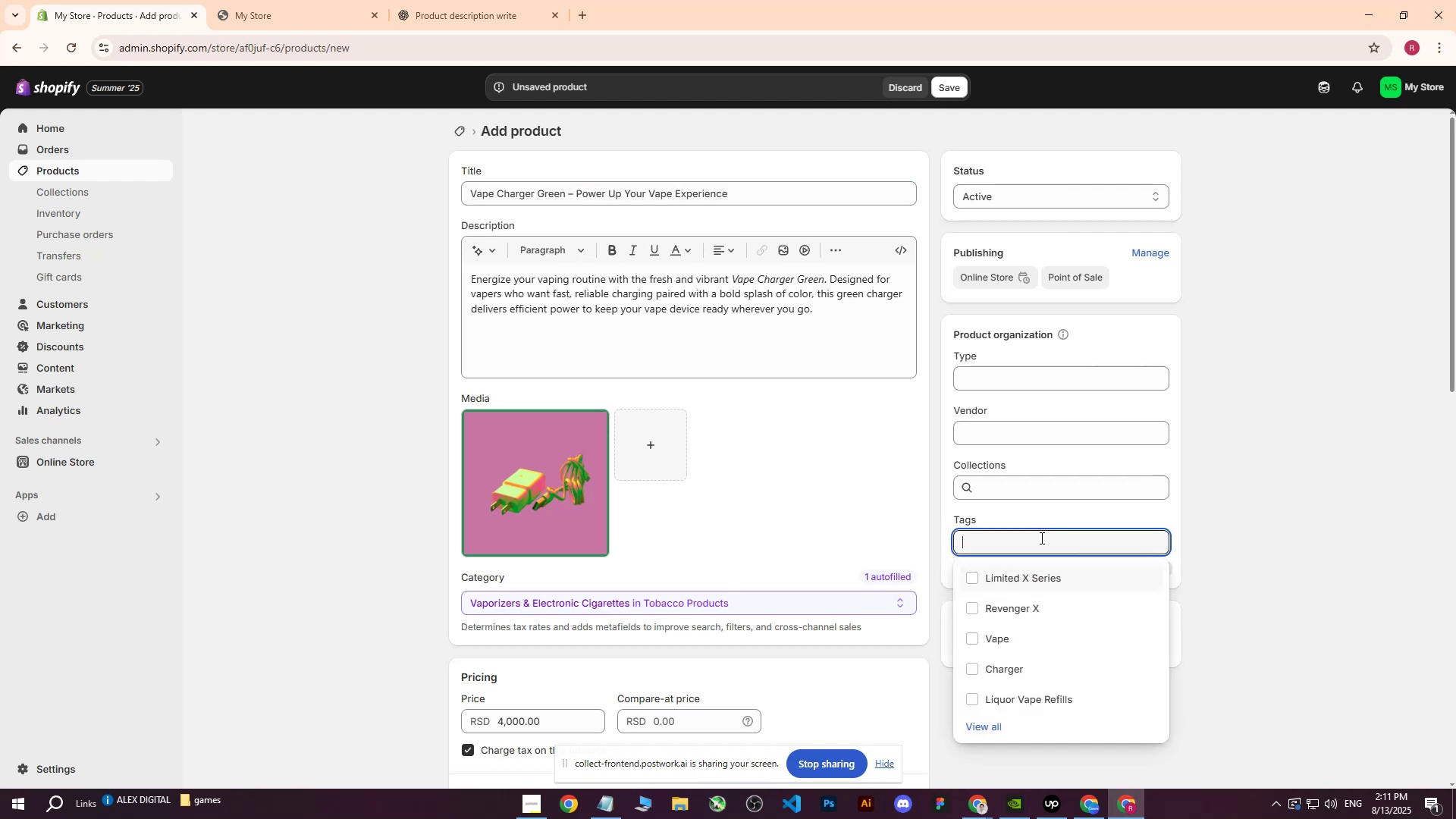 
key(Control+ControlLeft)
 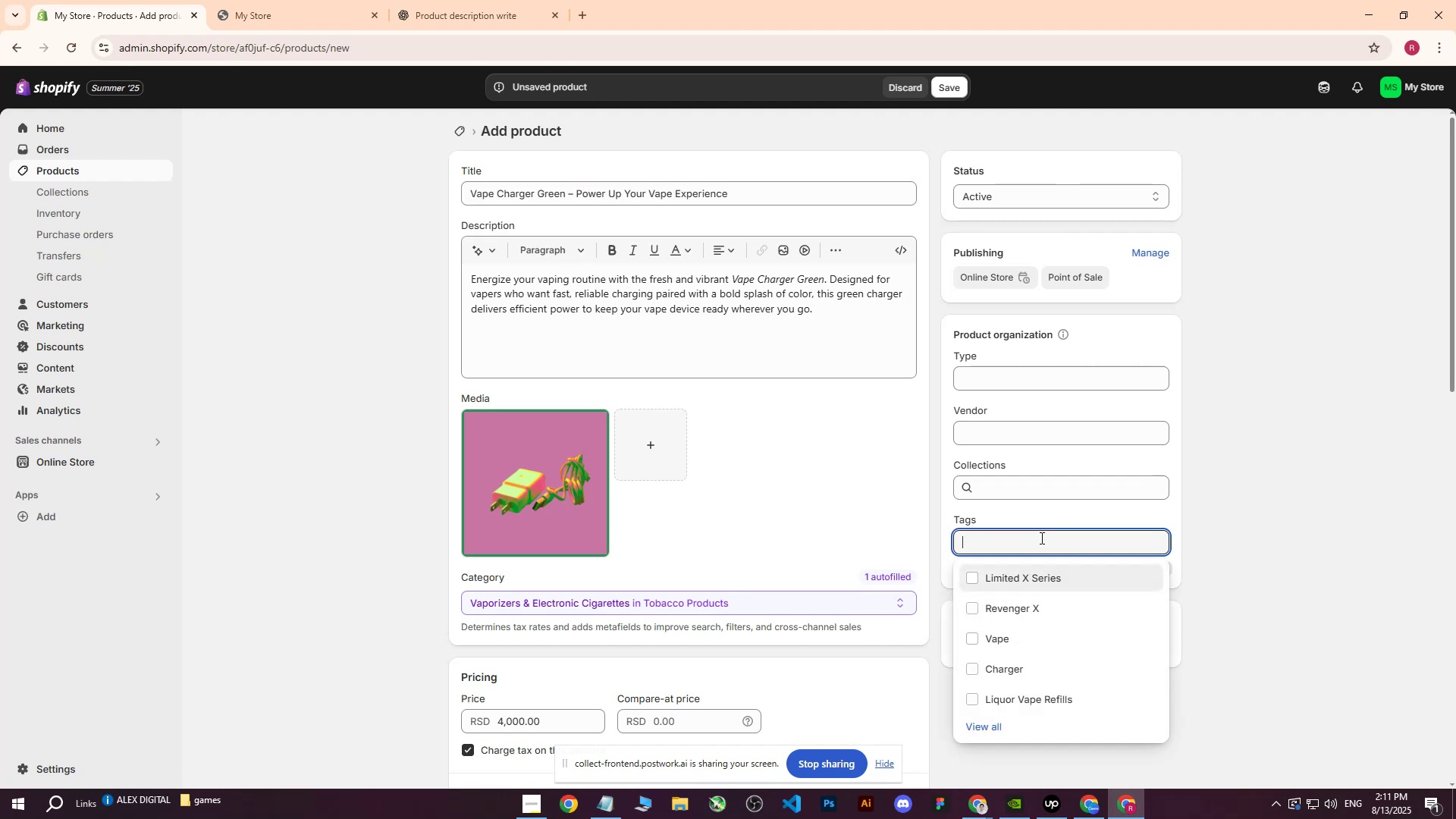 
key(Control+V)
 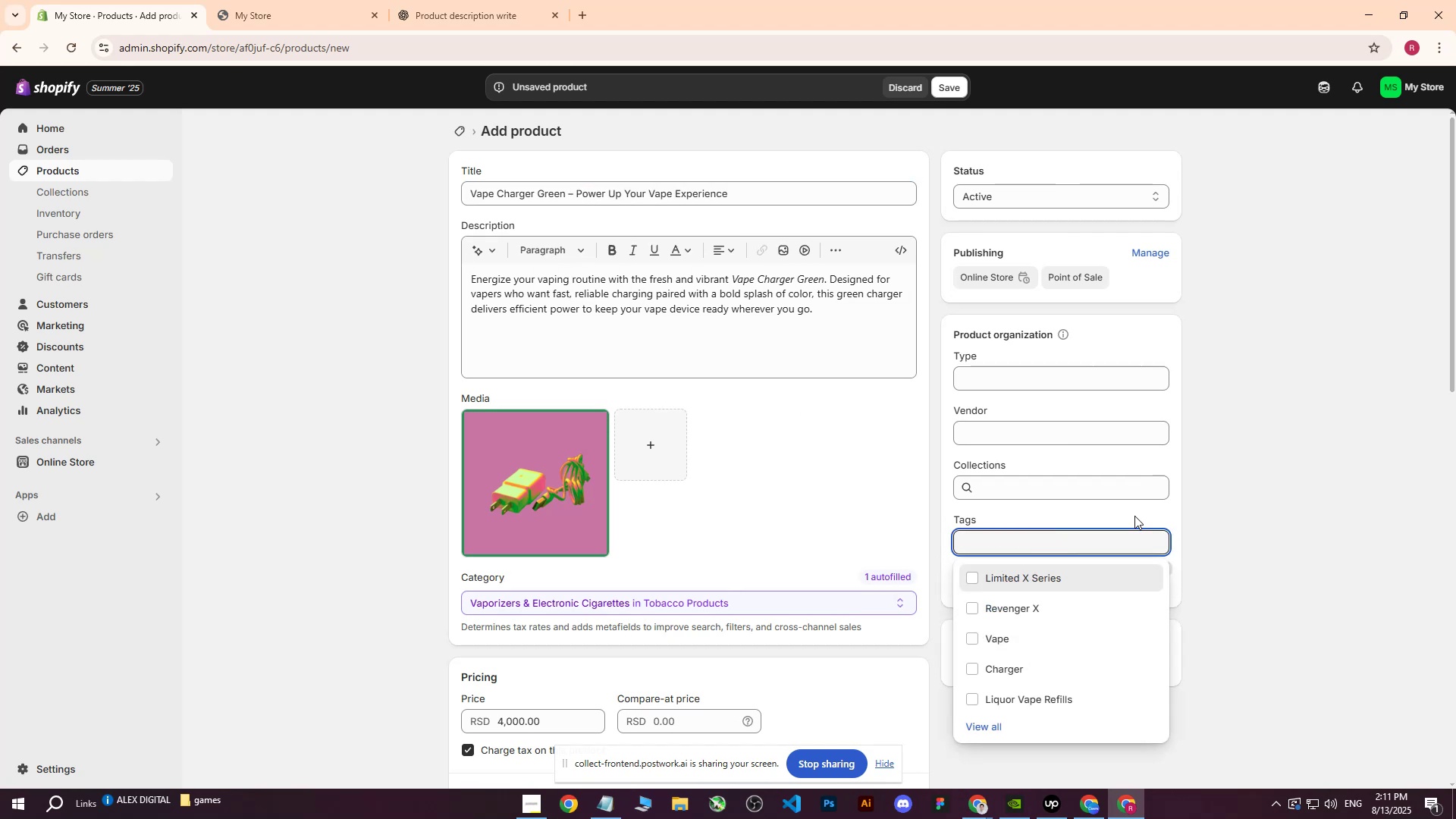 
double_click([1285, 411])
 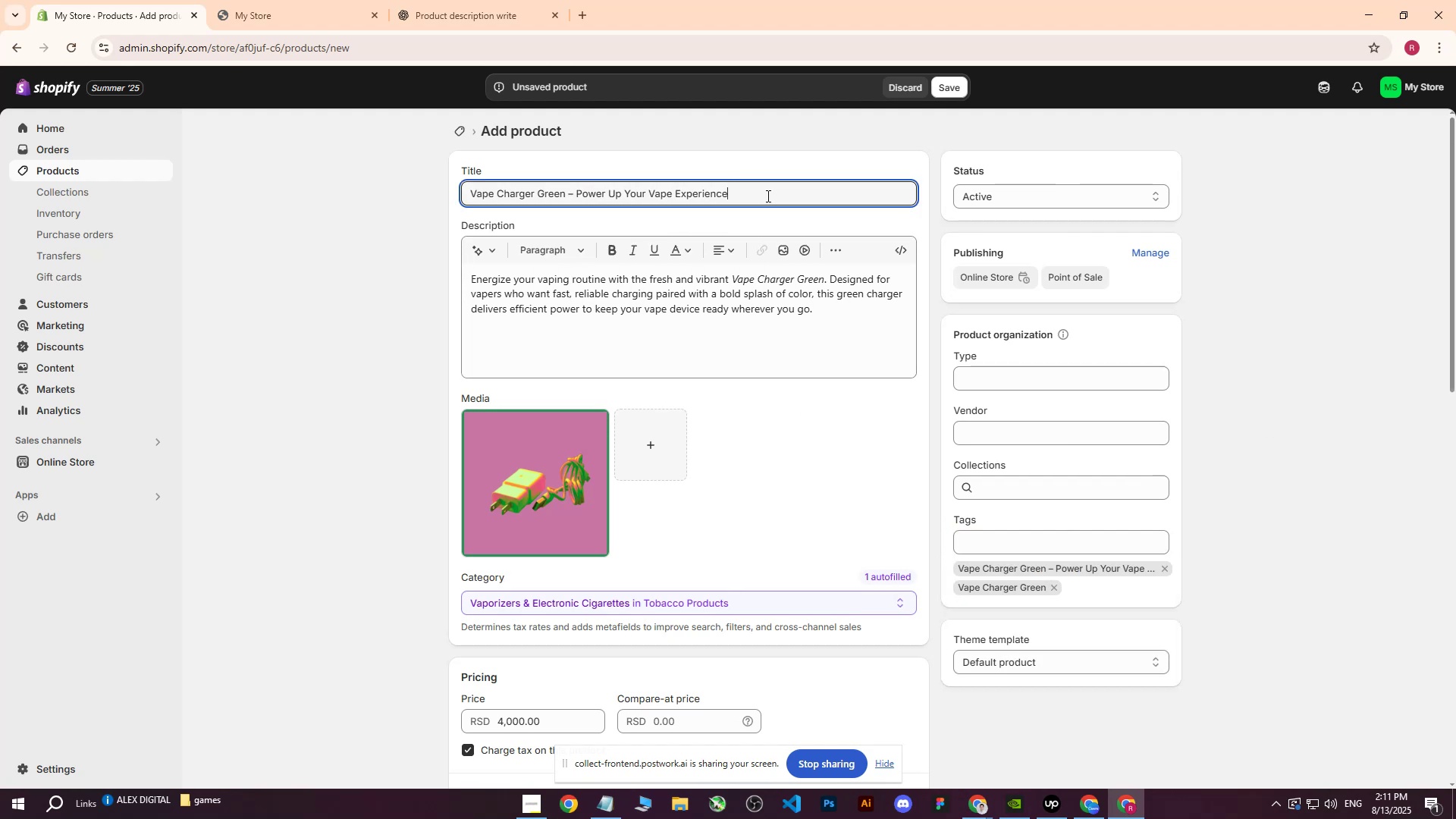 
left_click([987, 538])
 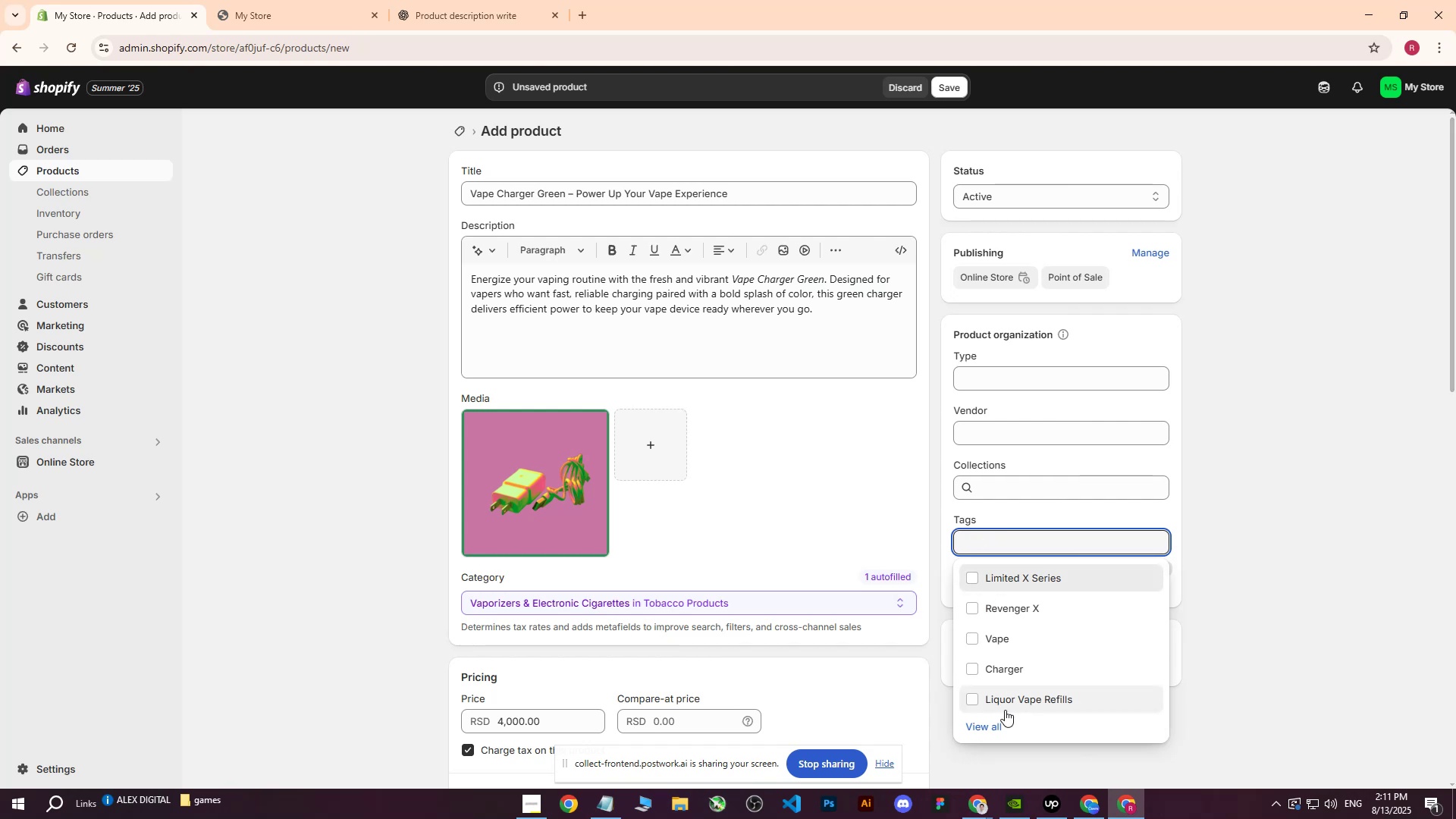 
left_click([996, 720])
 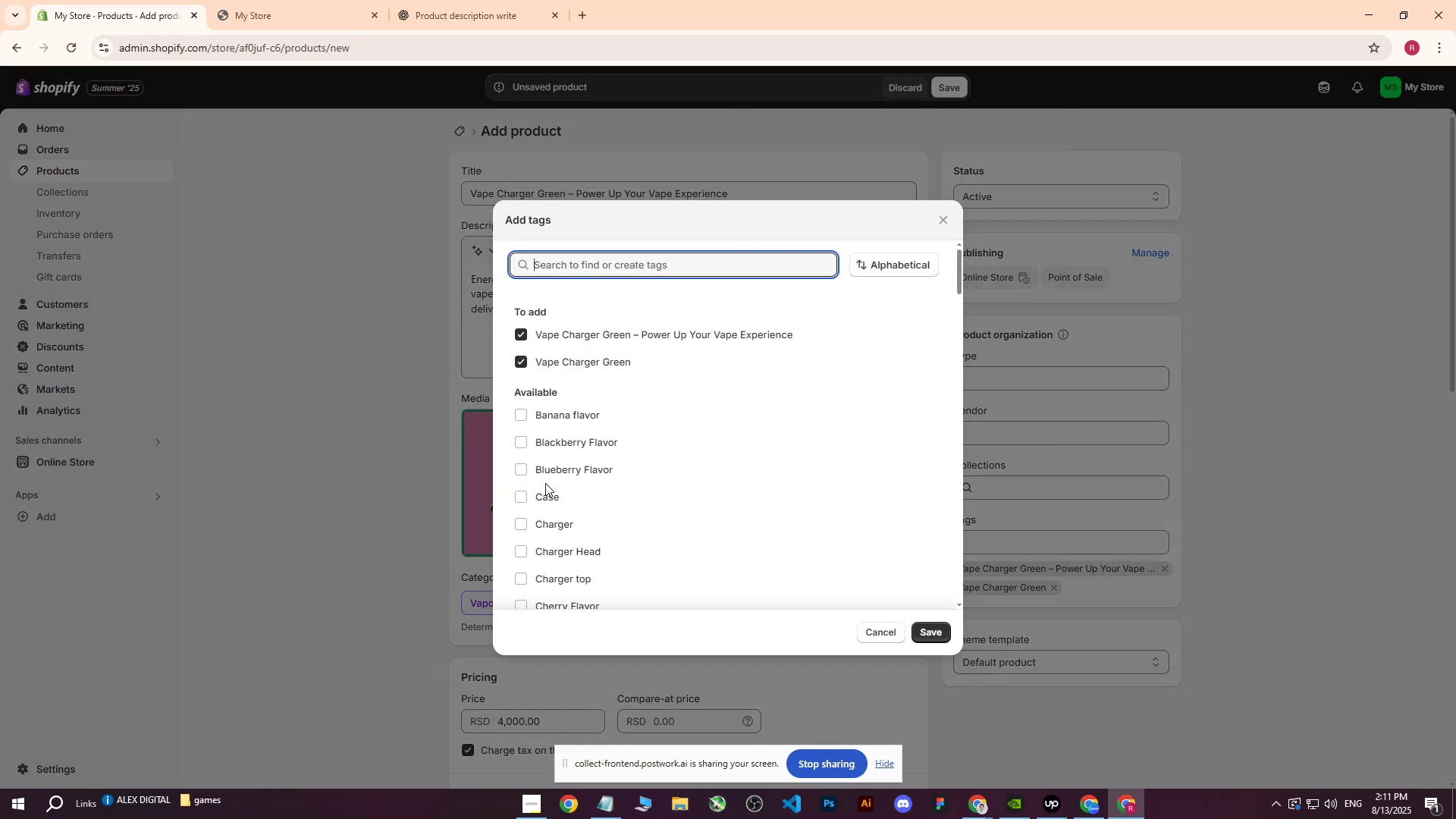 
left_click([520, 521])
 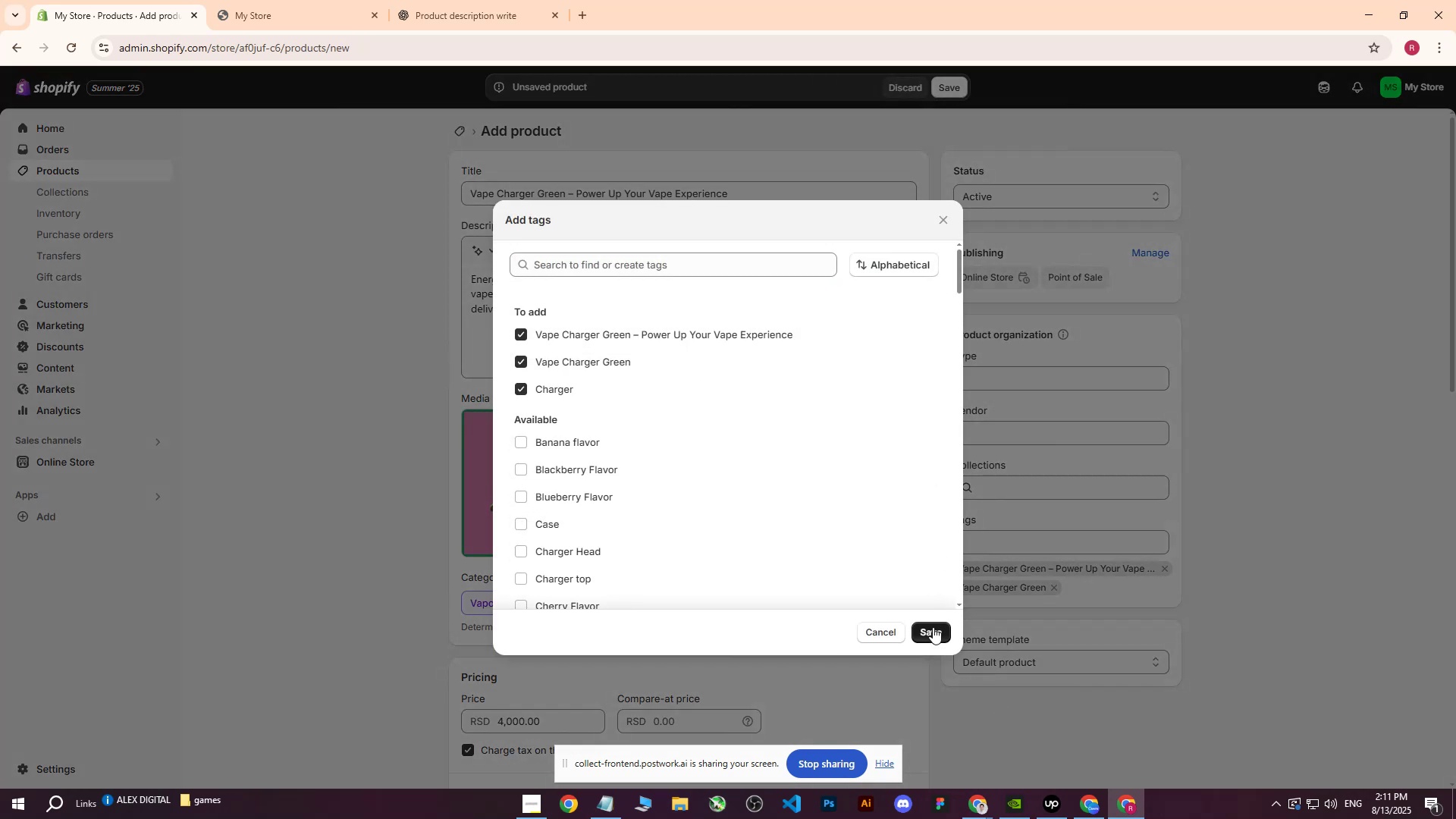 
left_click([932, 628])
 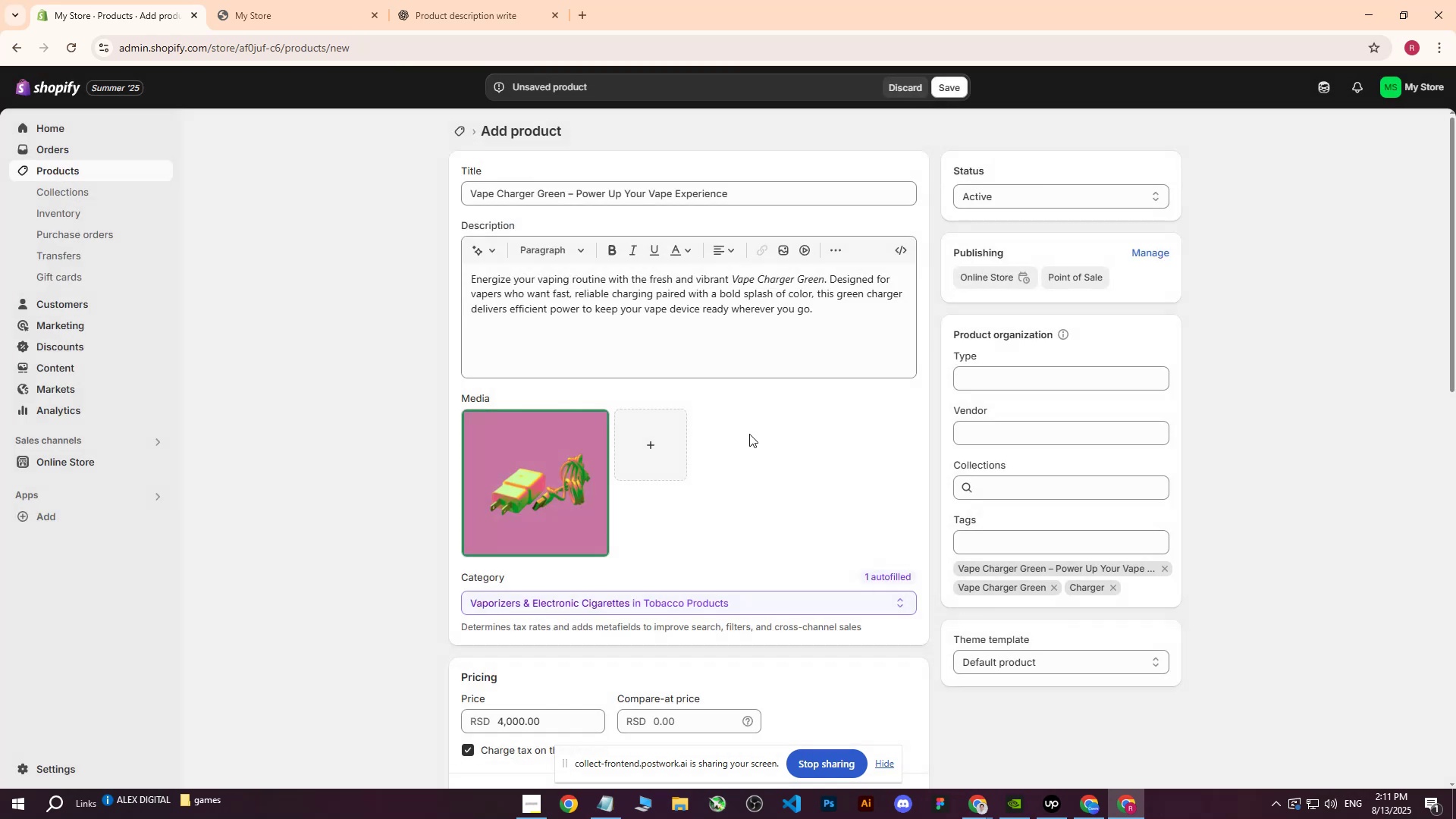 
scroll: coordinate [745, 418], scroll_direction: up, amount: 1.0
 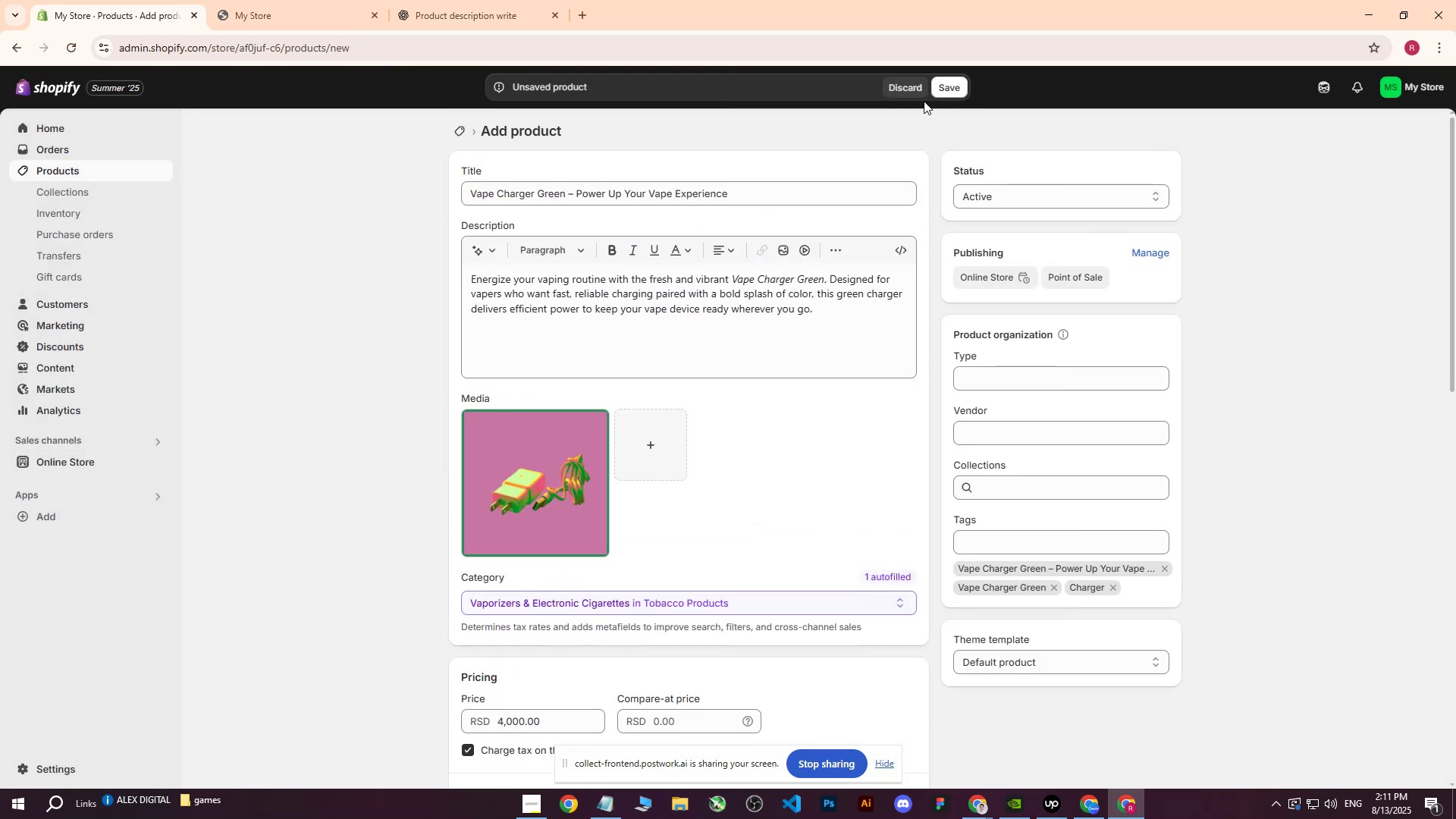 
left_click([948, 89])
 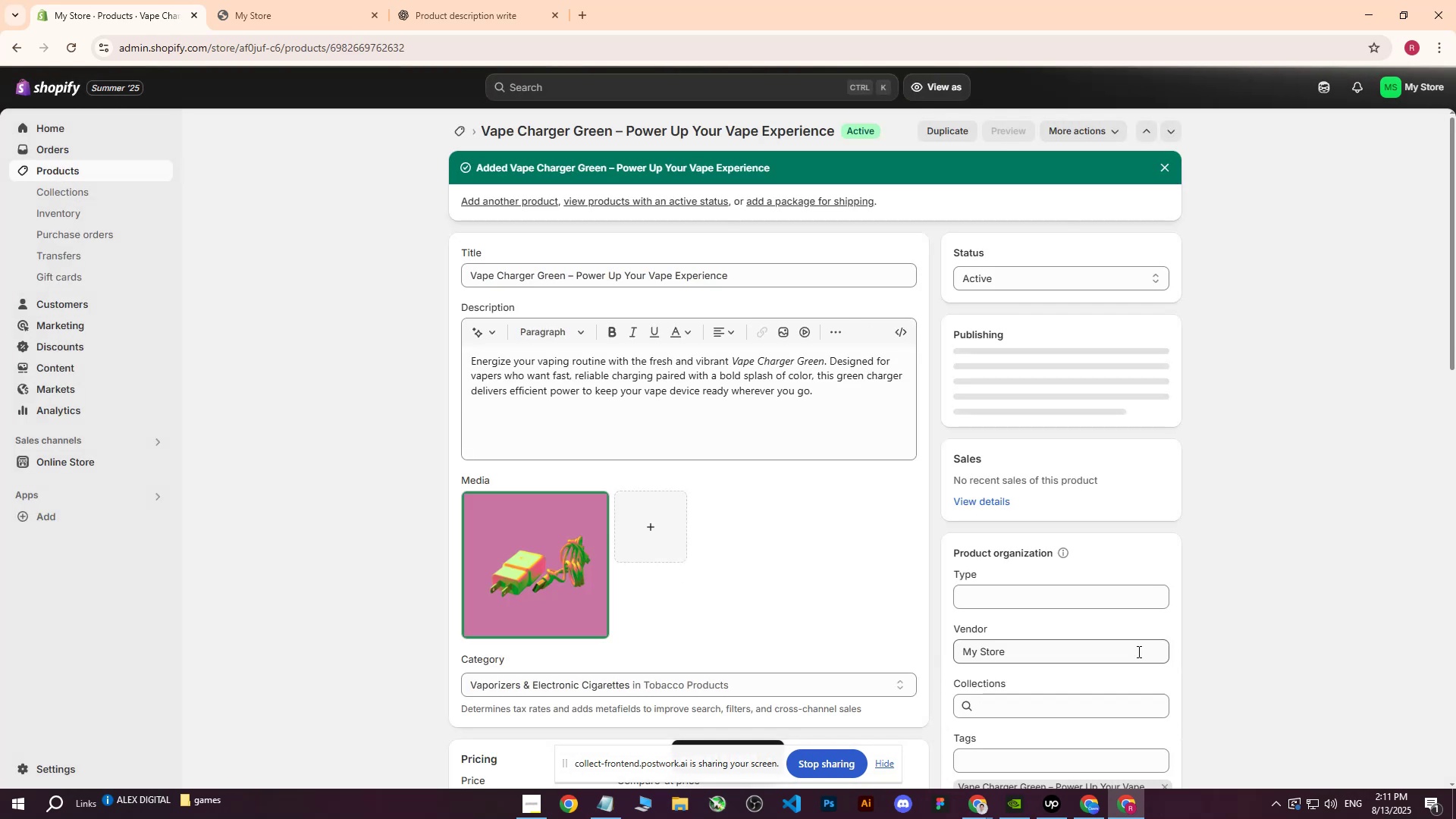 
left_click([1080, 814])
 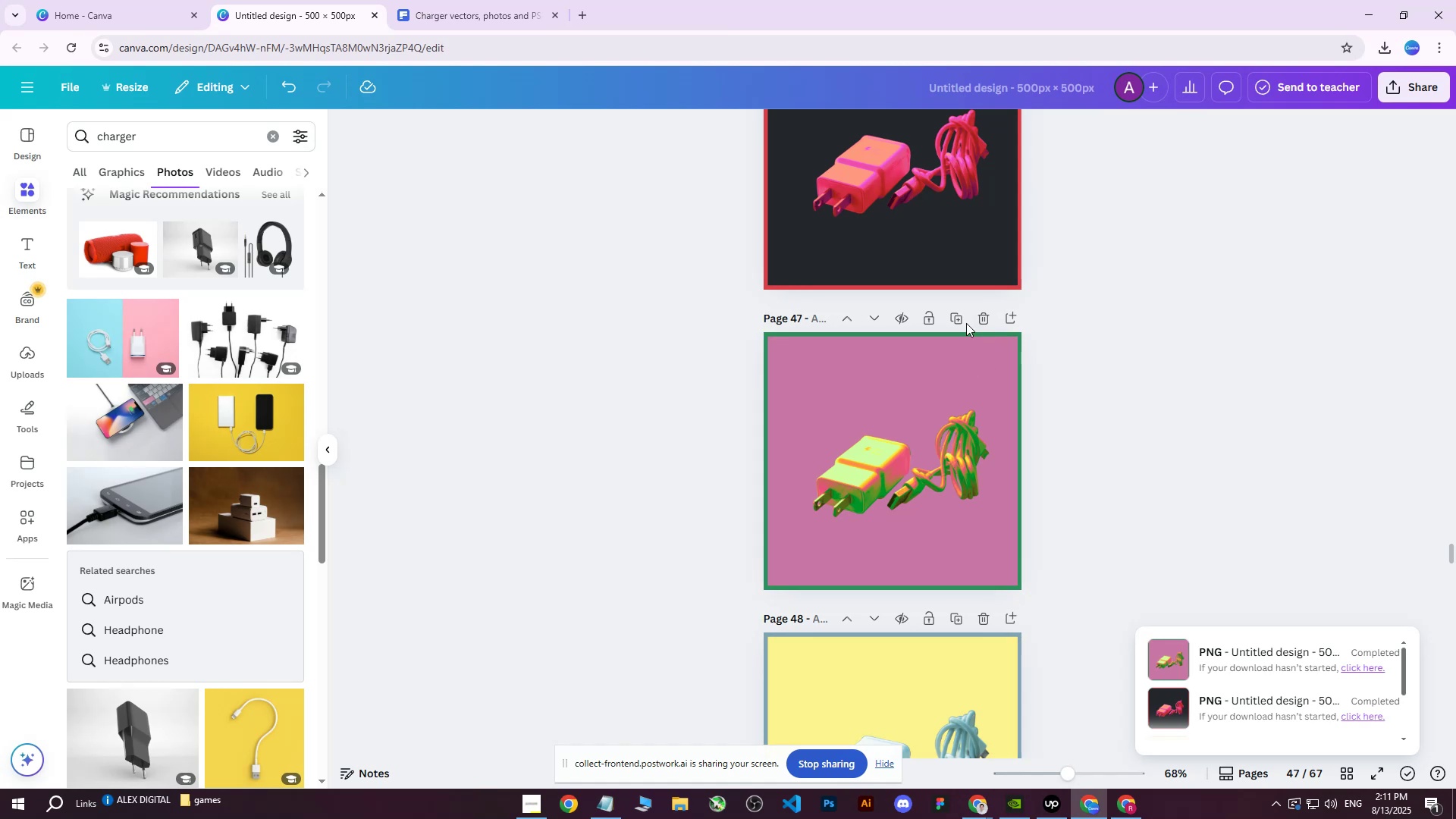 
left_click([955, 318])
 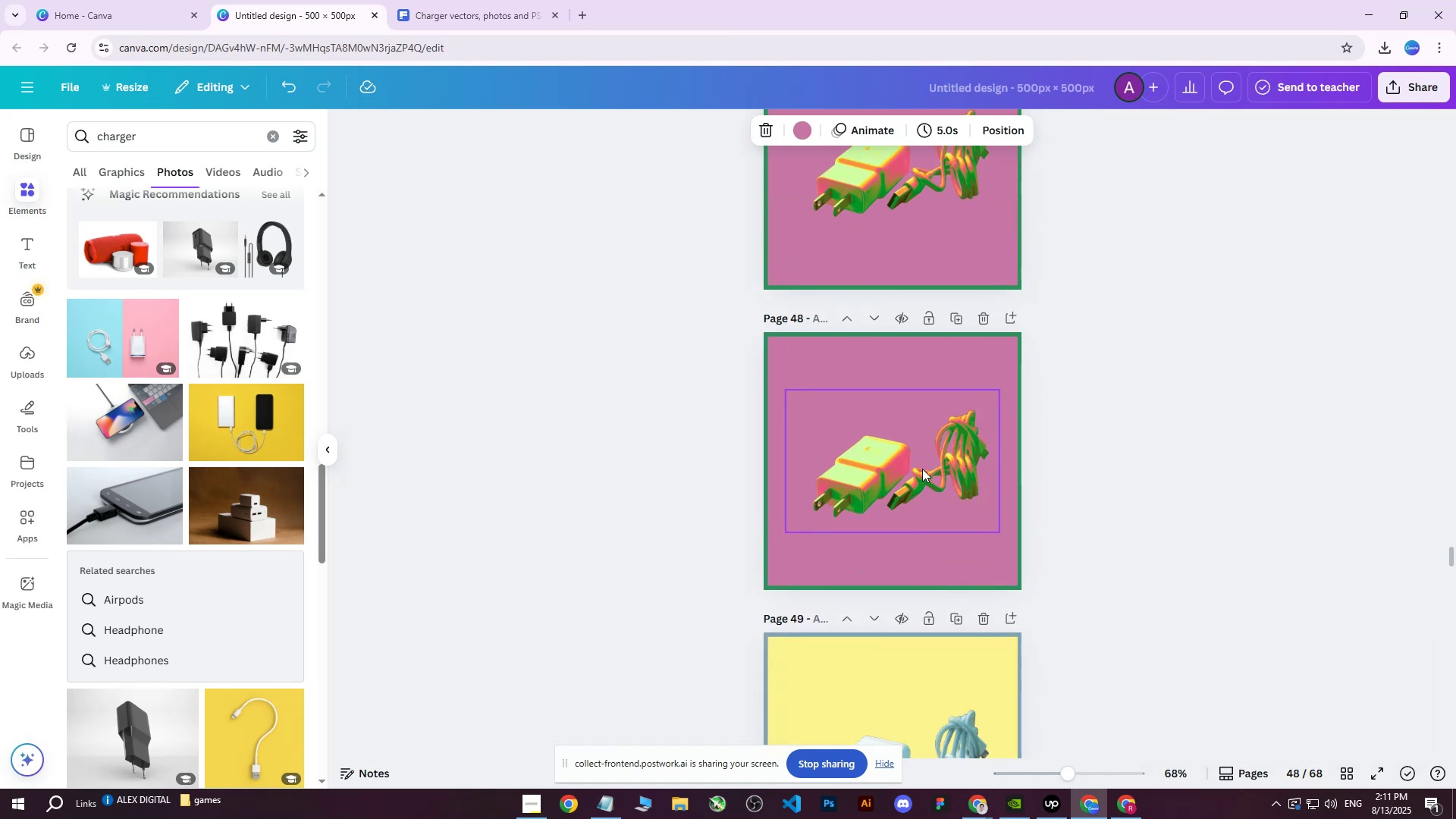 
left_click([917, 470])
 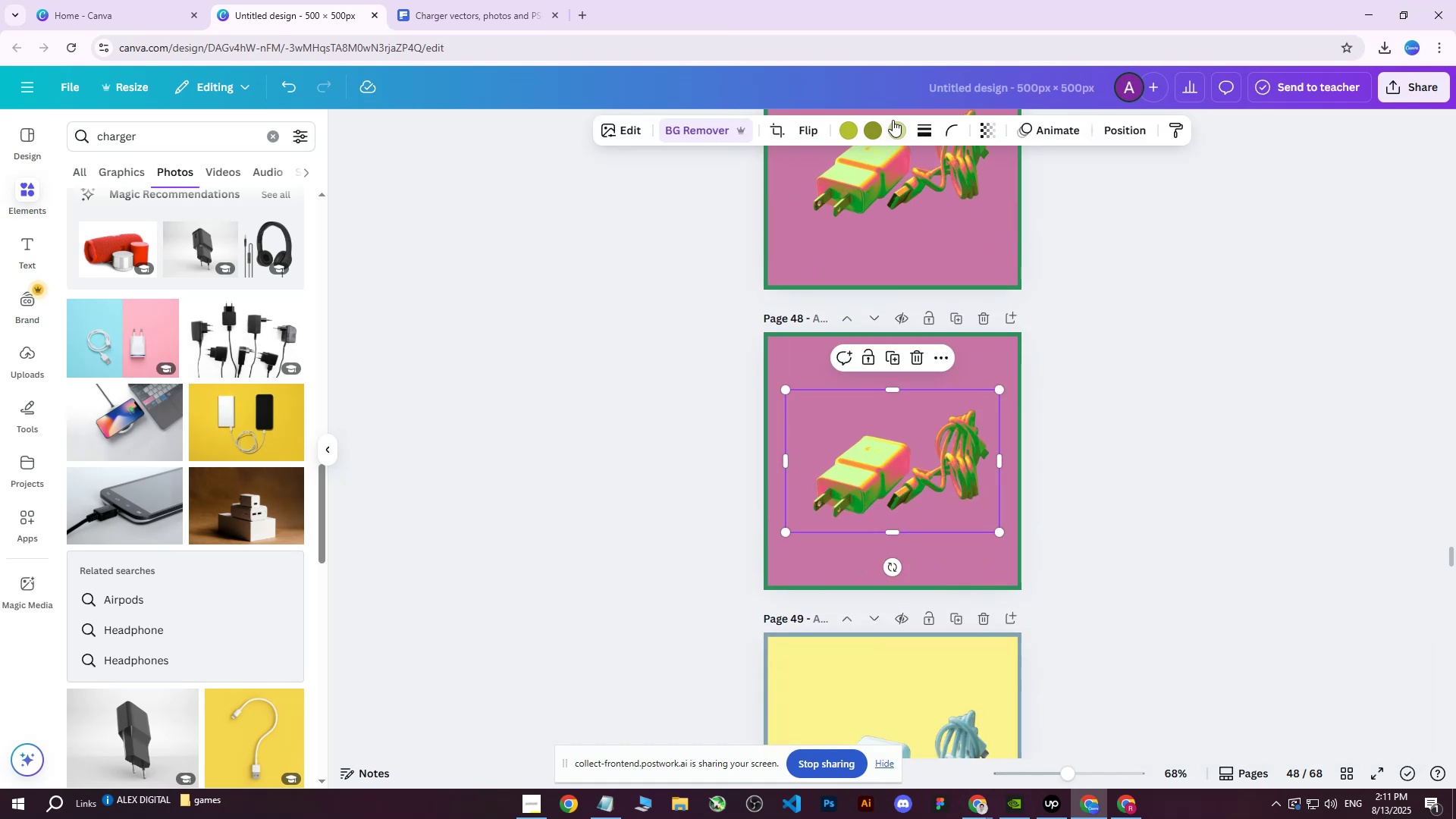 
left_click([893, 127])
 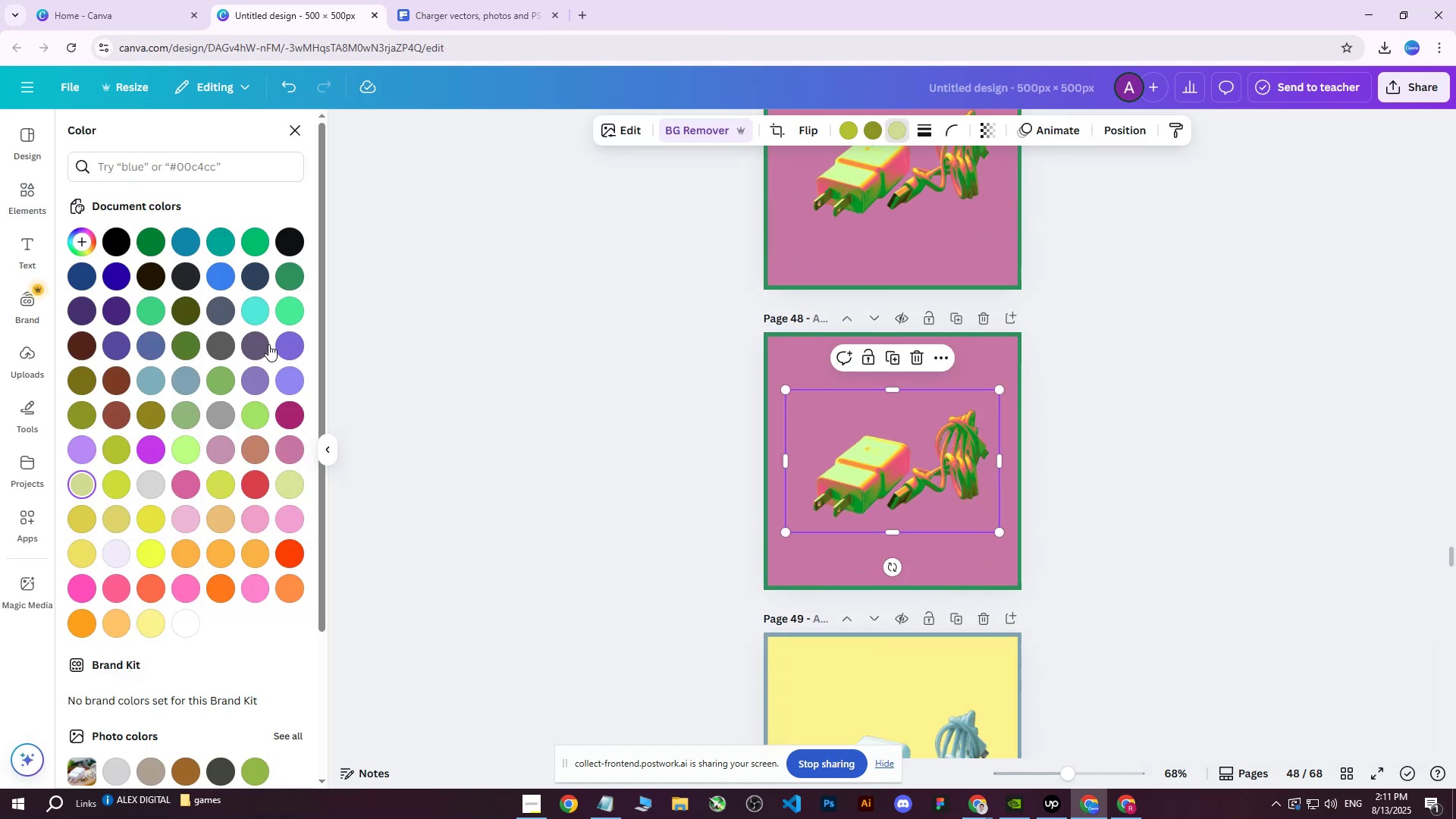 
left_click([268, 344])
 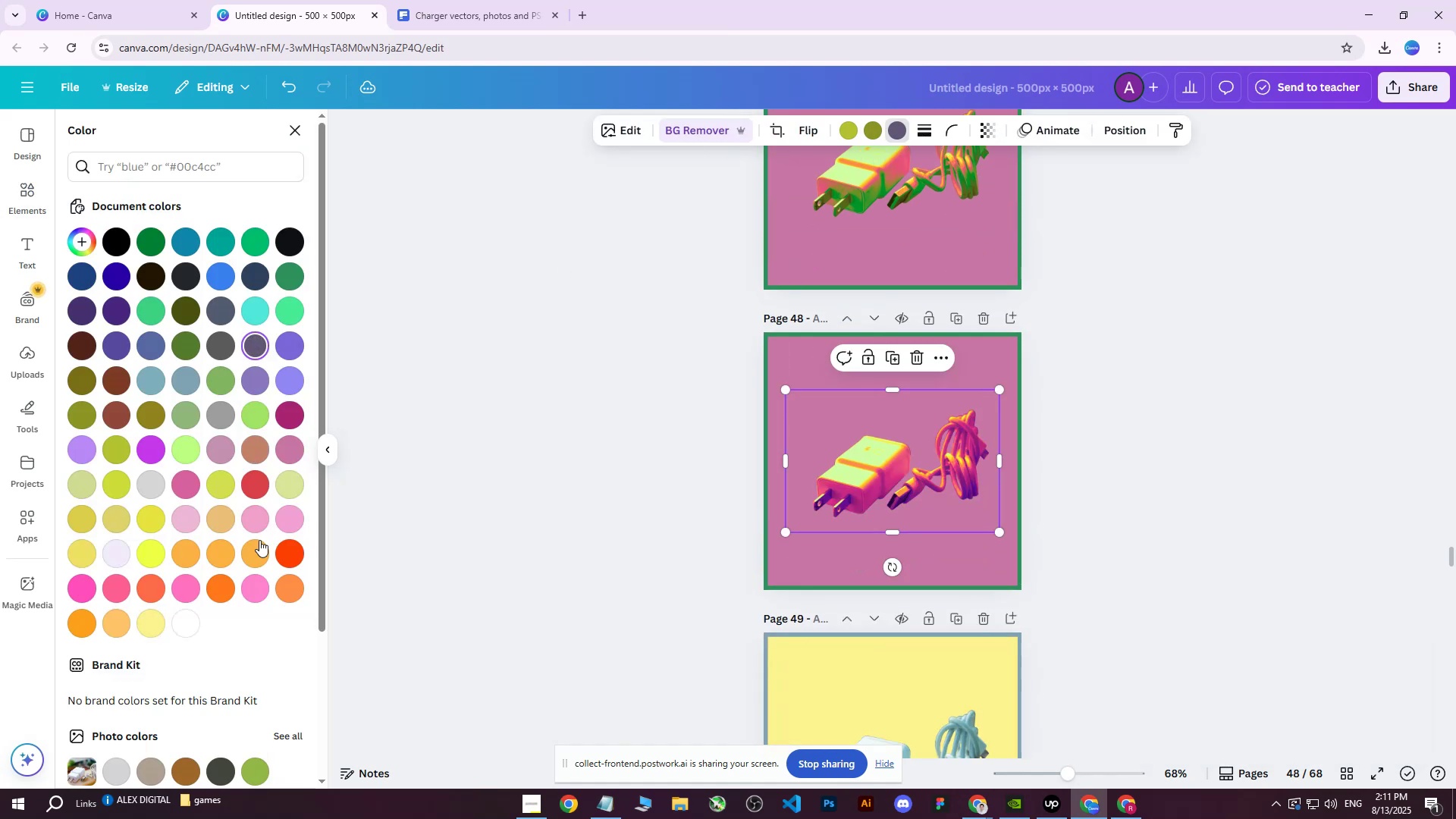 
left_click([265, 522])
 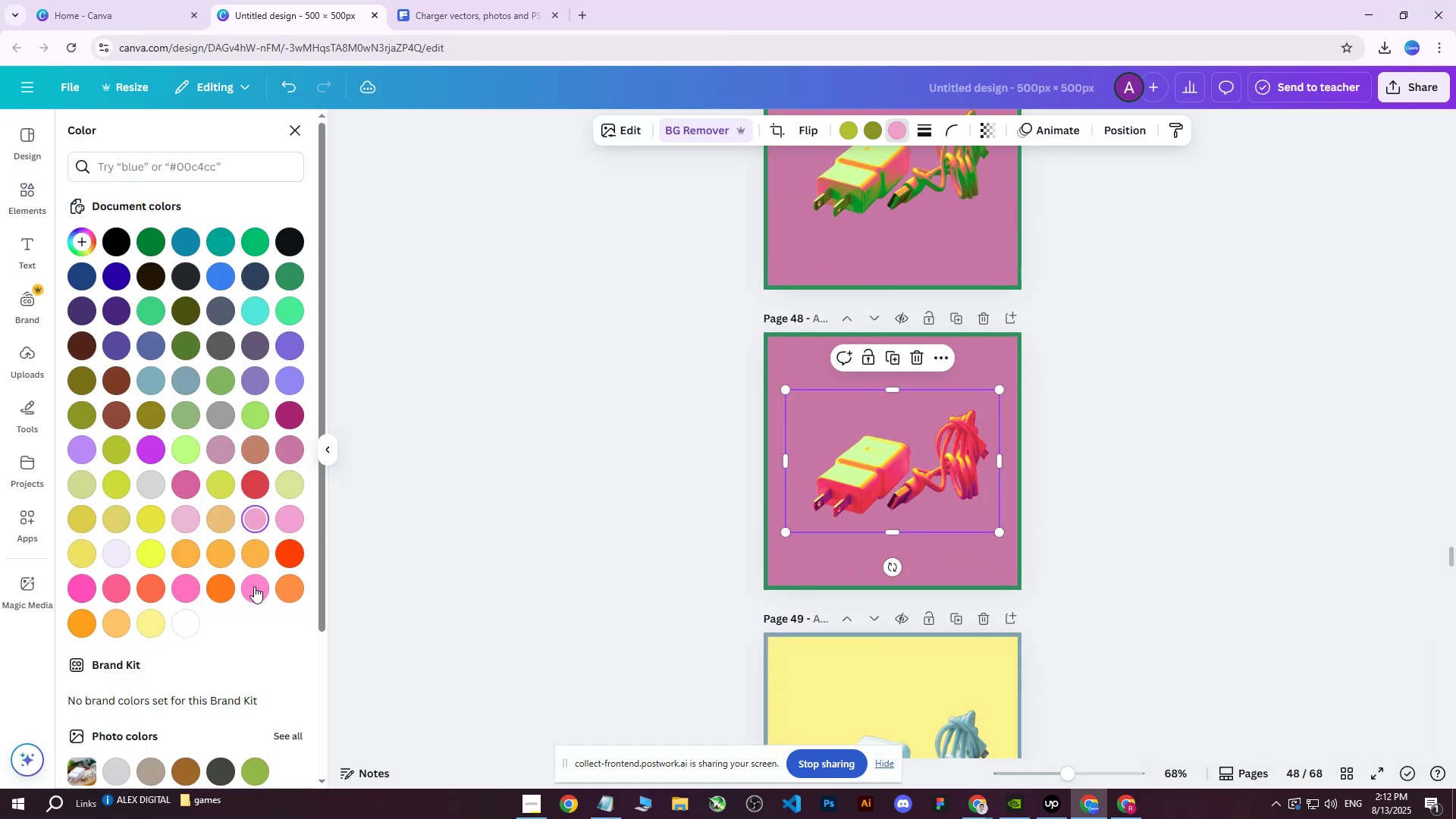 
left_click([254, 588])
 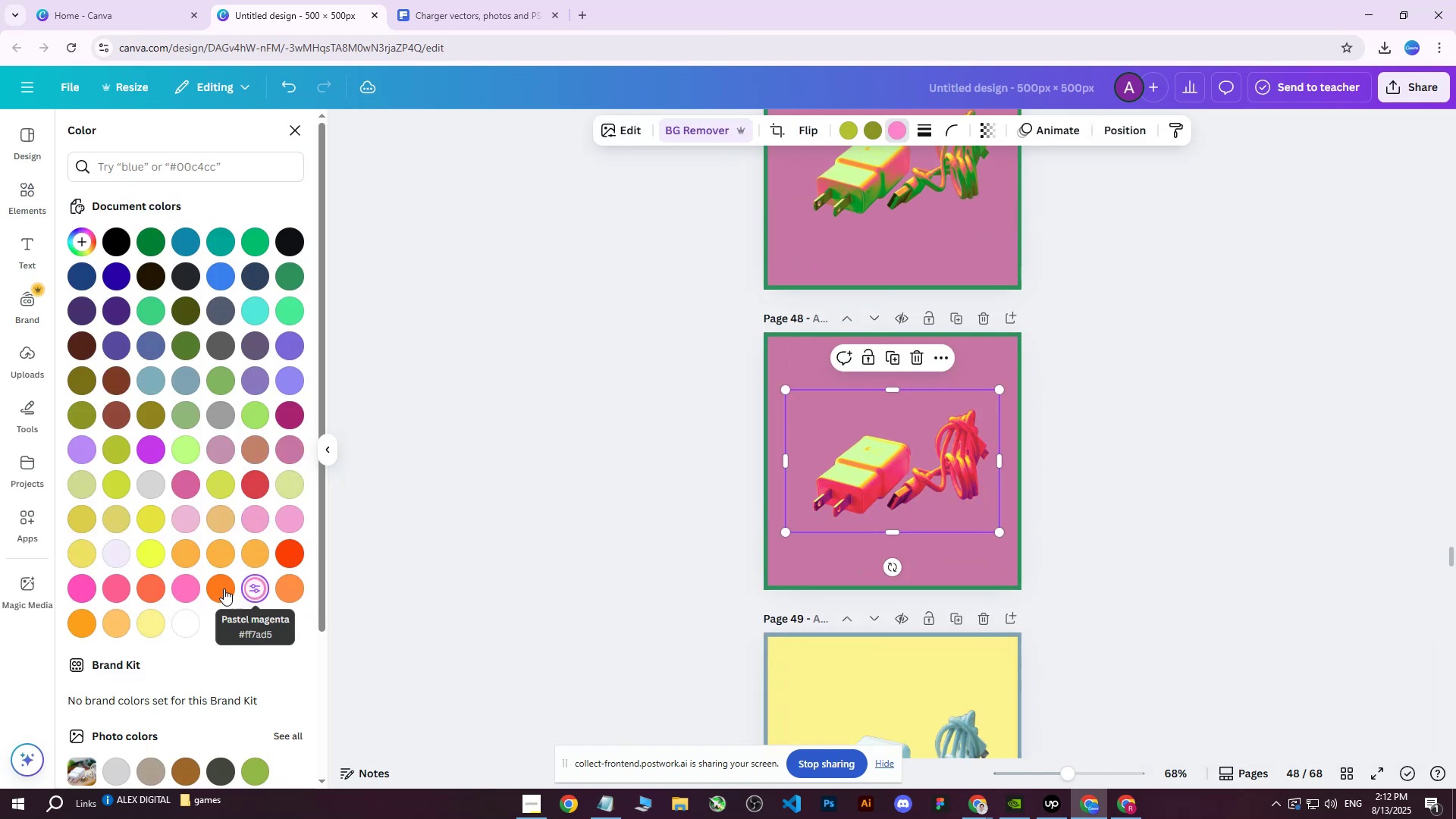 
left_click([214, 588])
 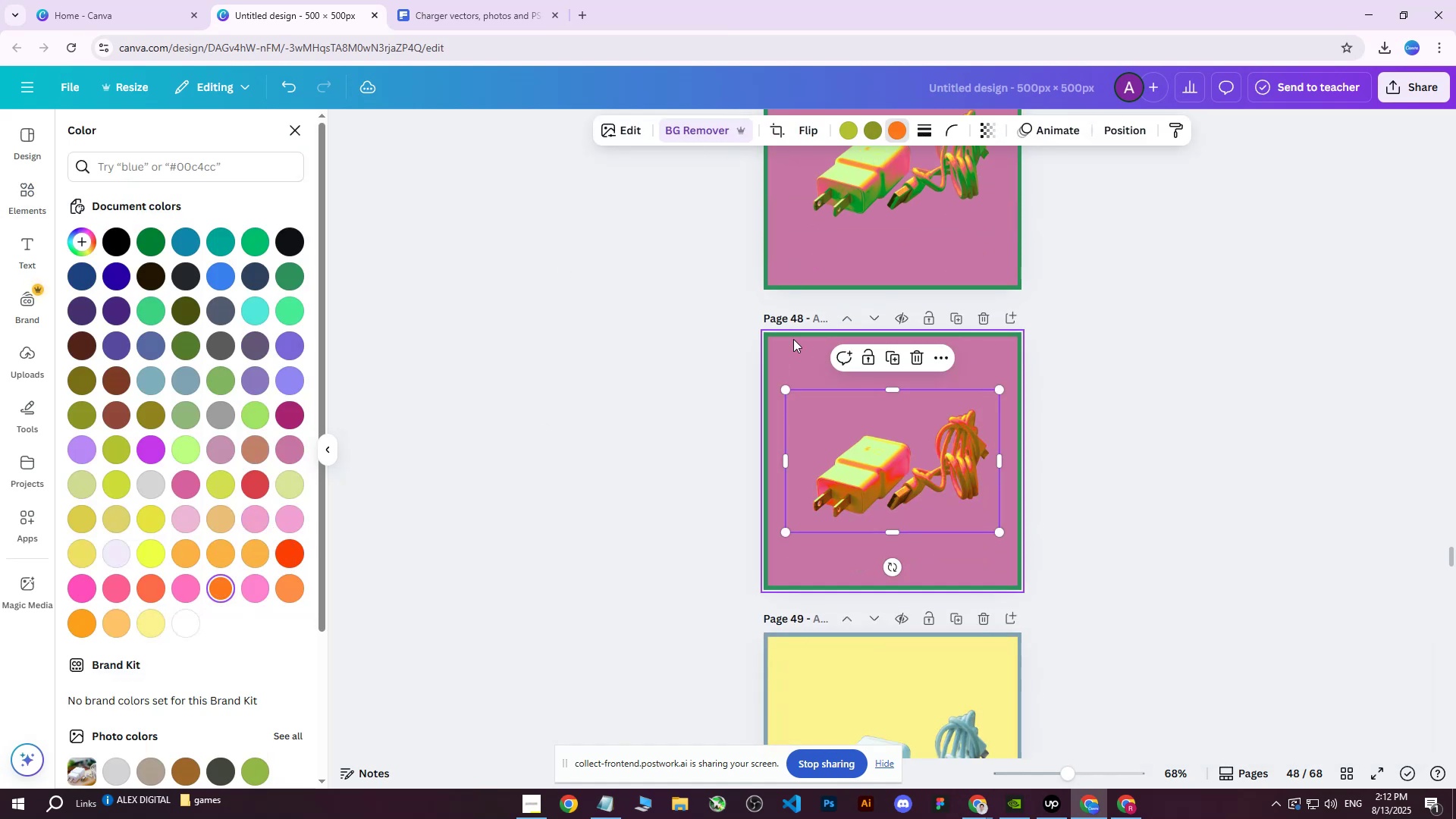 
left_click([790, 353])
 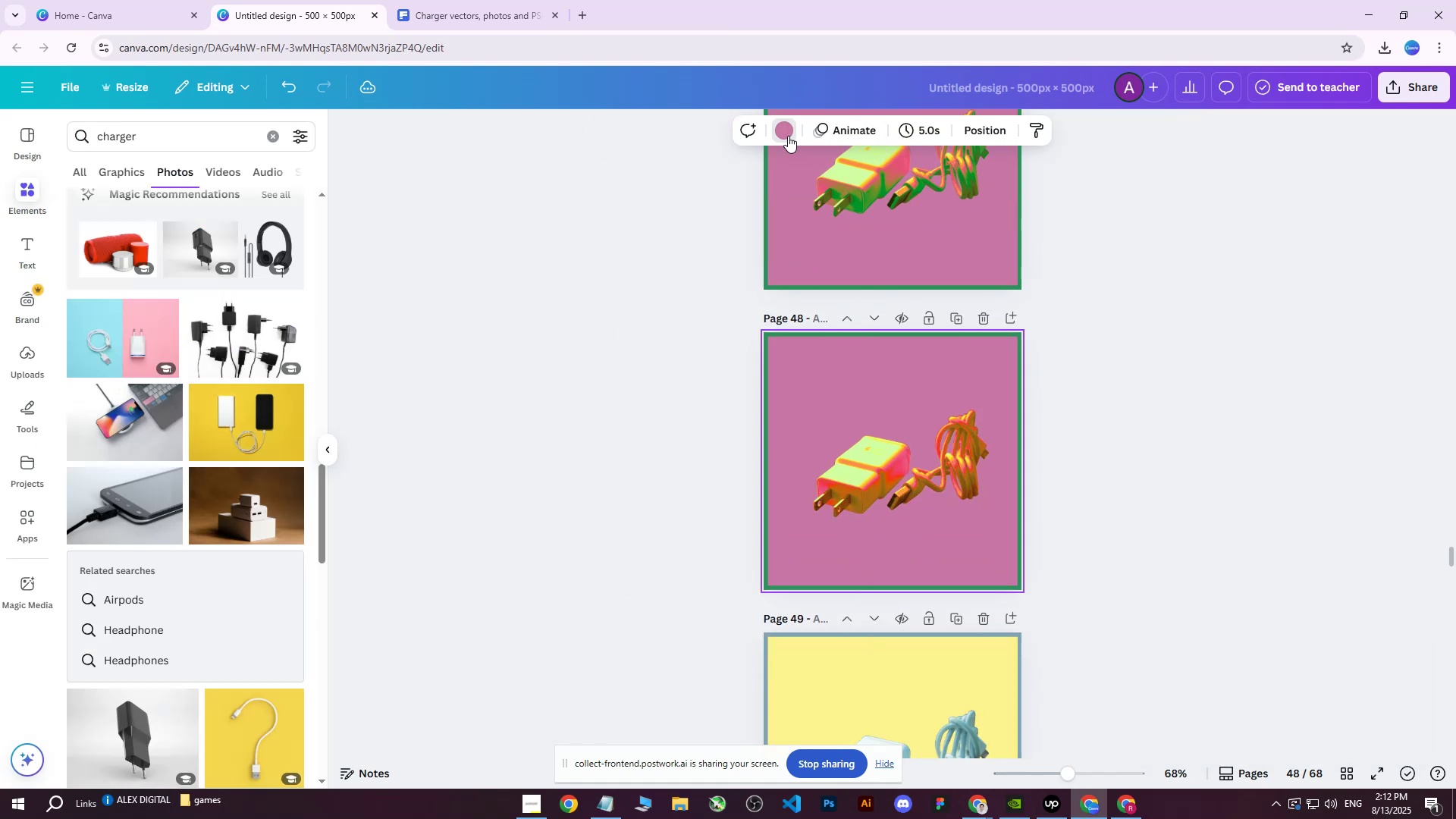 
double_click([782, 127])
 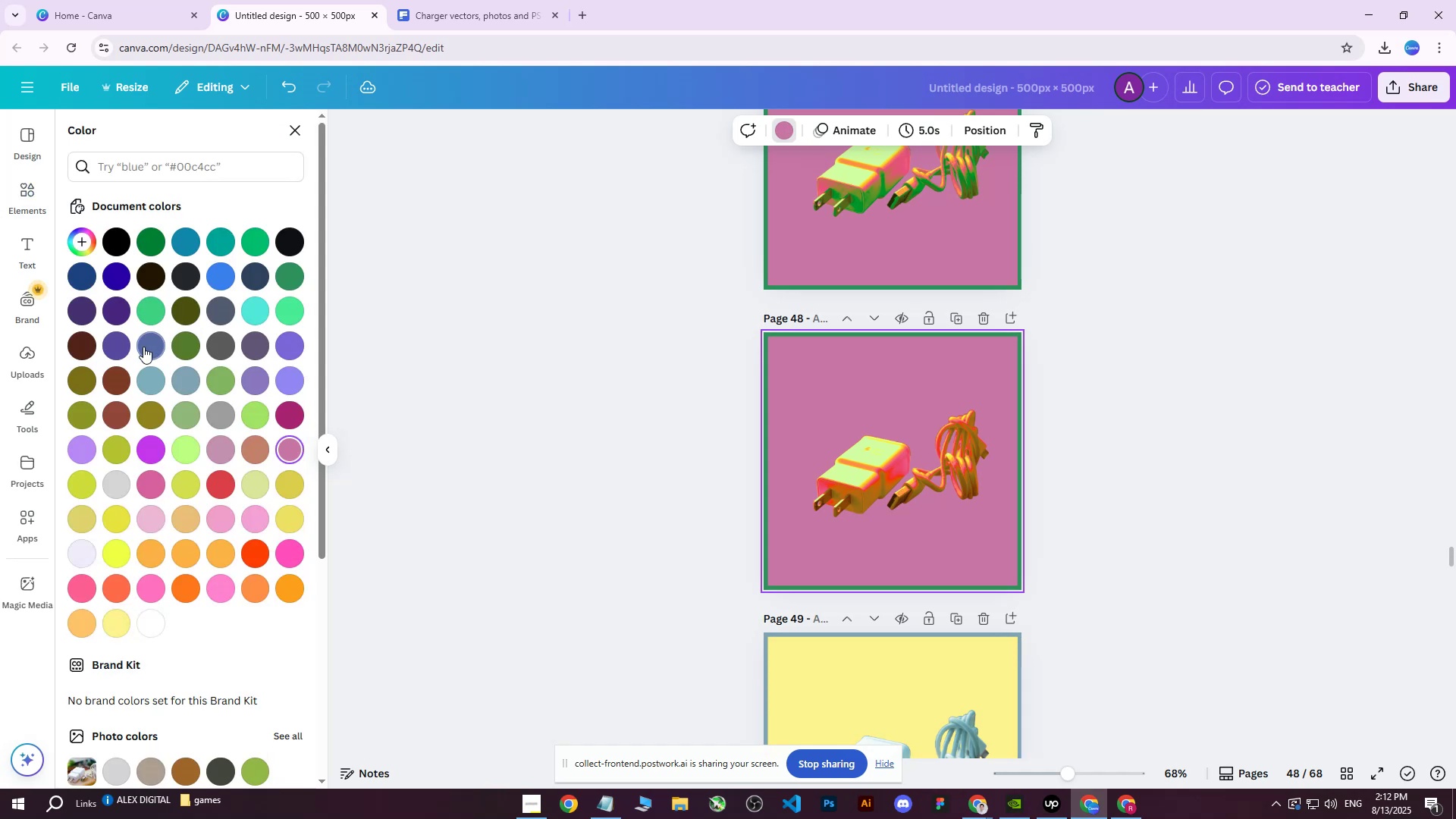 
double_click([107, 305])
 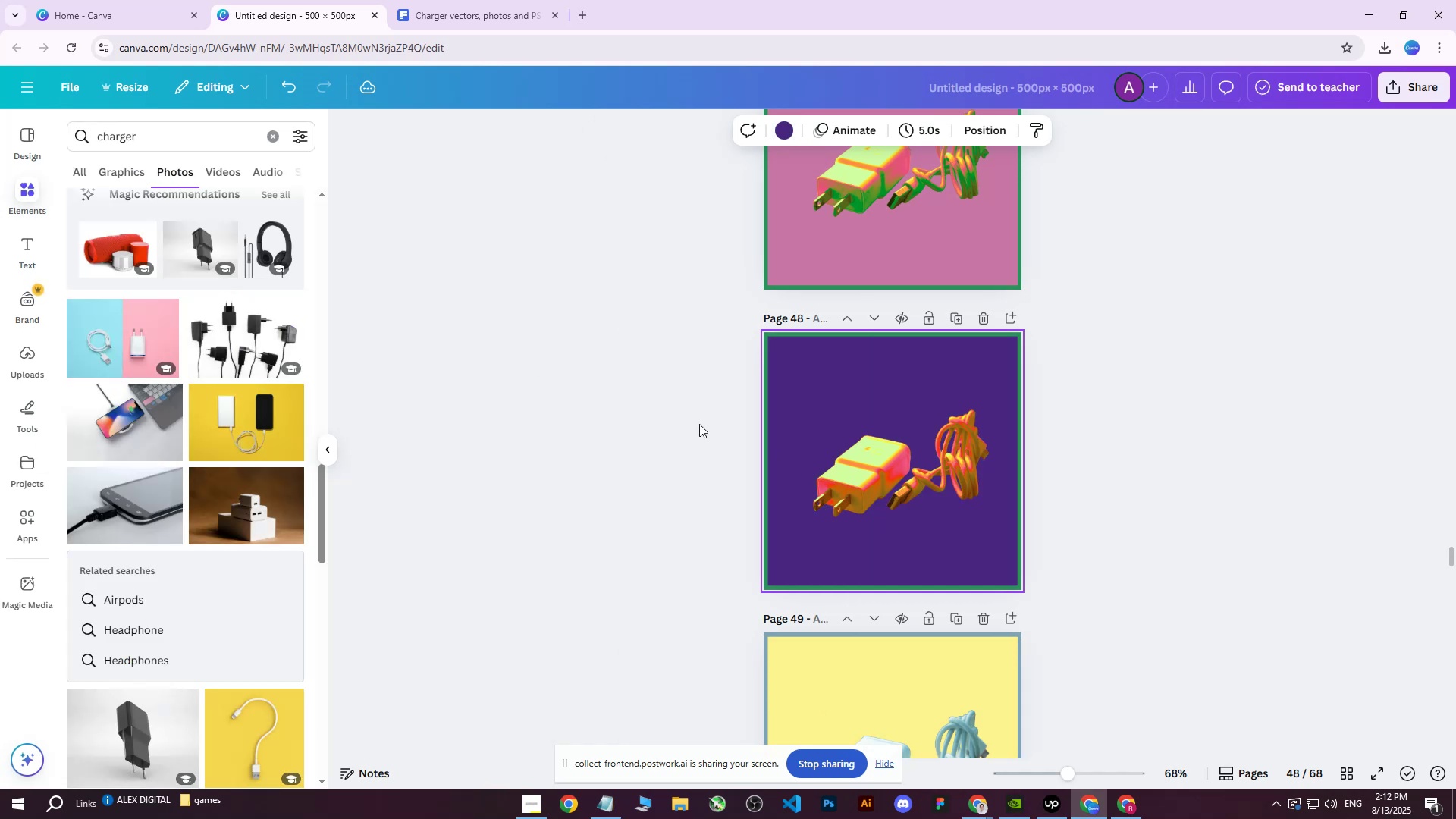 
double_click([859, 475])
 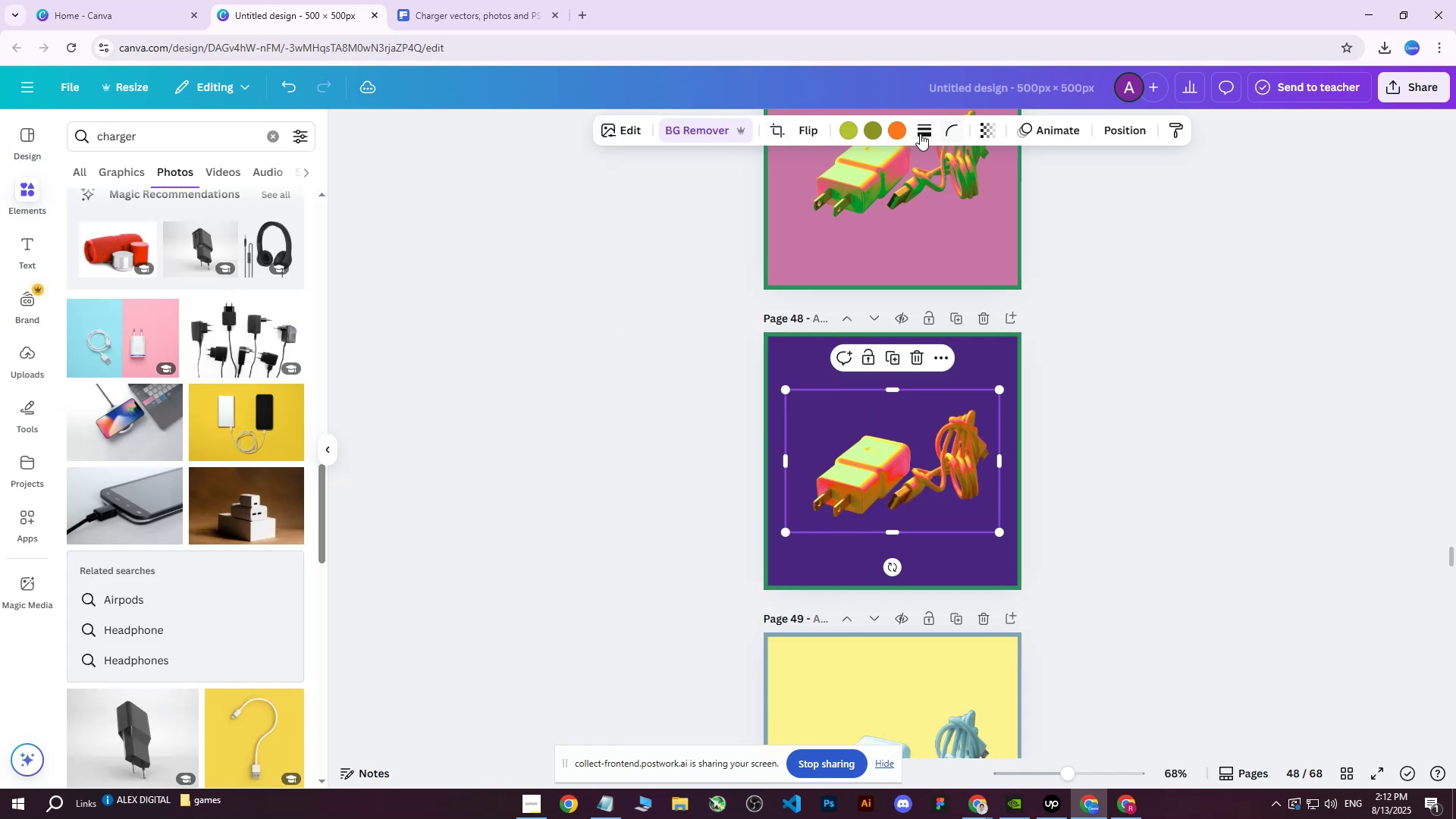 
left_click([902, 130])
 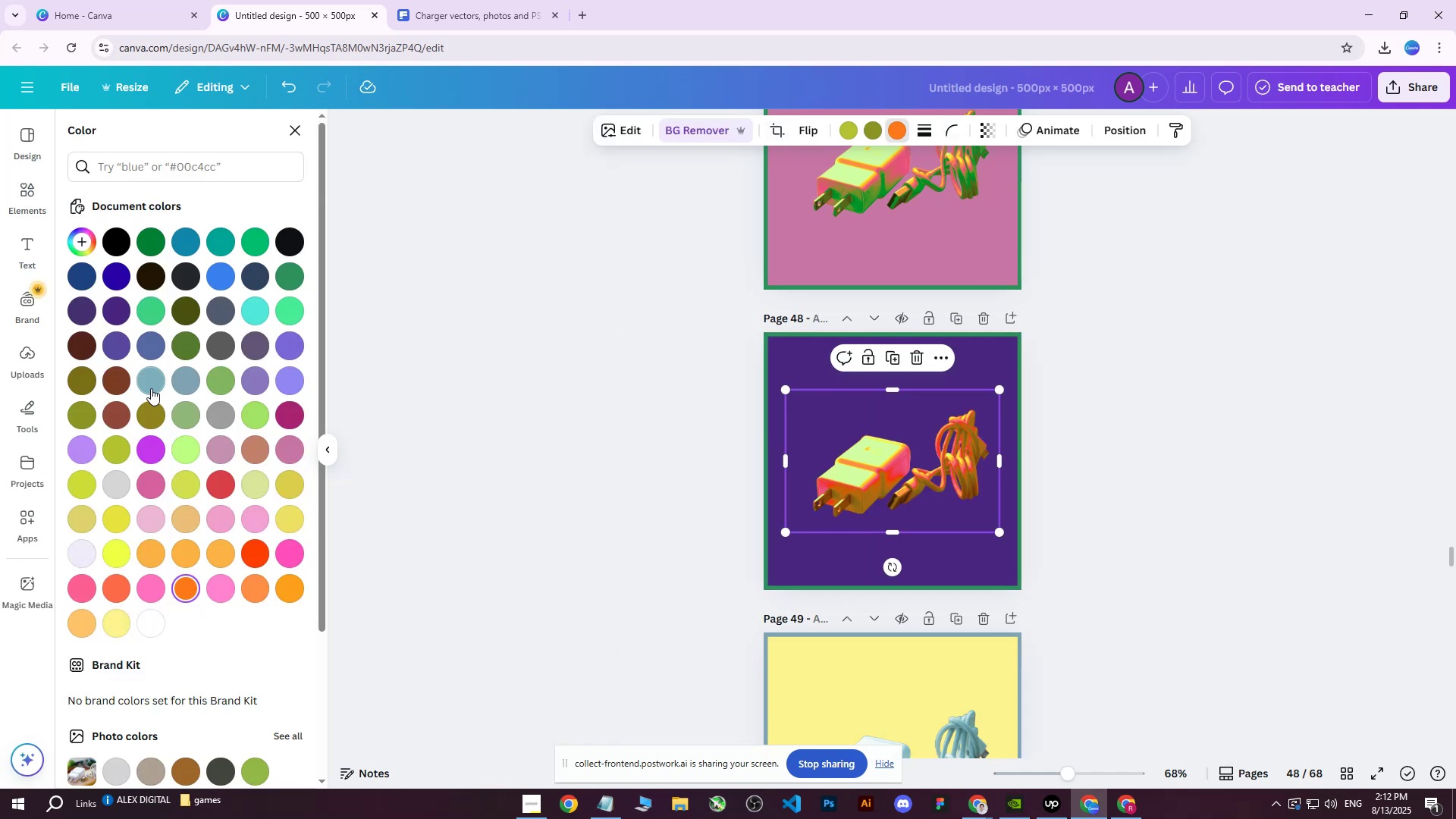 
left_click([150, 380])
 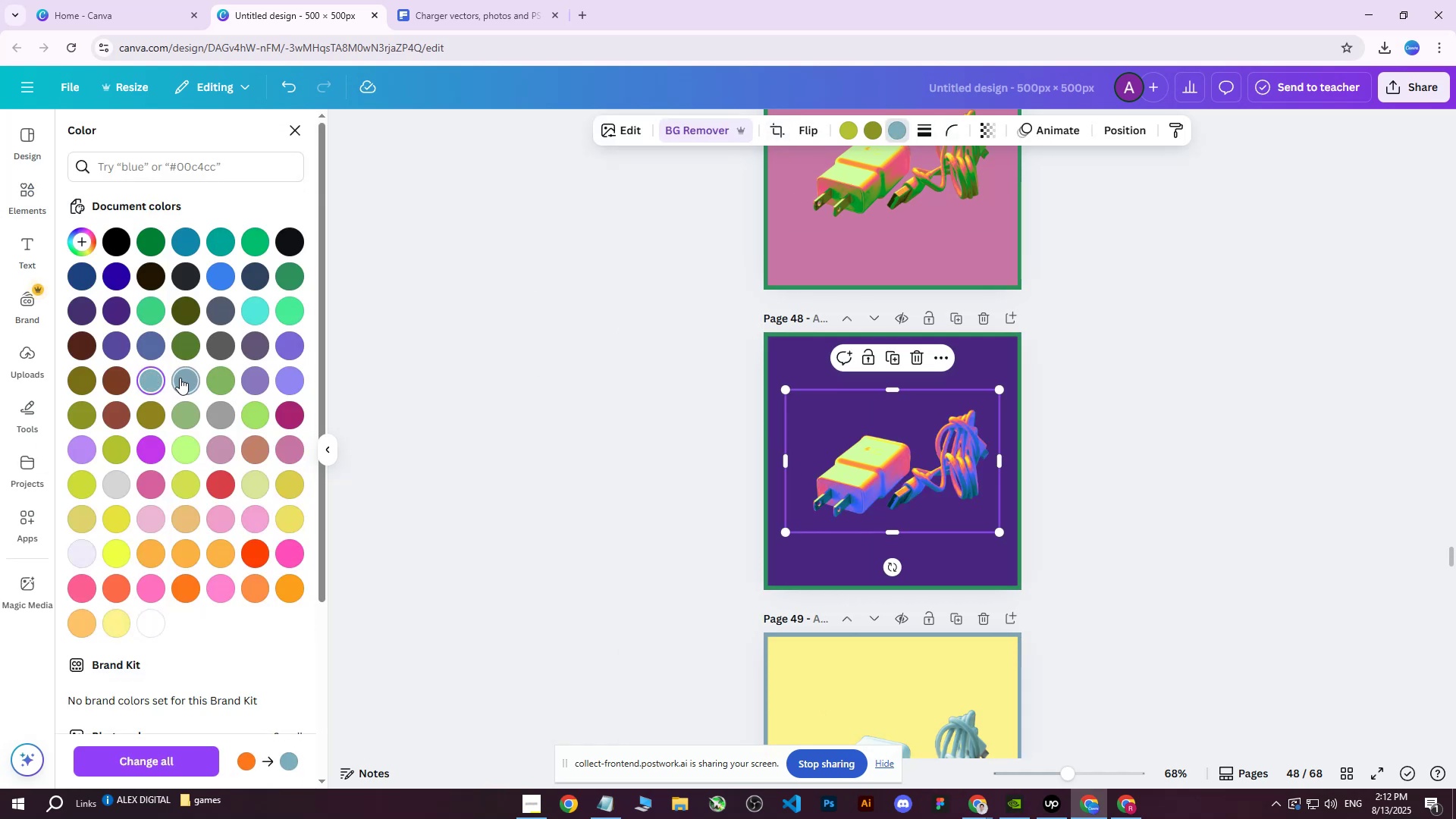 
double_click([180, 378])
 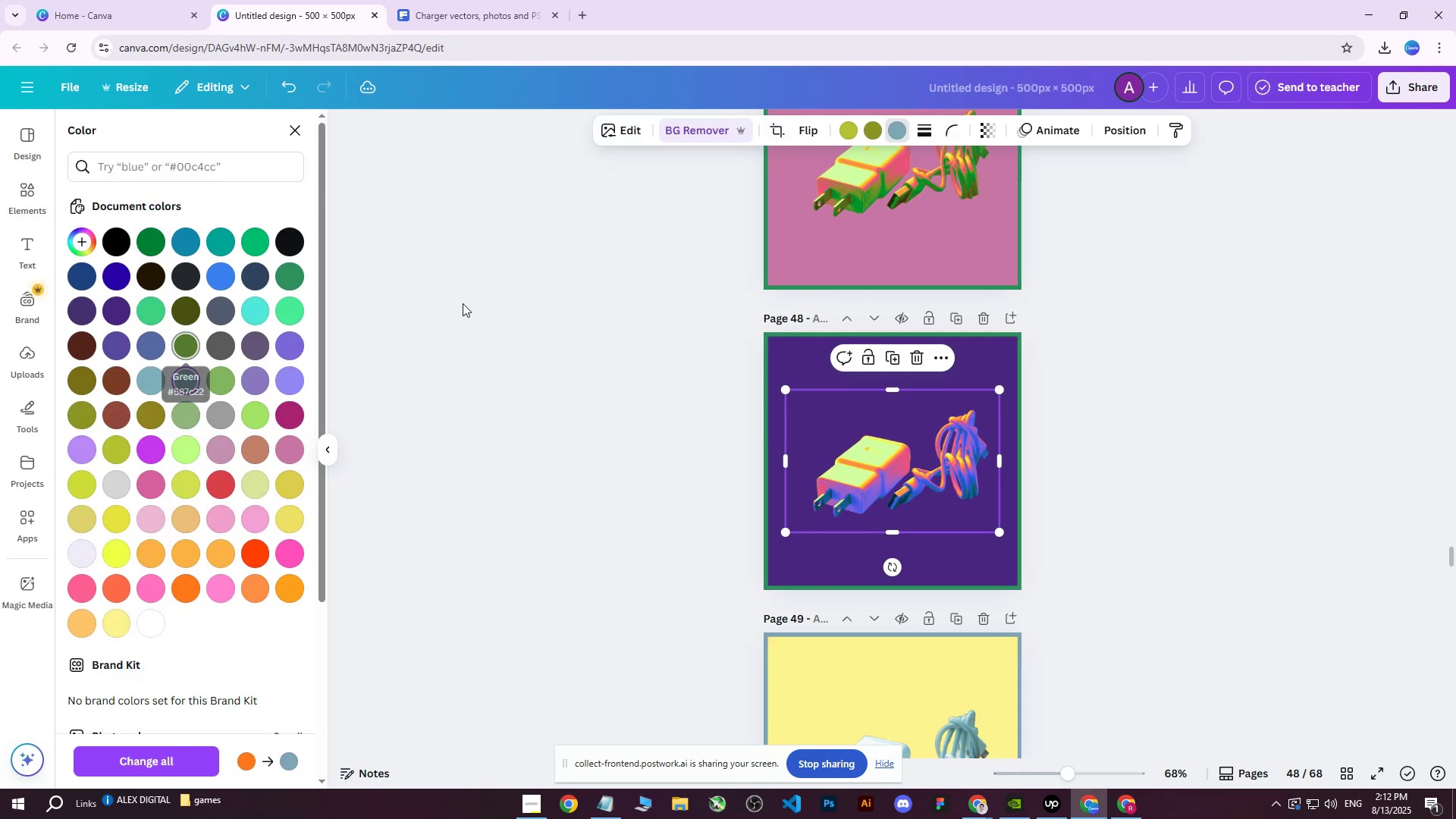 
left_click([868, 132])
 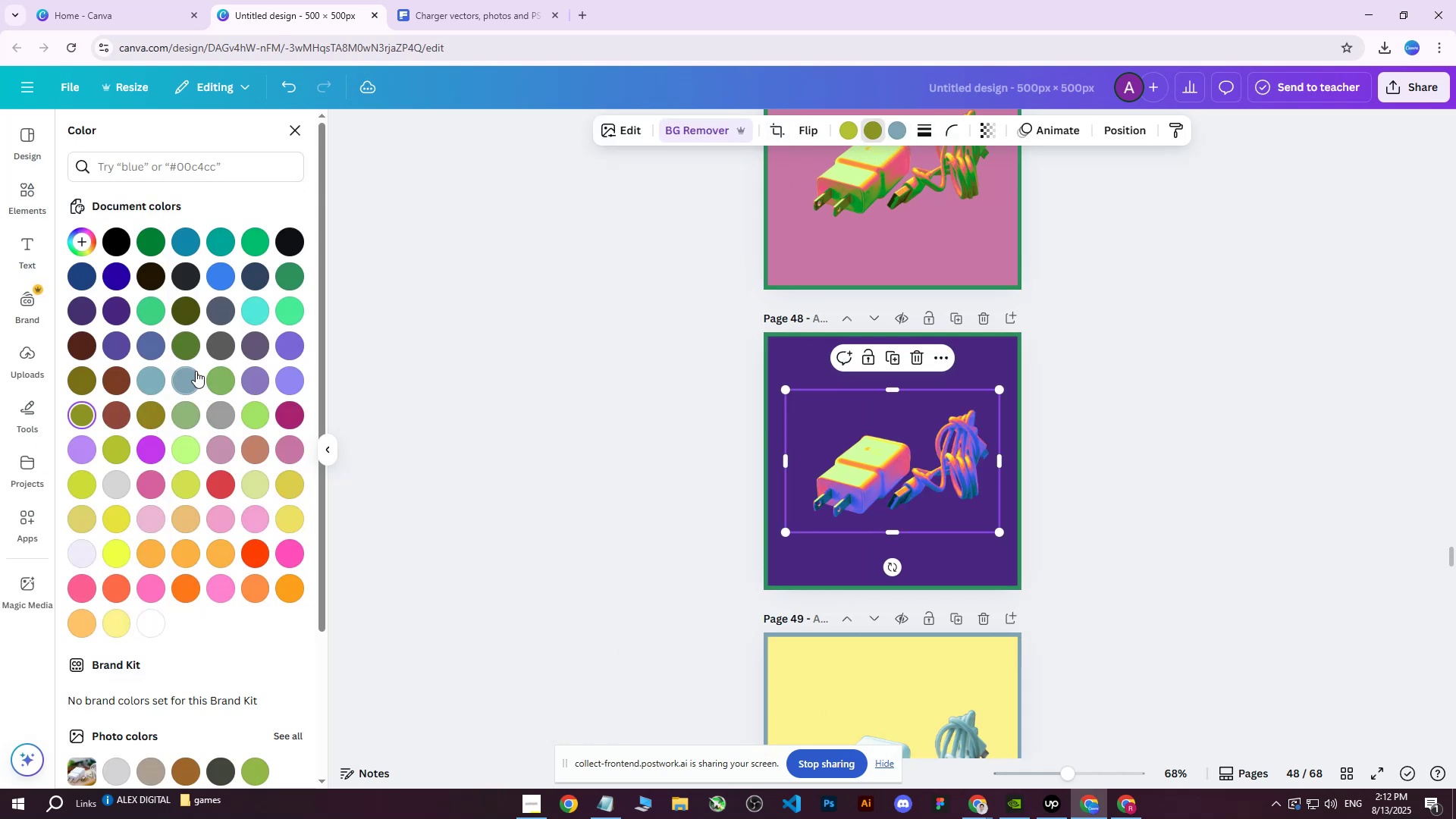 
left_click([190, 376])
 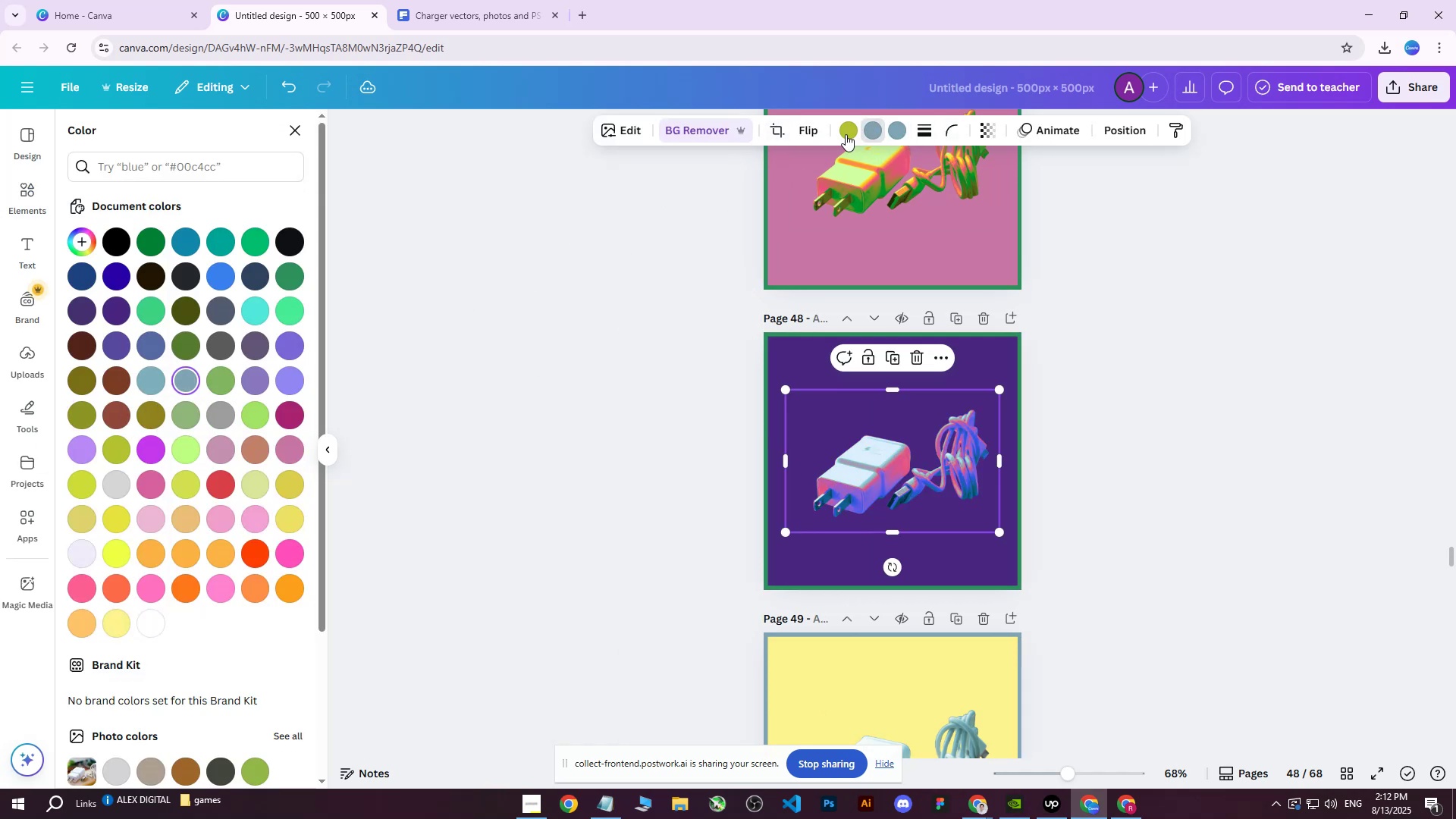 
left_click([855, 128])
 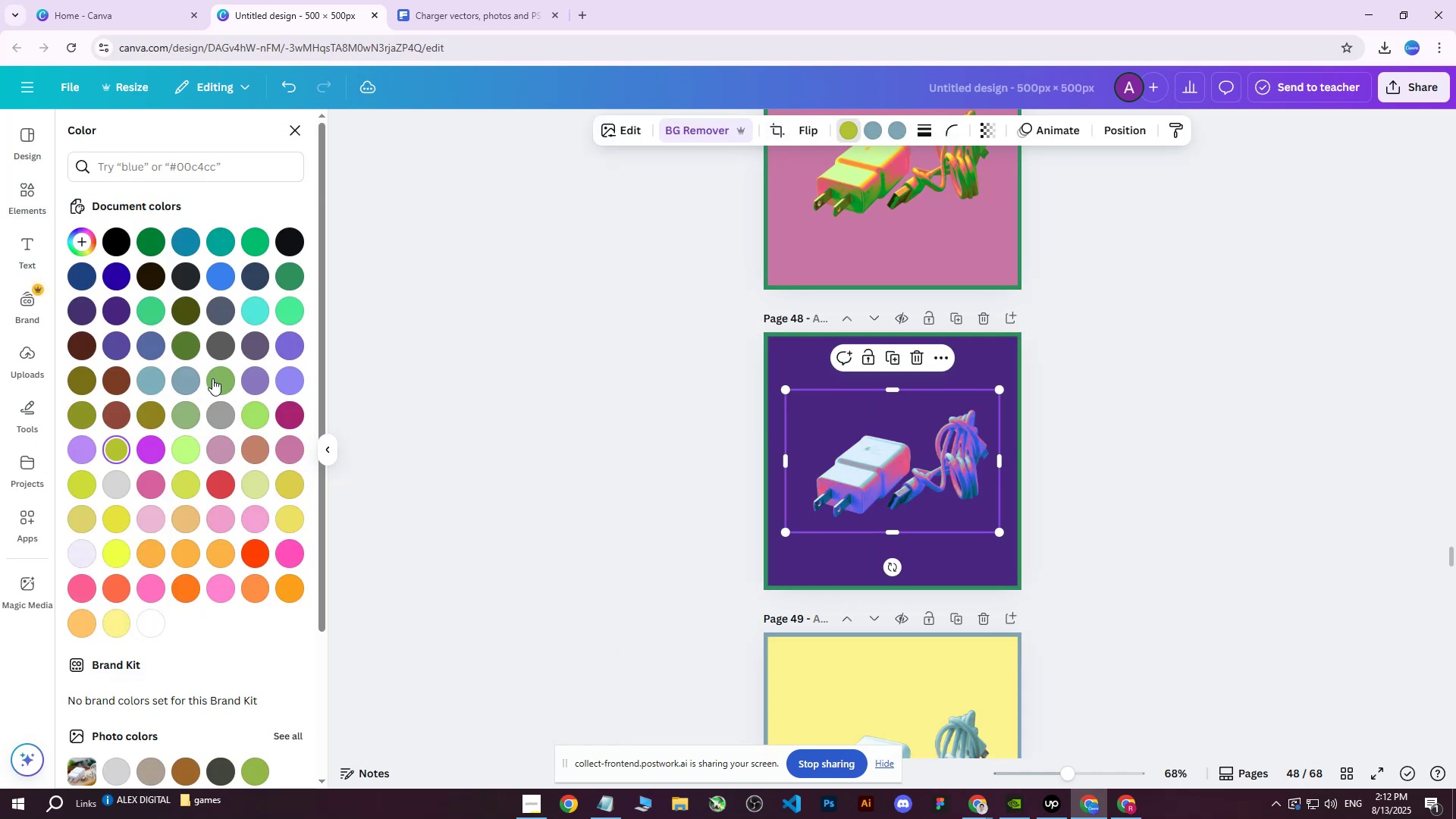 
left_click([190, 380])
 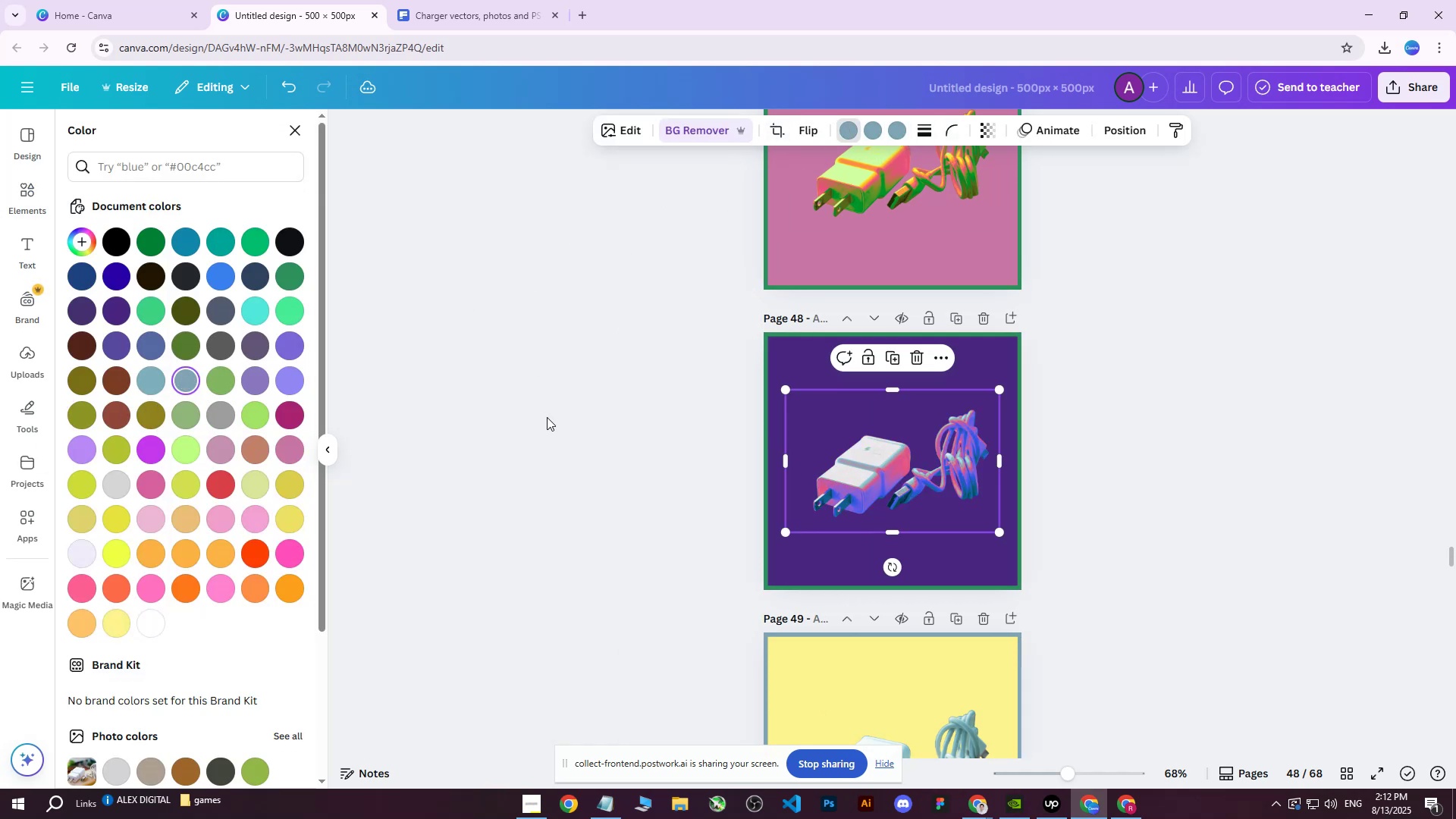 
left_click([547, 417])
 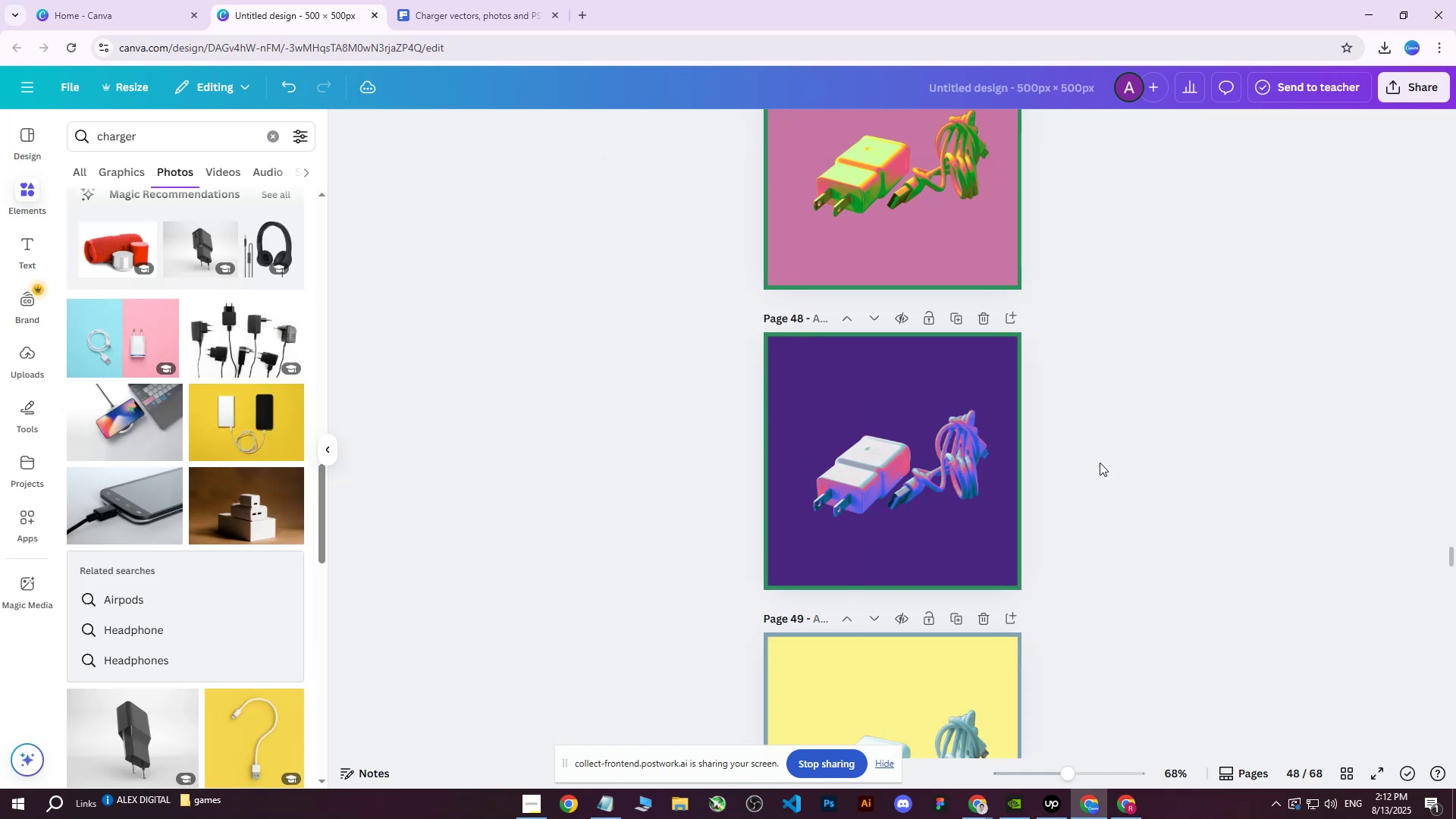 
double_click([809, 351])
 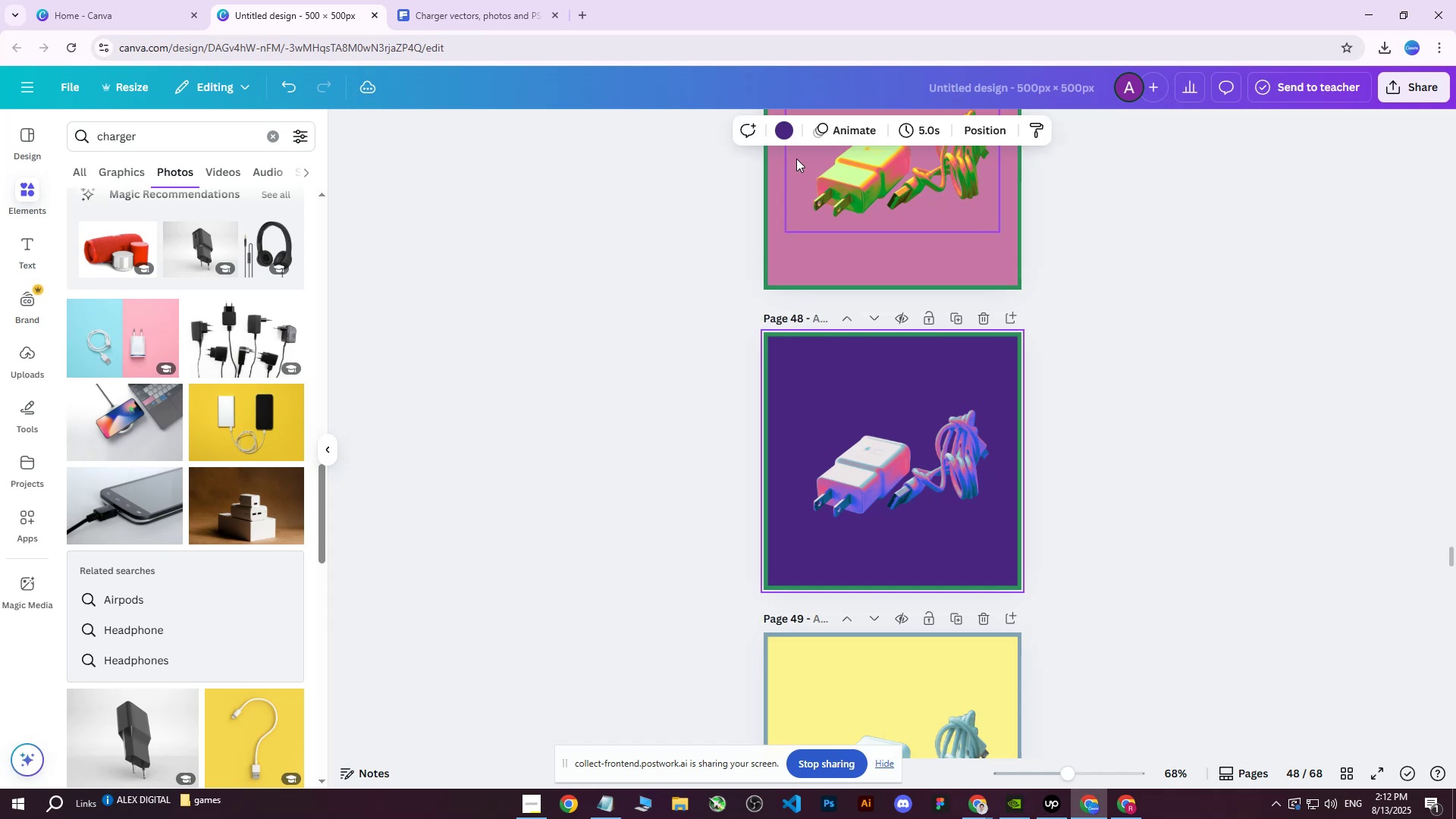 
left_click([783, 135])
 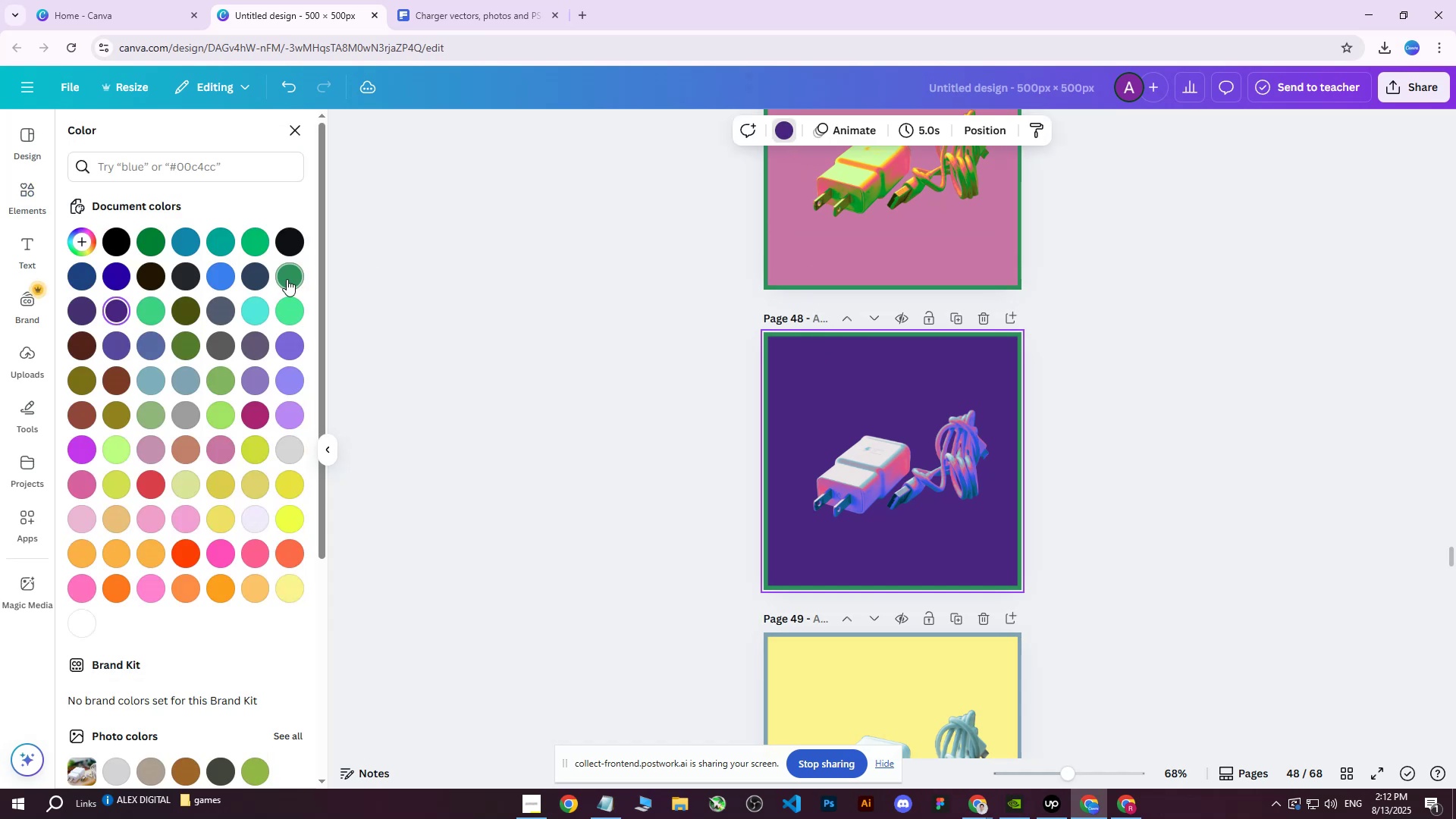 
left_click([287, 279])
 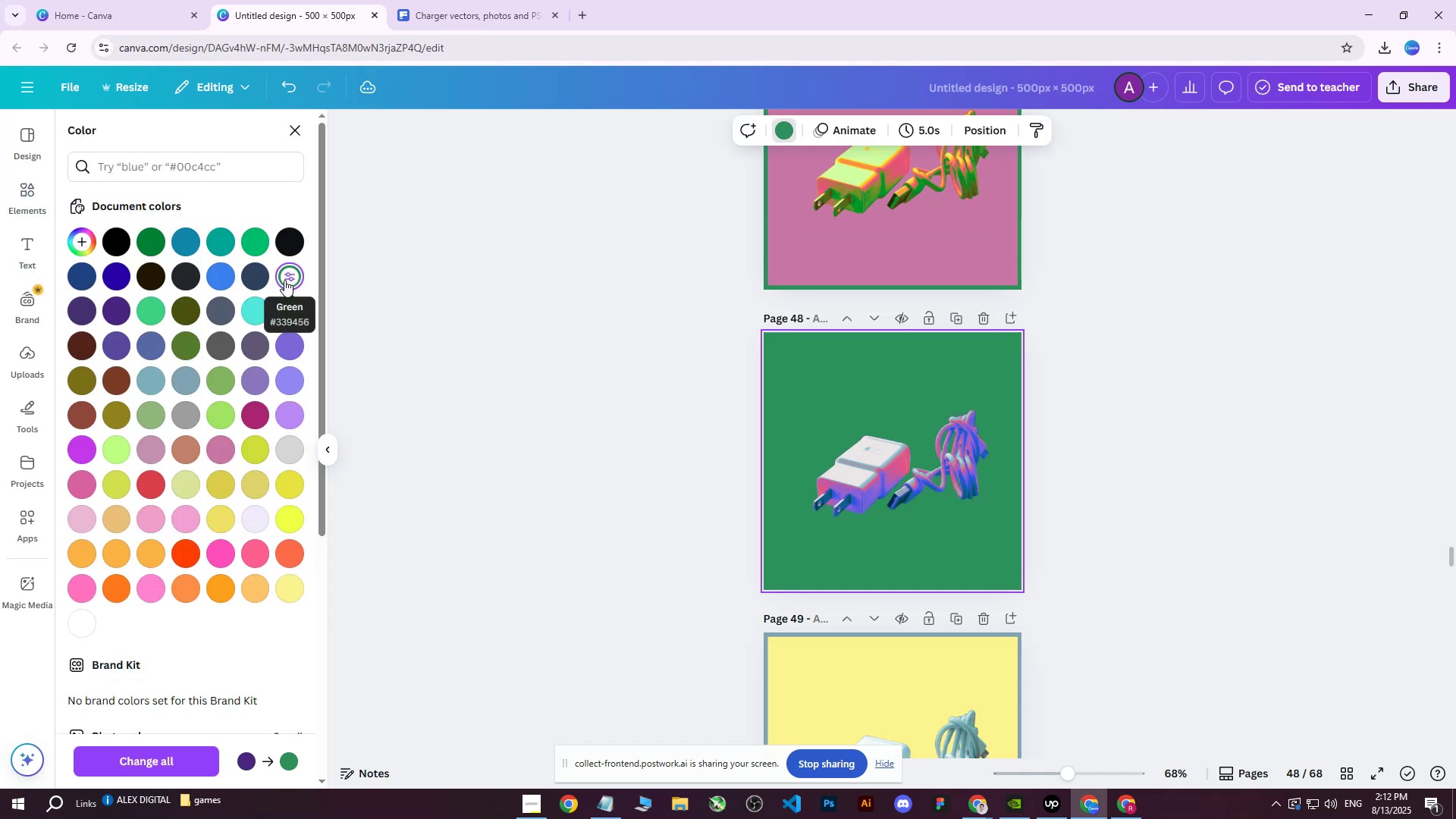 
left_click([228, 275])
 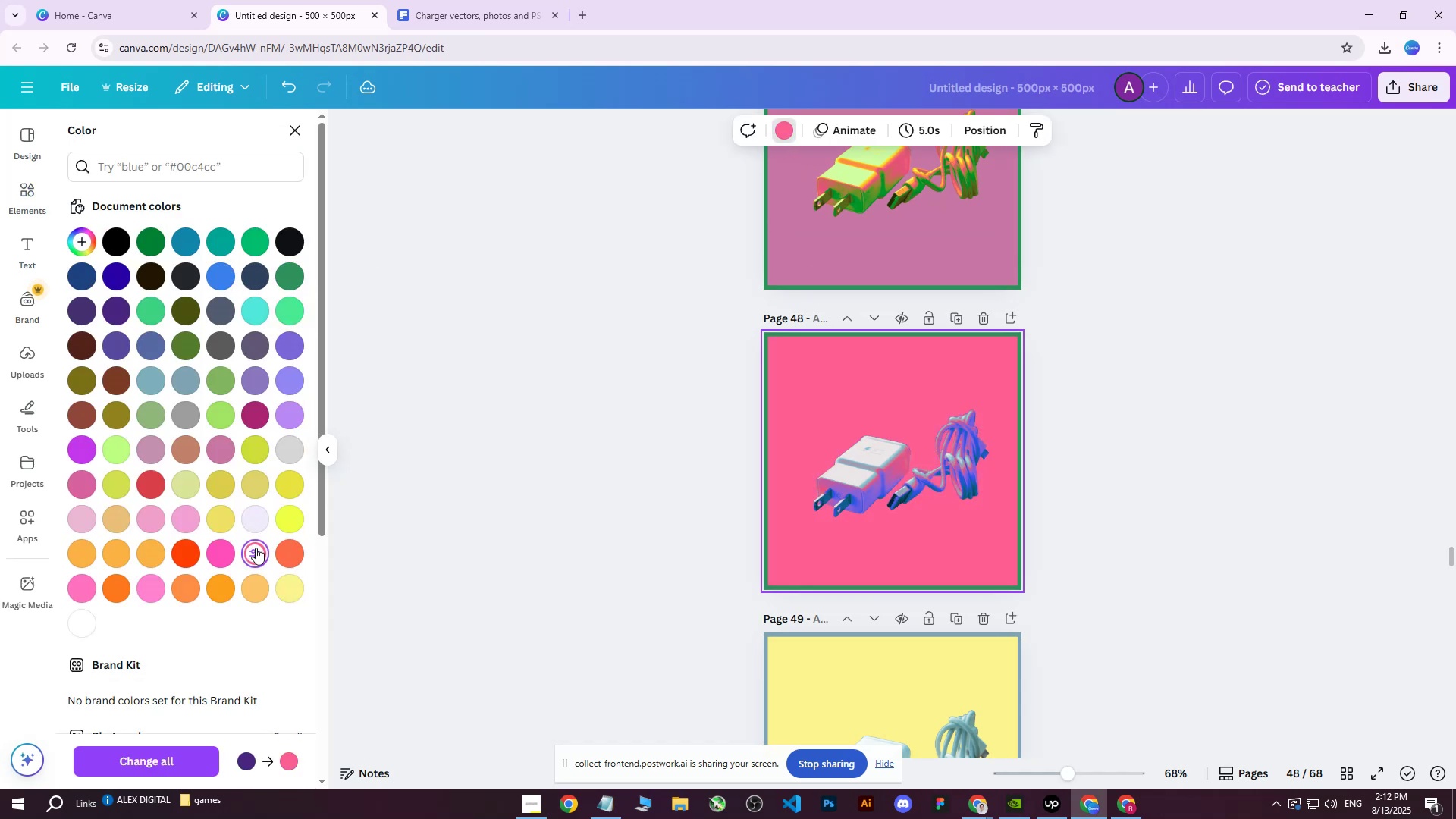 
double_click([285, 557])
 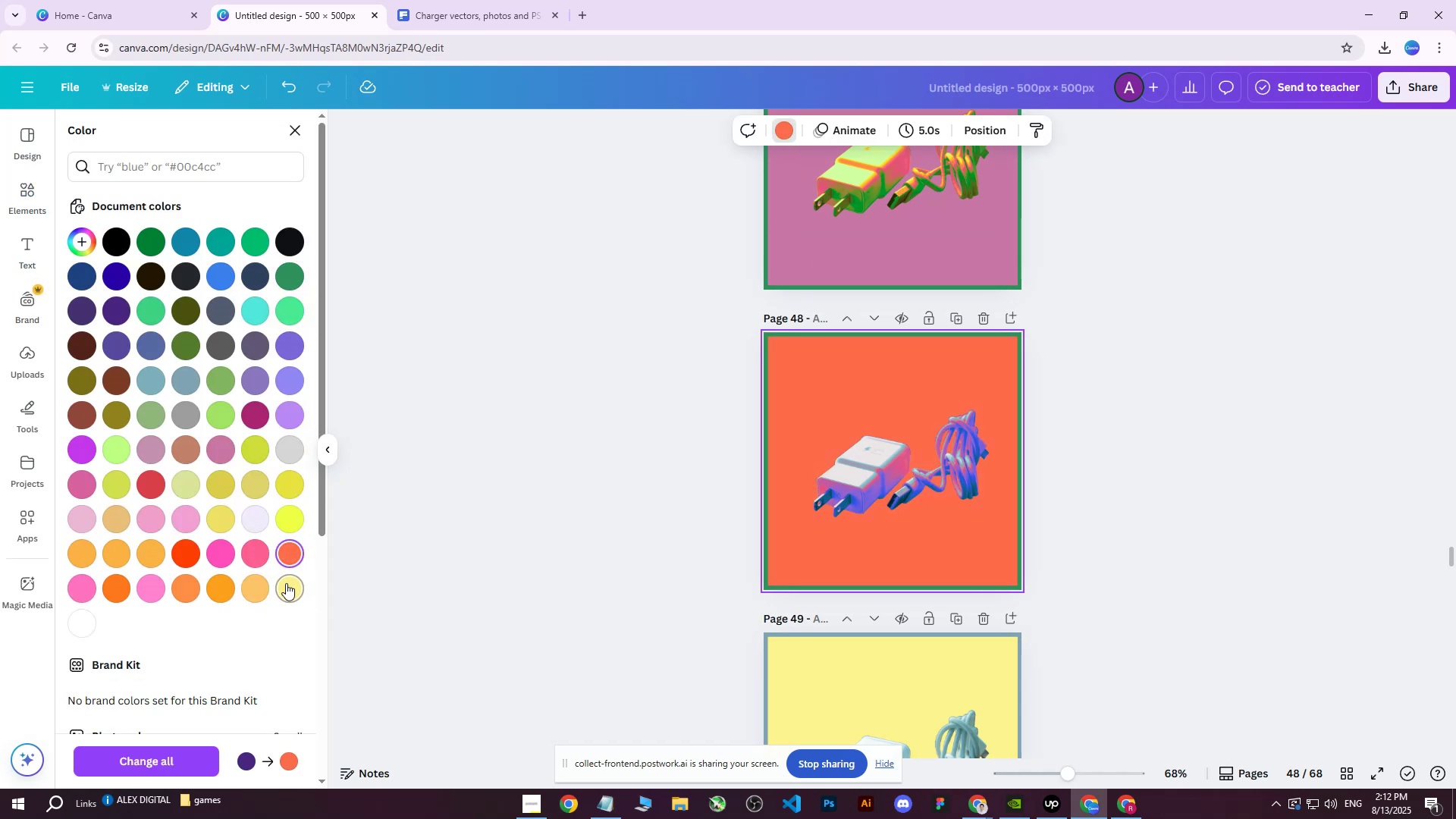 
left_click([284, 585])
 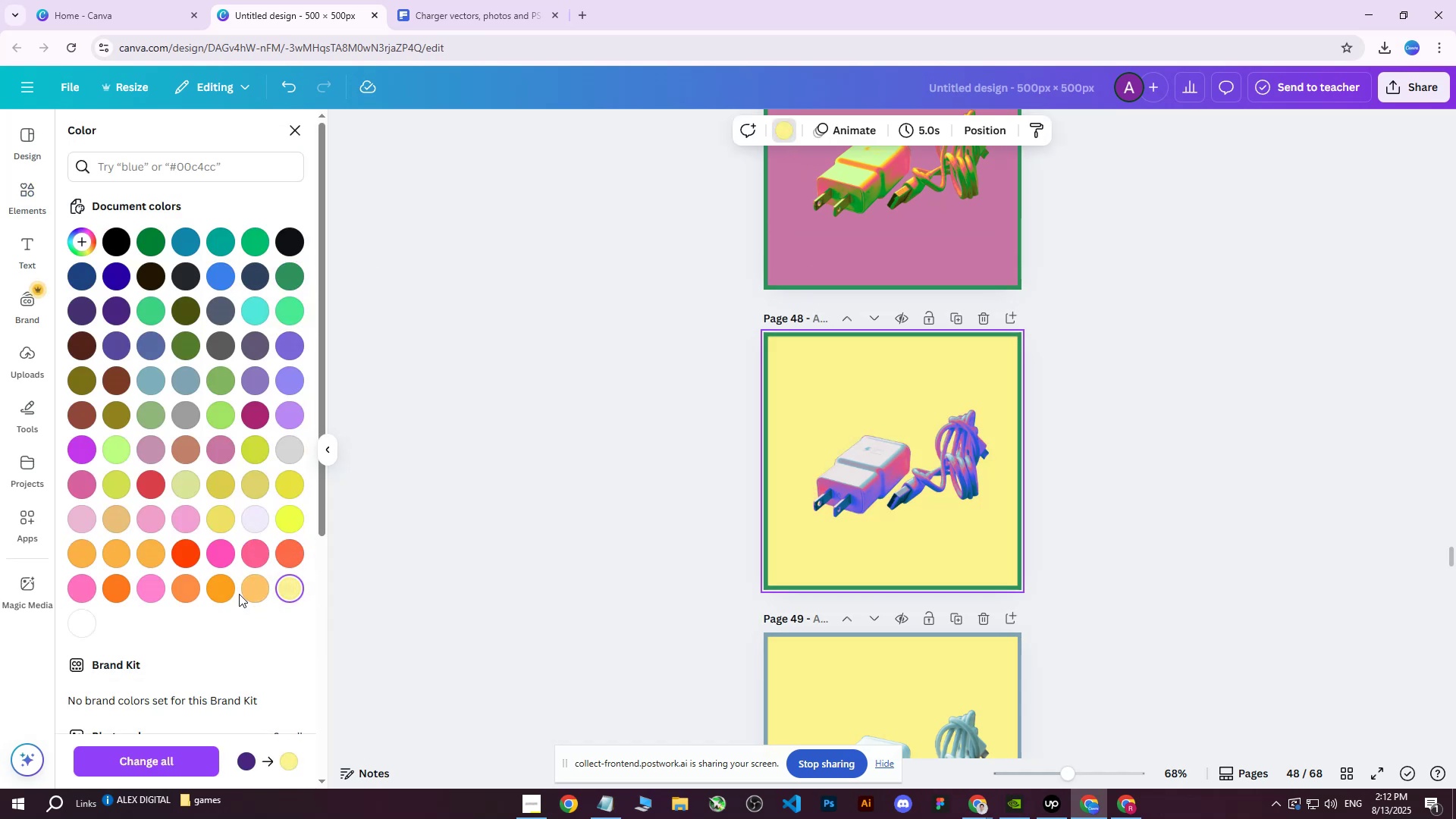 
left_click([230, 591])
 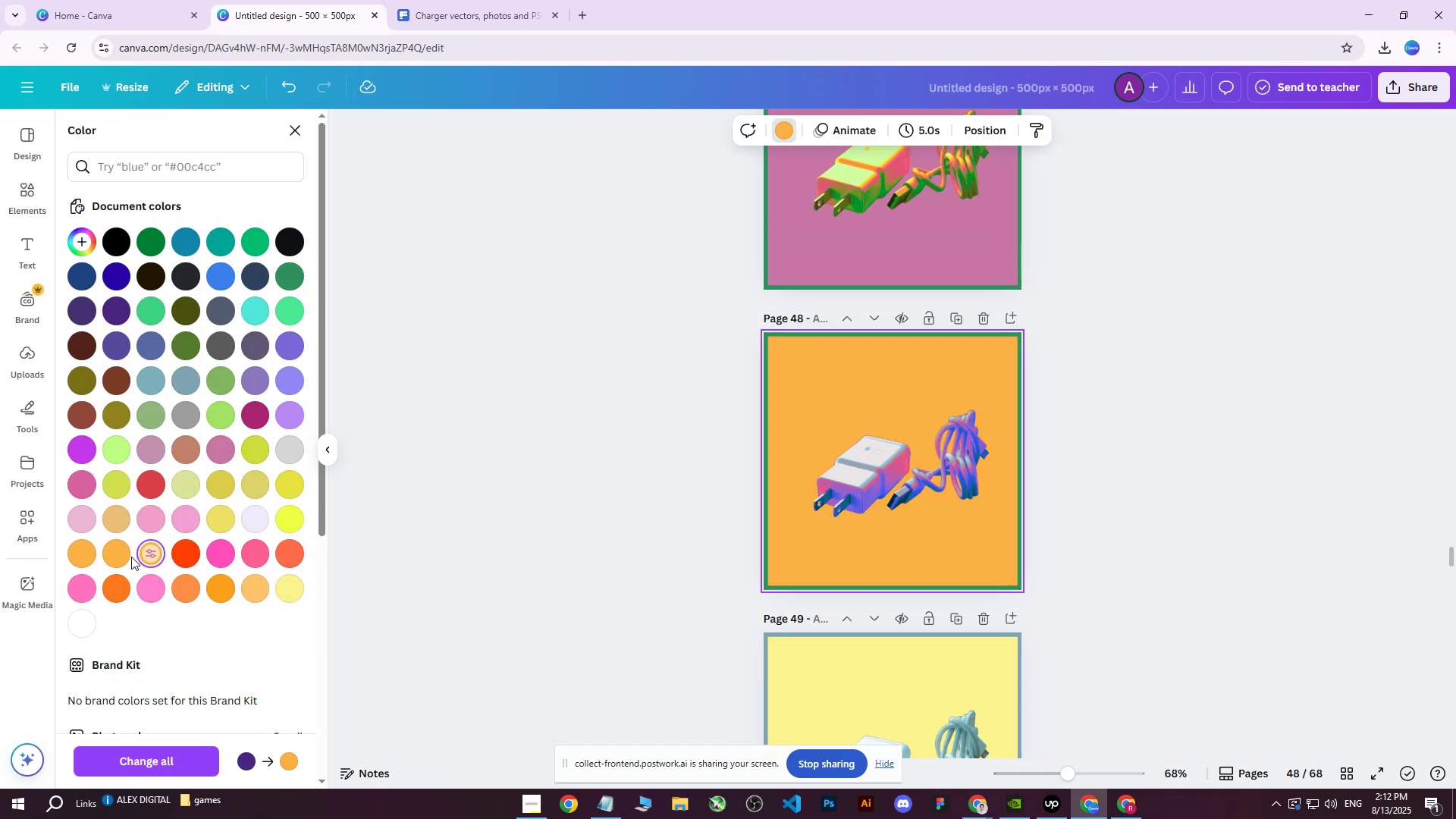 
double_click([108, 554])
 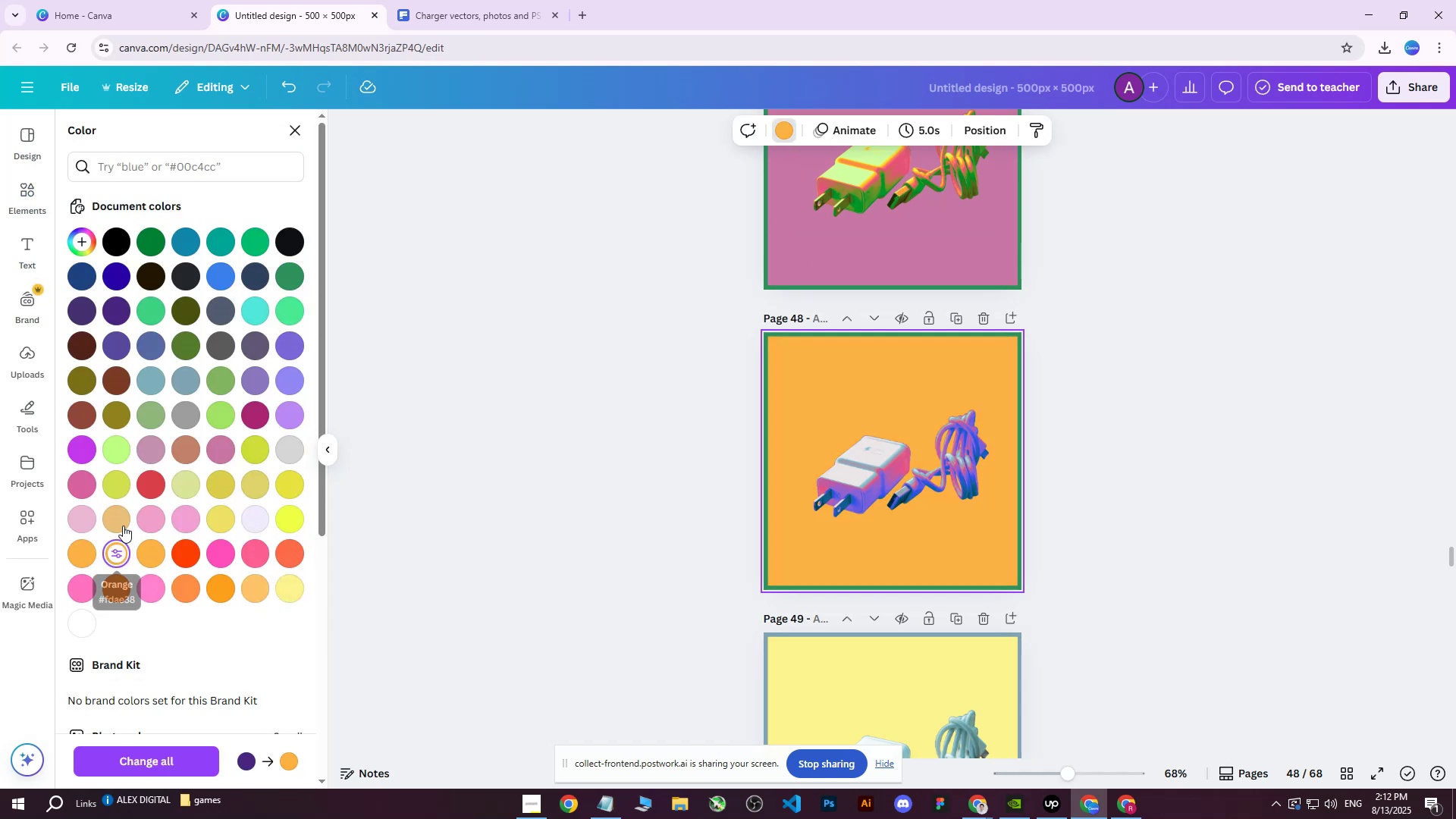 
triple_click([127, 516])
 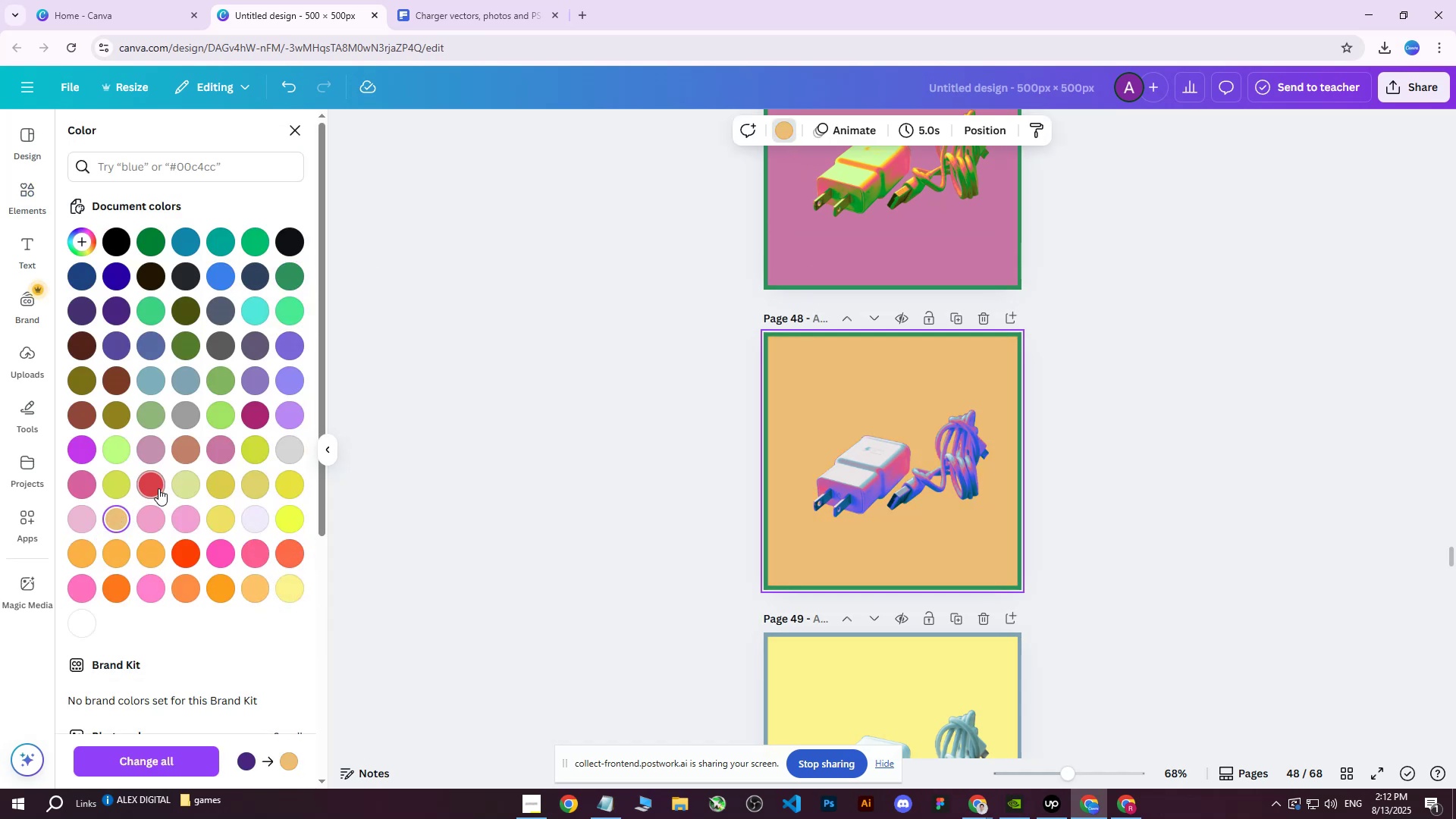 
left_click([171, 482])
 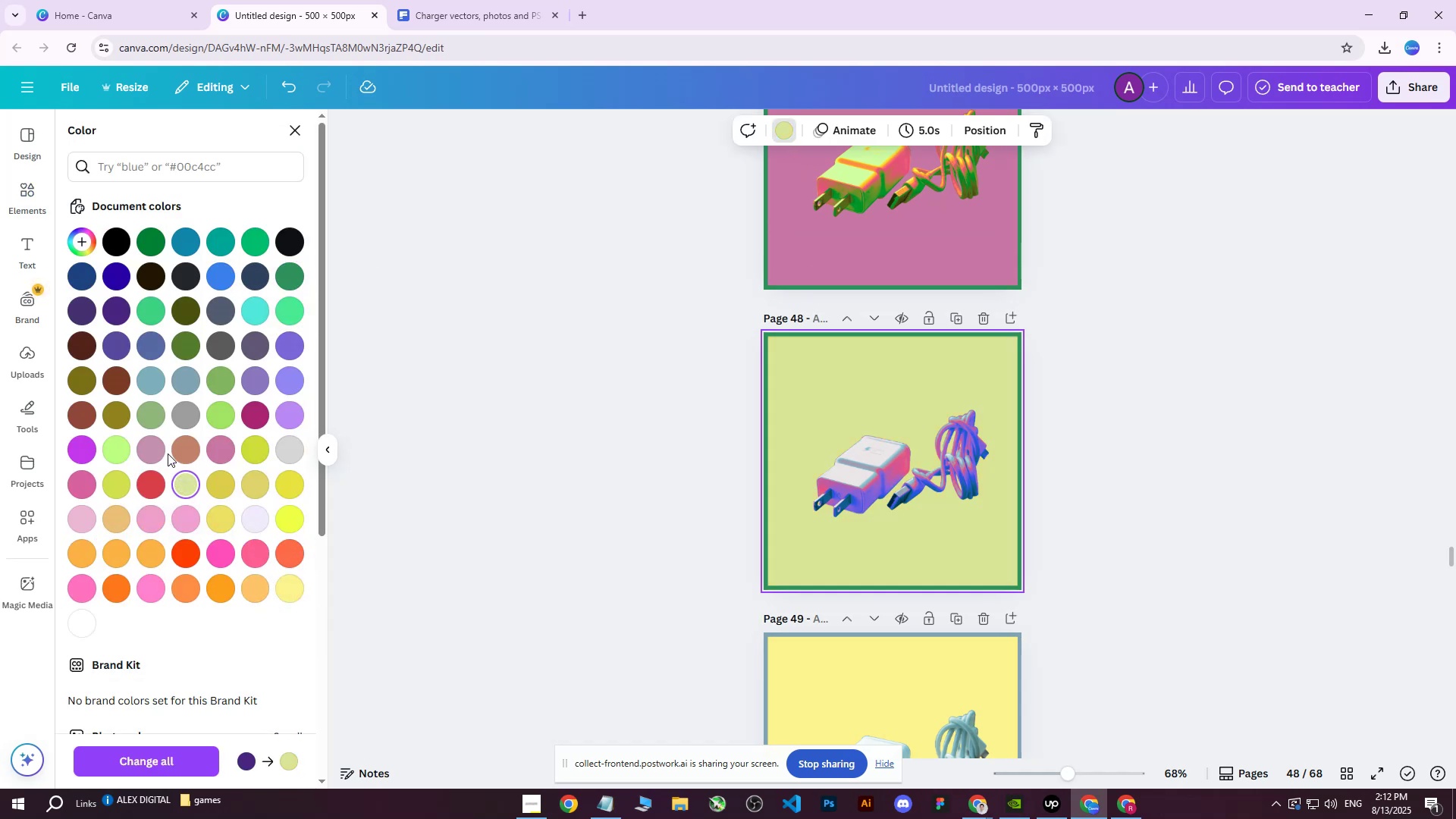 
left_click([144, 452])
 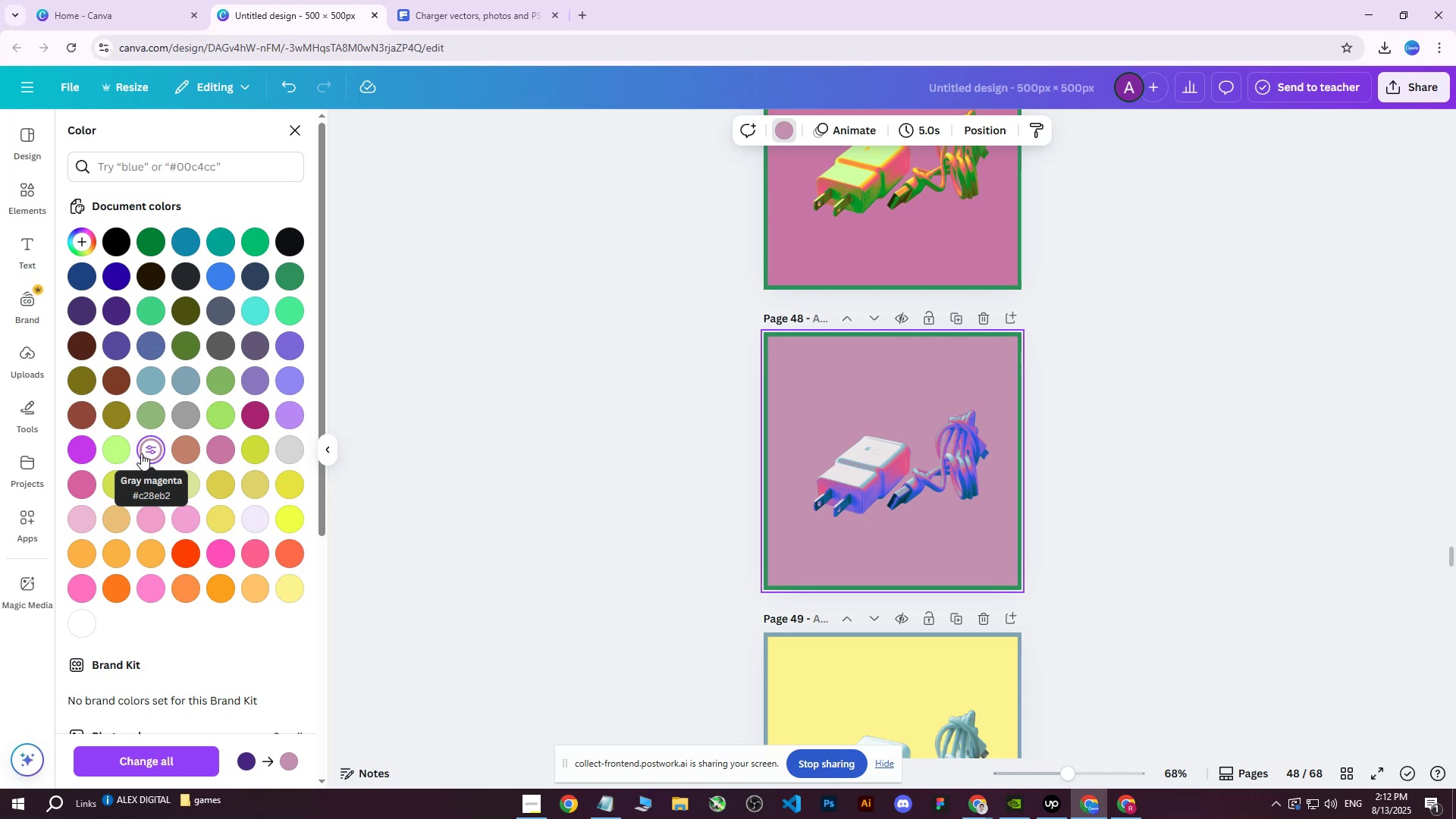 
double_click([149, 449])
 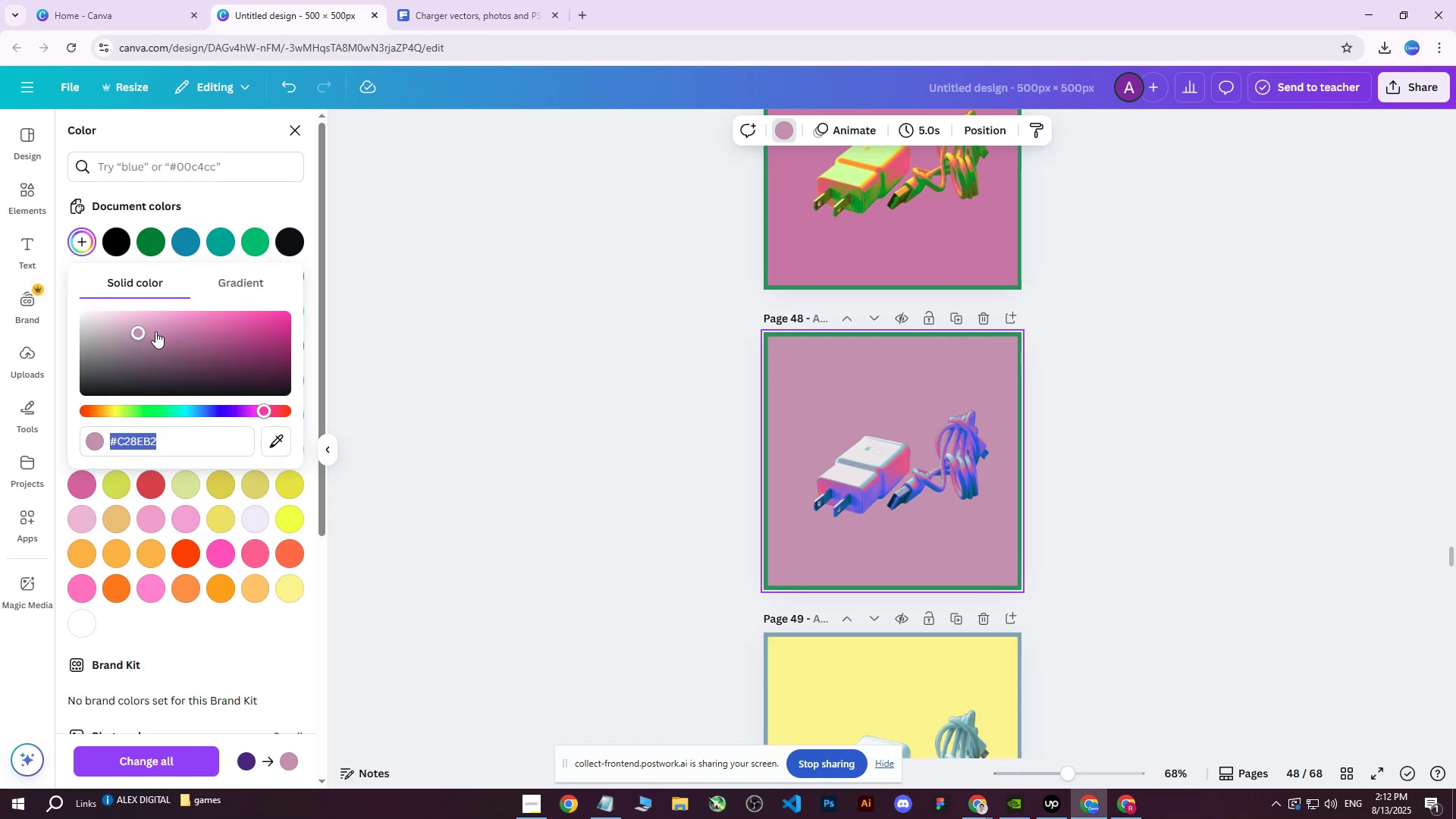 
left_click_drag(start_coordinate=[137, 331], to_coordinate=[210, 361])
 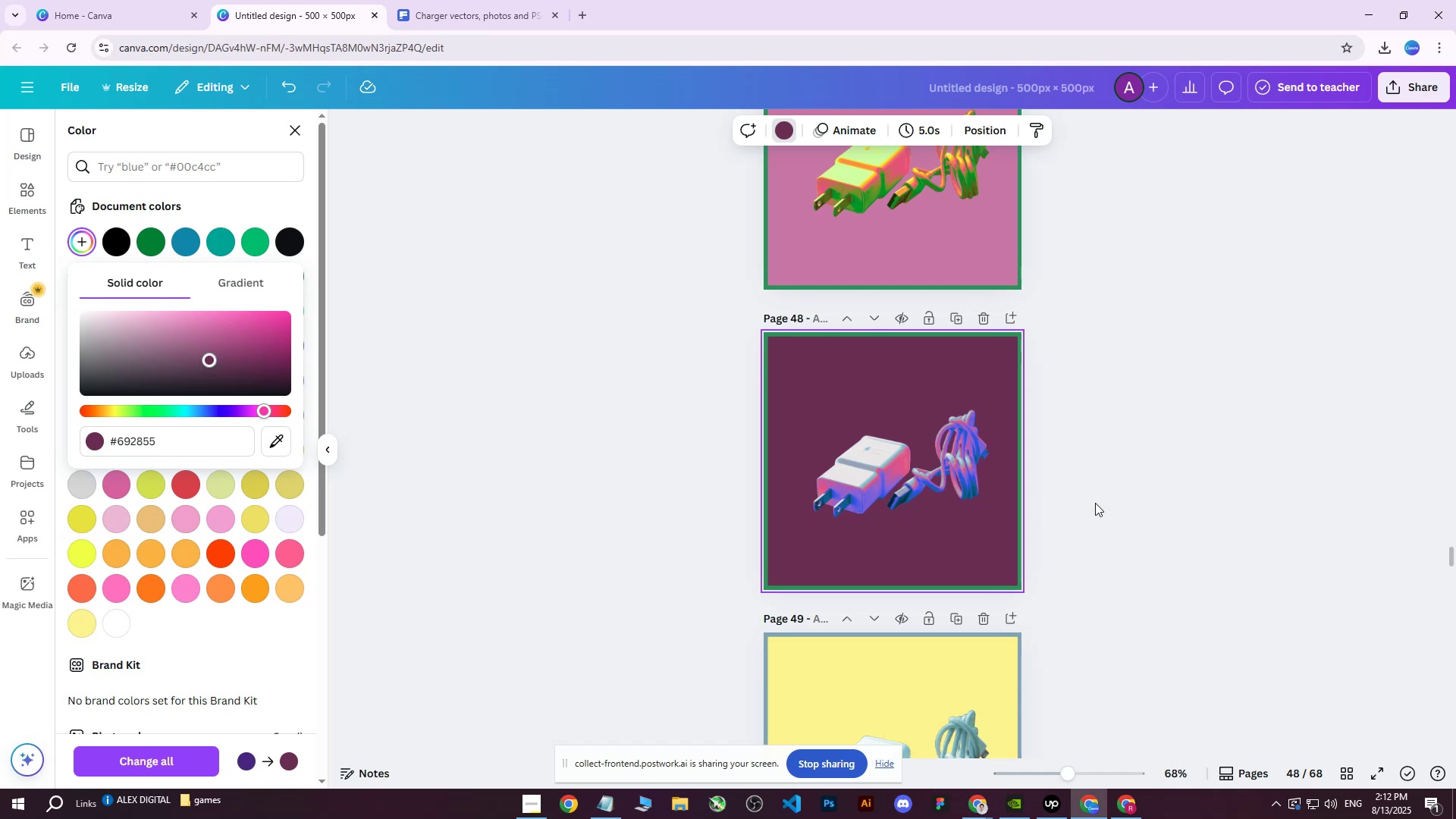 
double_click([1095, 503])
 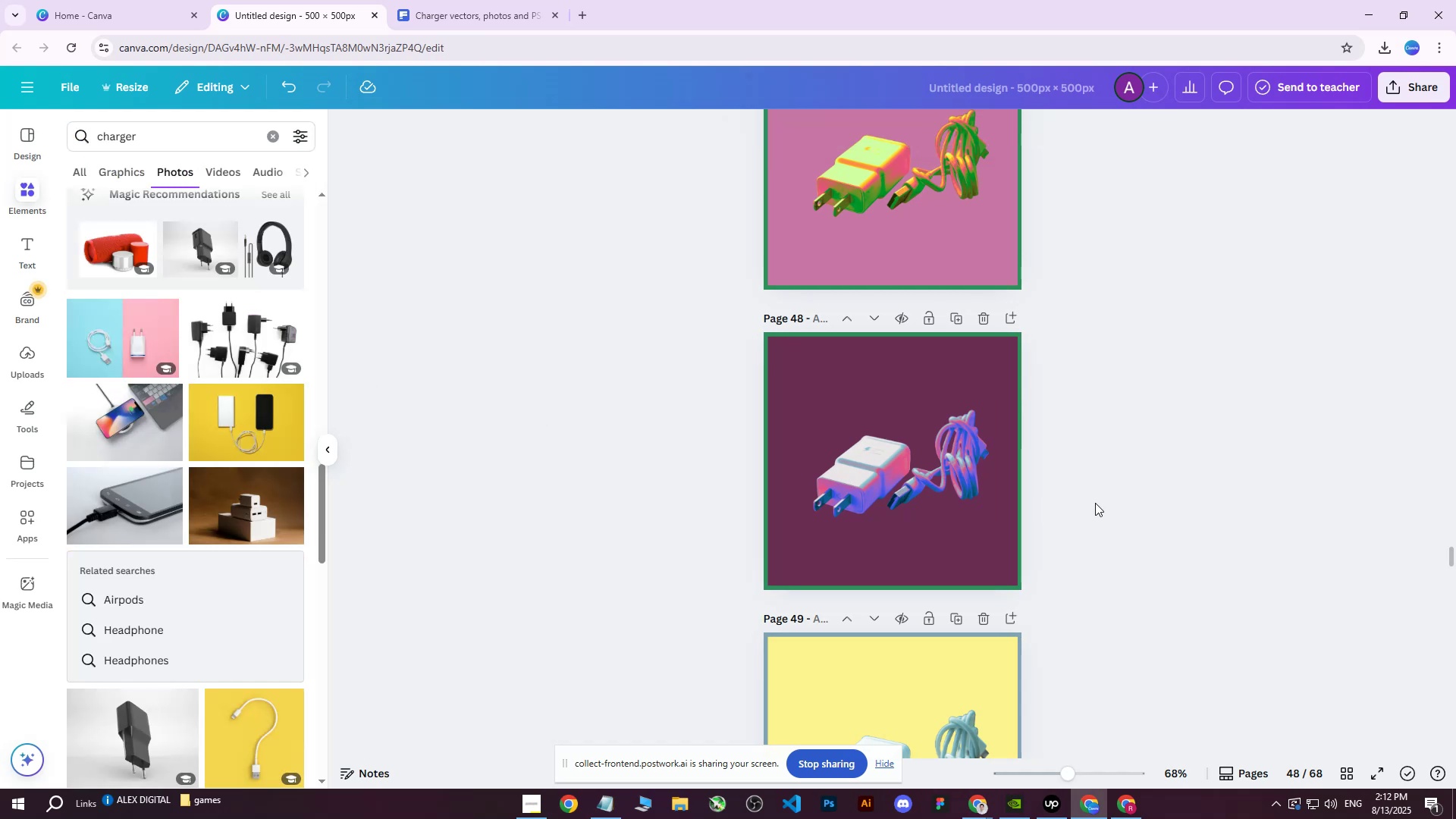 
scroll: coordinate [1090, 507], scroll_direction: up, amount: 1.0
 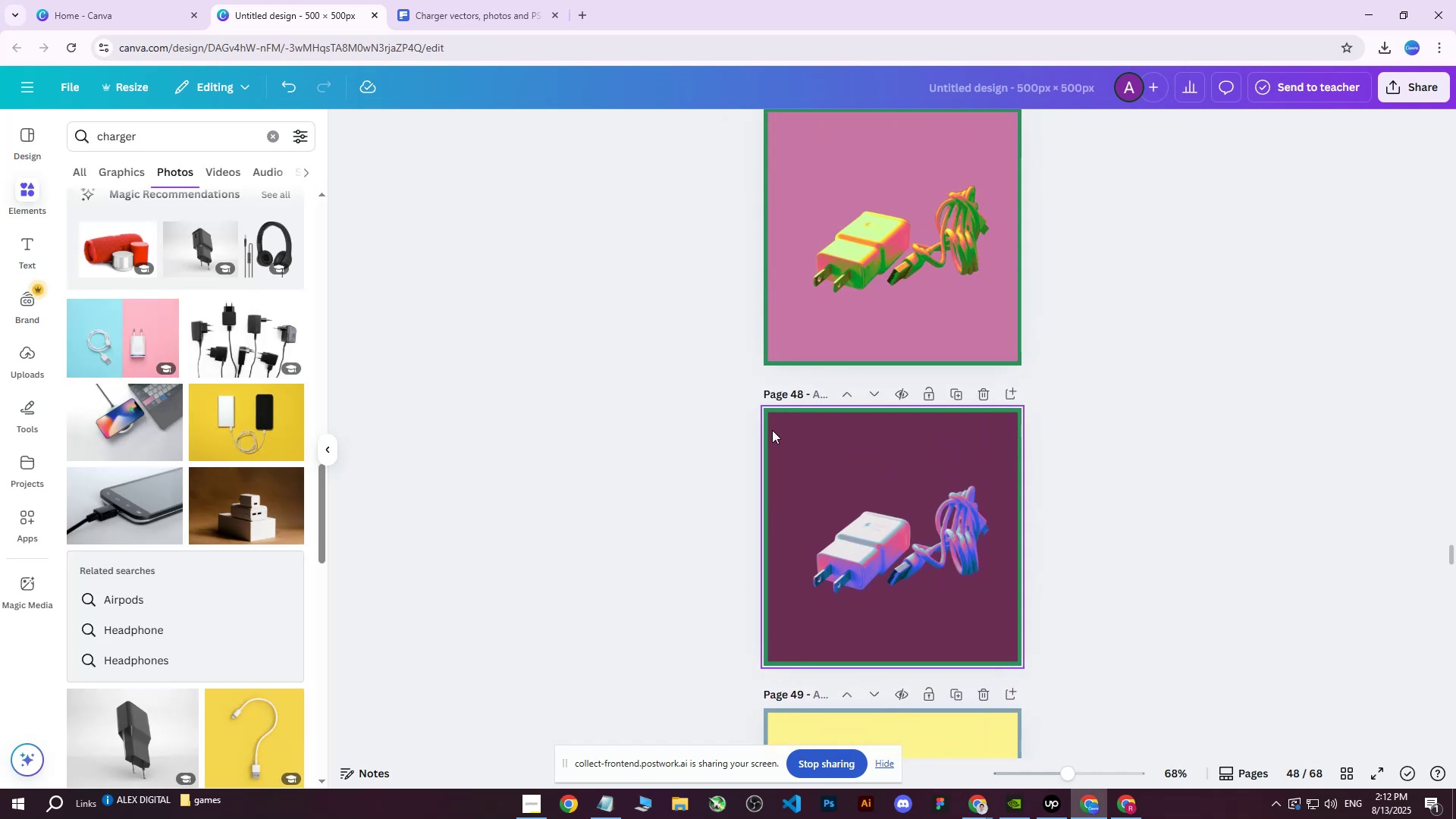 
left_click_drag(start_coordinate=[628, 400], to_coordinate=[1148, 659])
 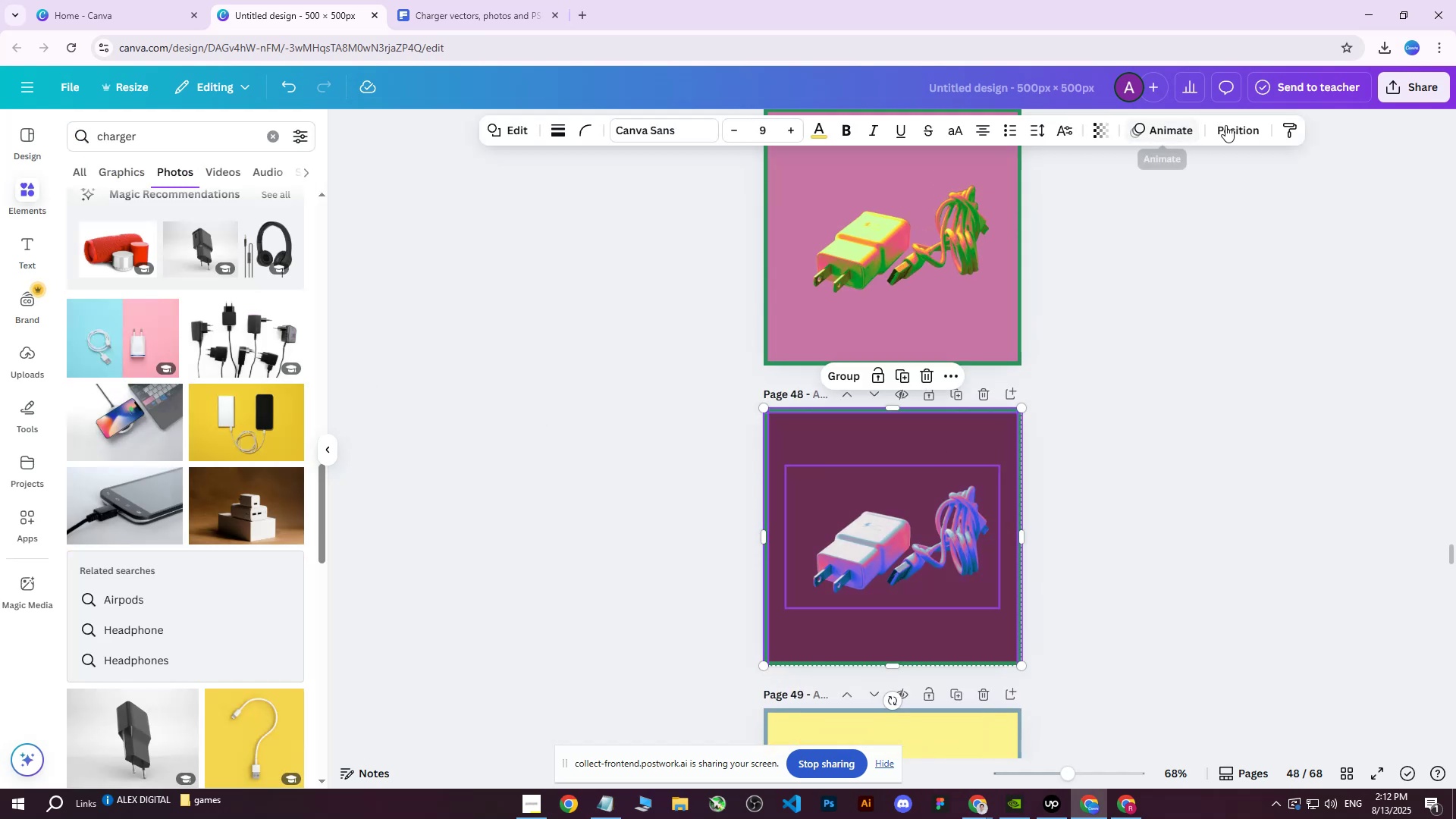 
left_click([1241, 124])
 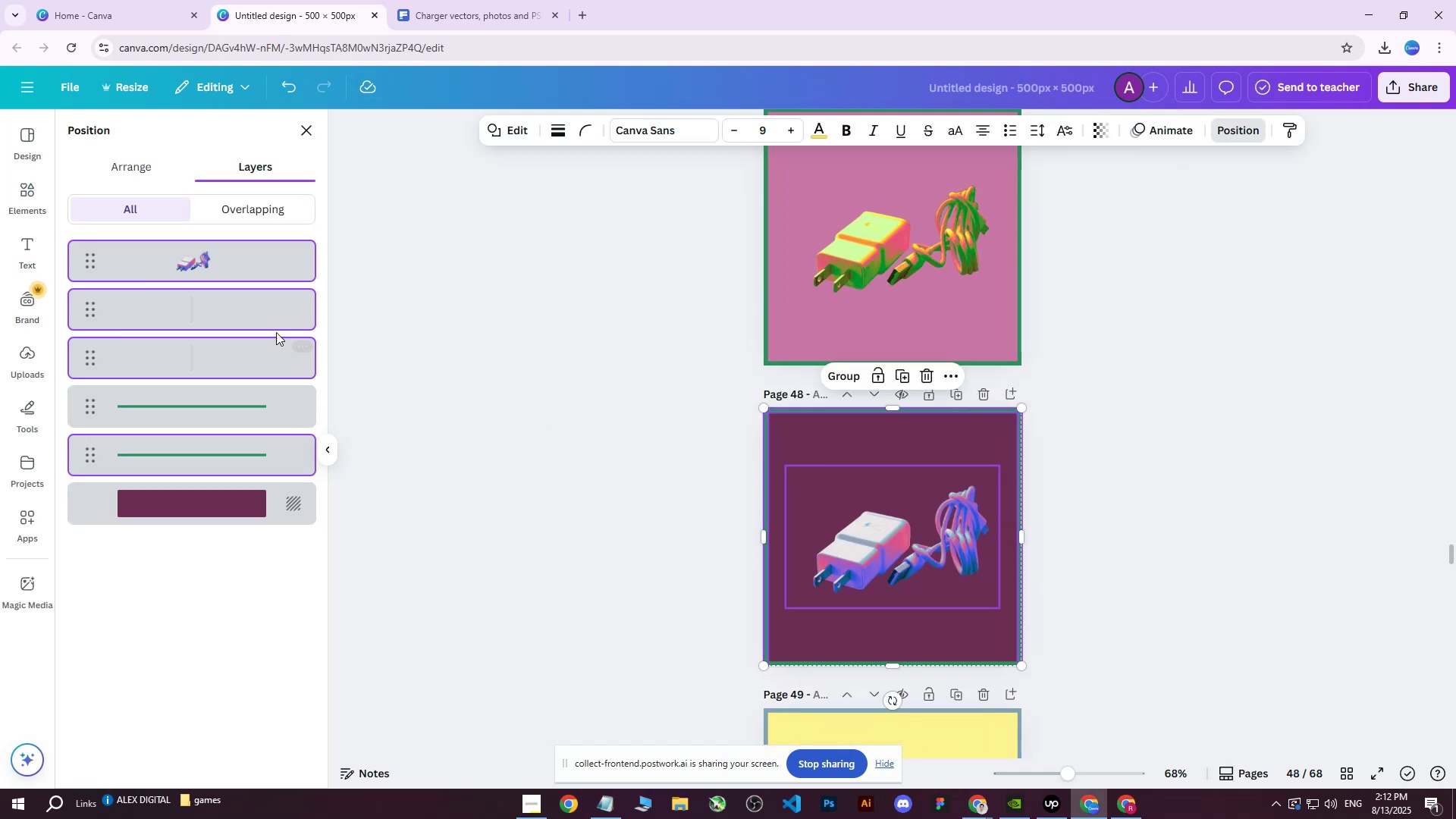 
left_click([197, 313])
 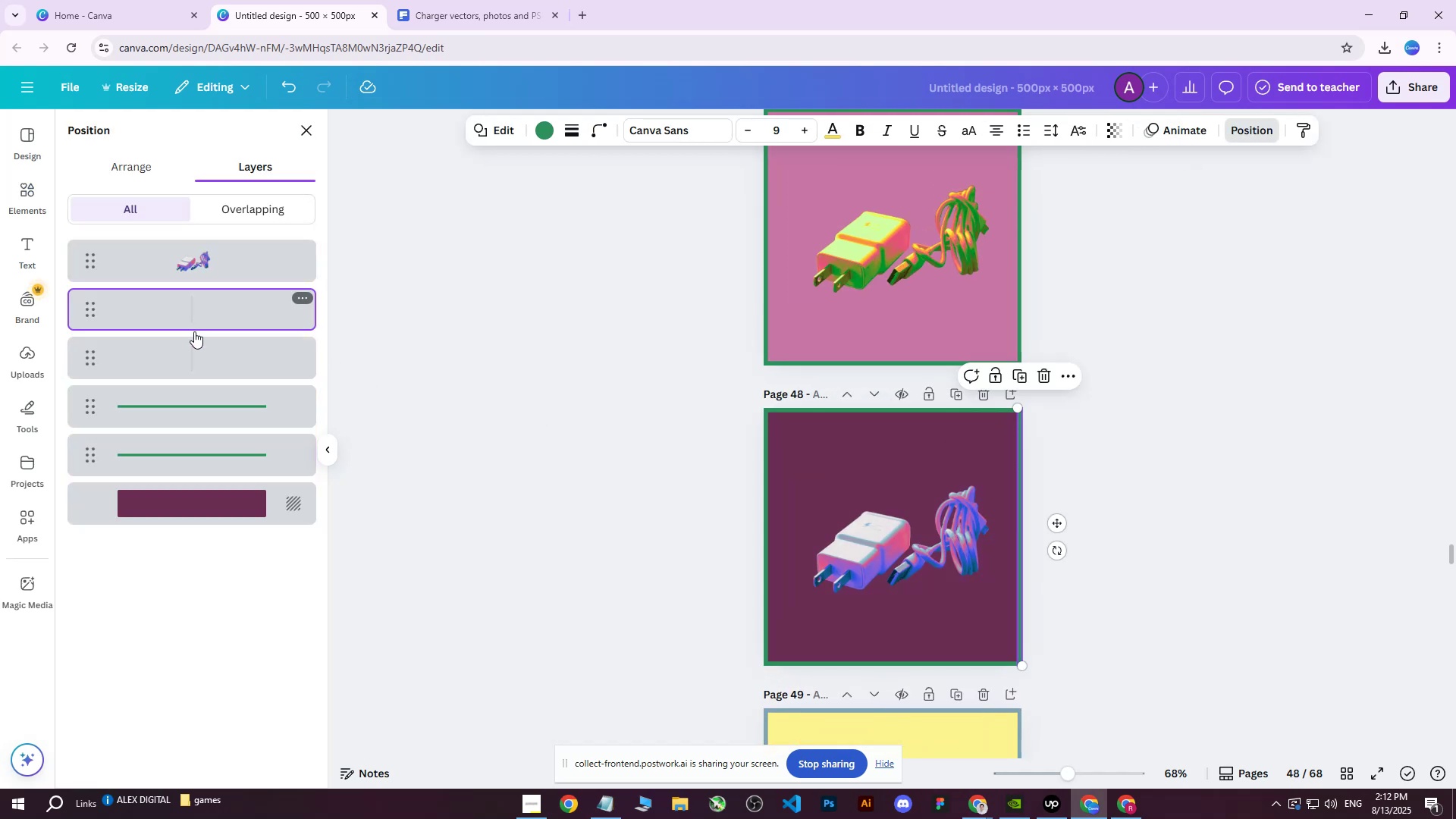 
hold_key(key=ControlLeft, duration=0.93)
double_click([188, 356])
 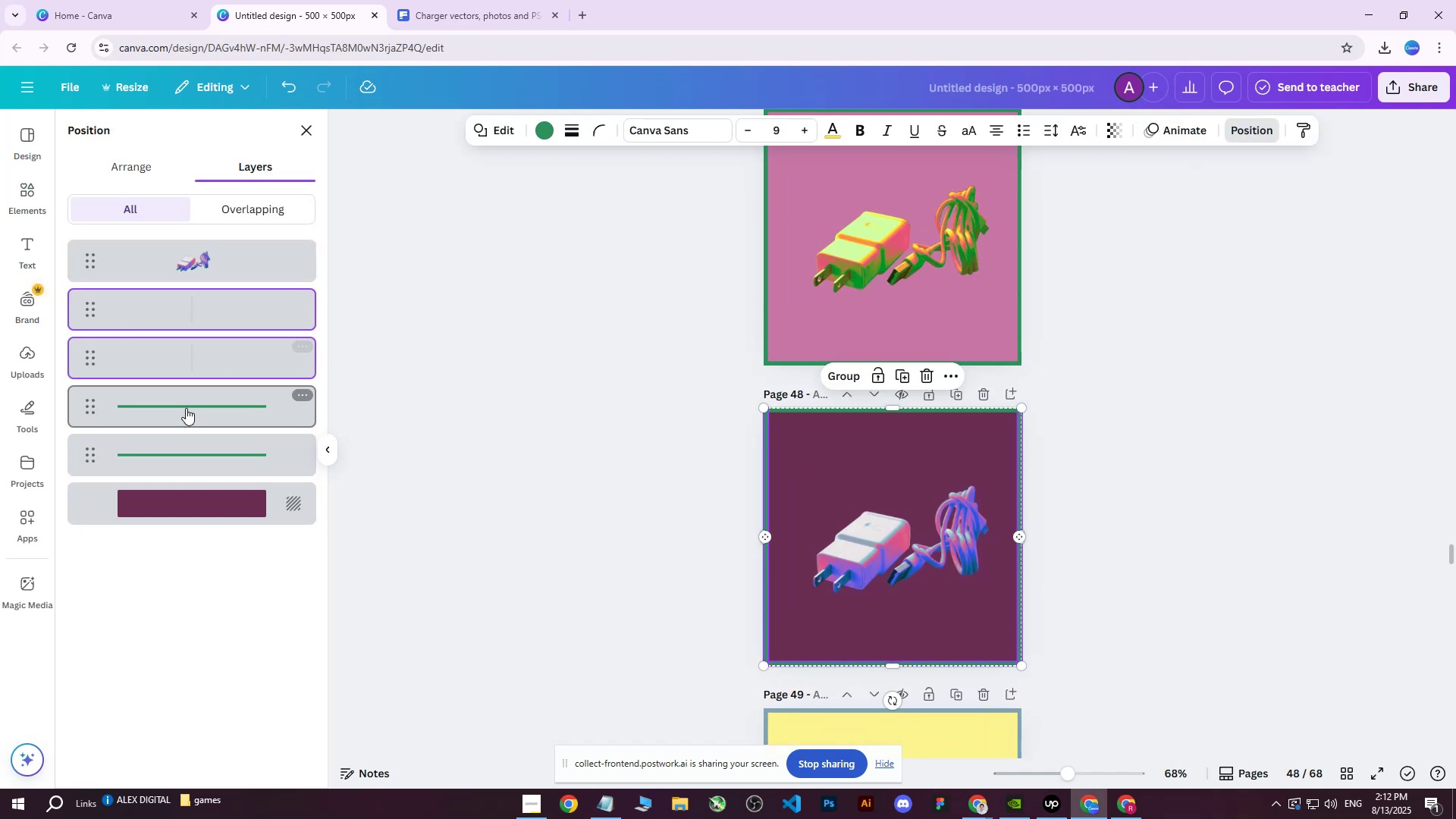 
triple_click([186, 408])
 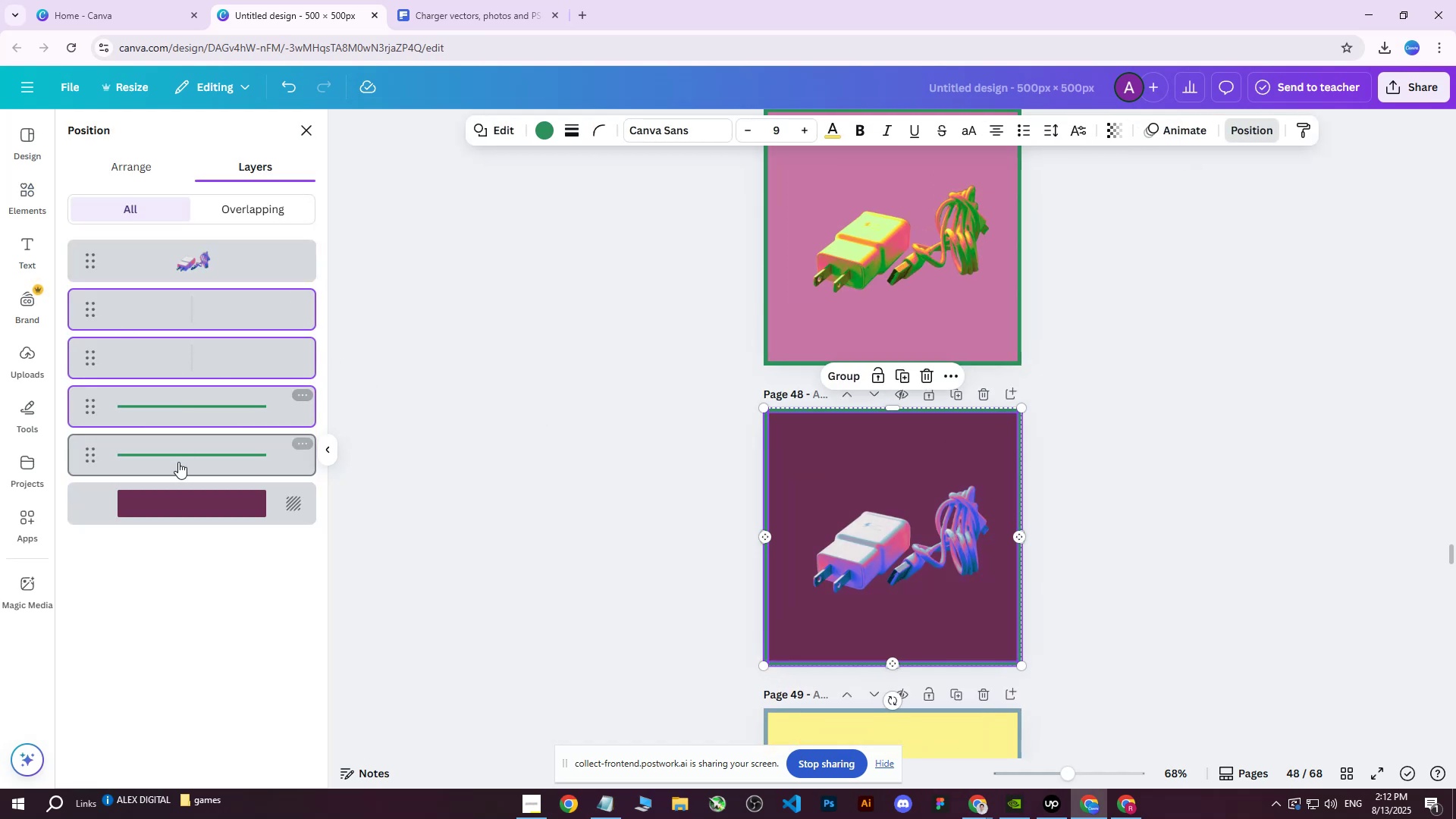 
triple_click([178, 462])
 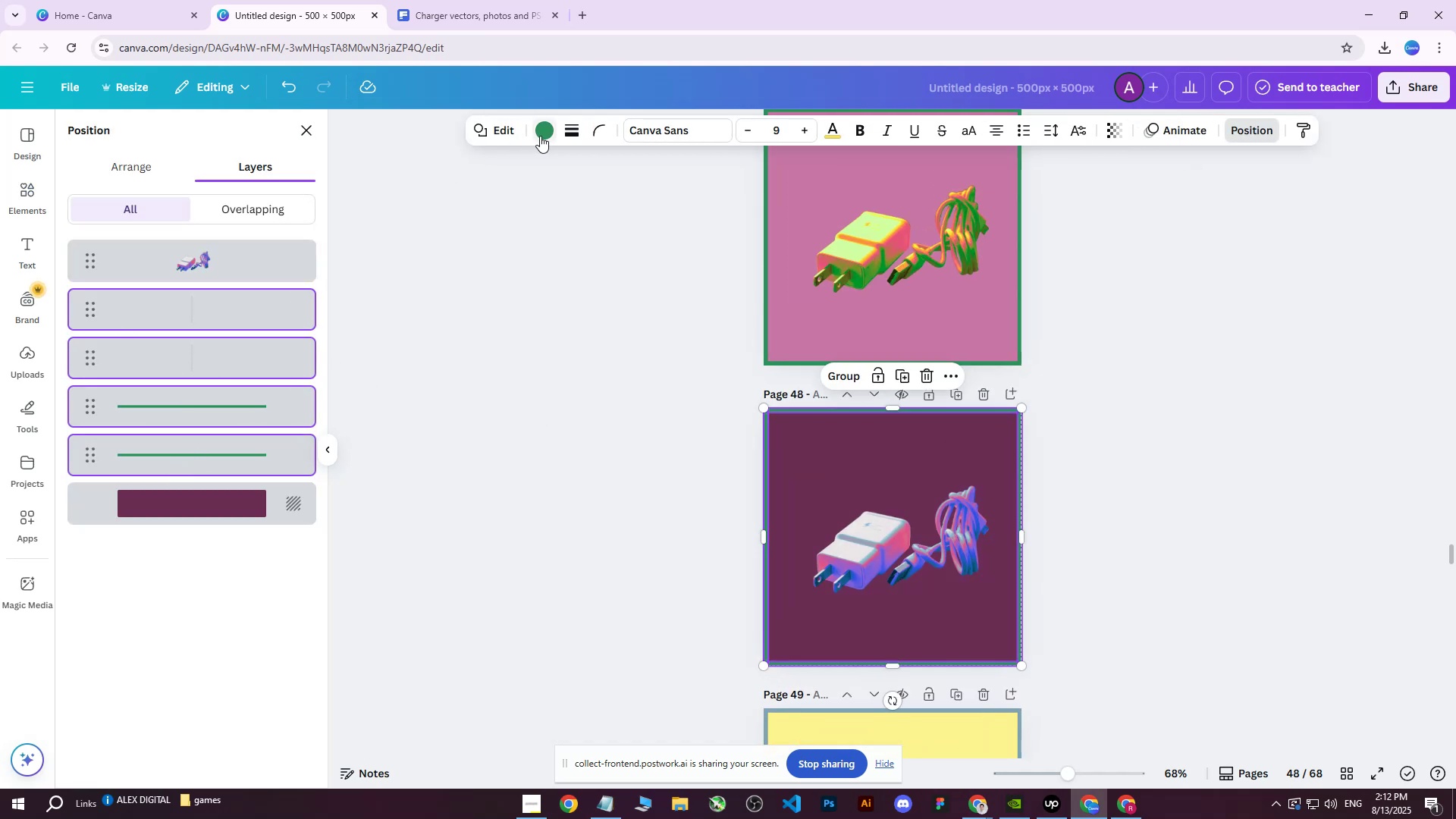 
left_click([540, 136])
 